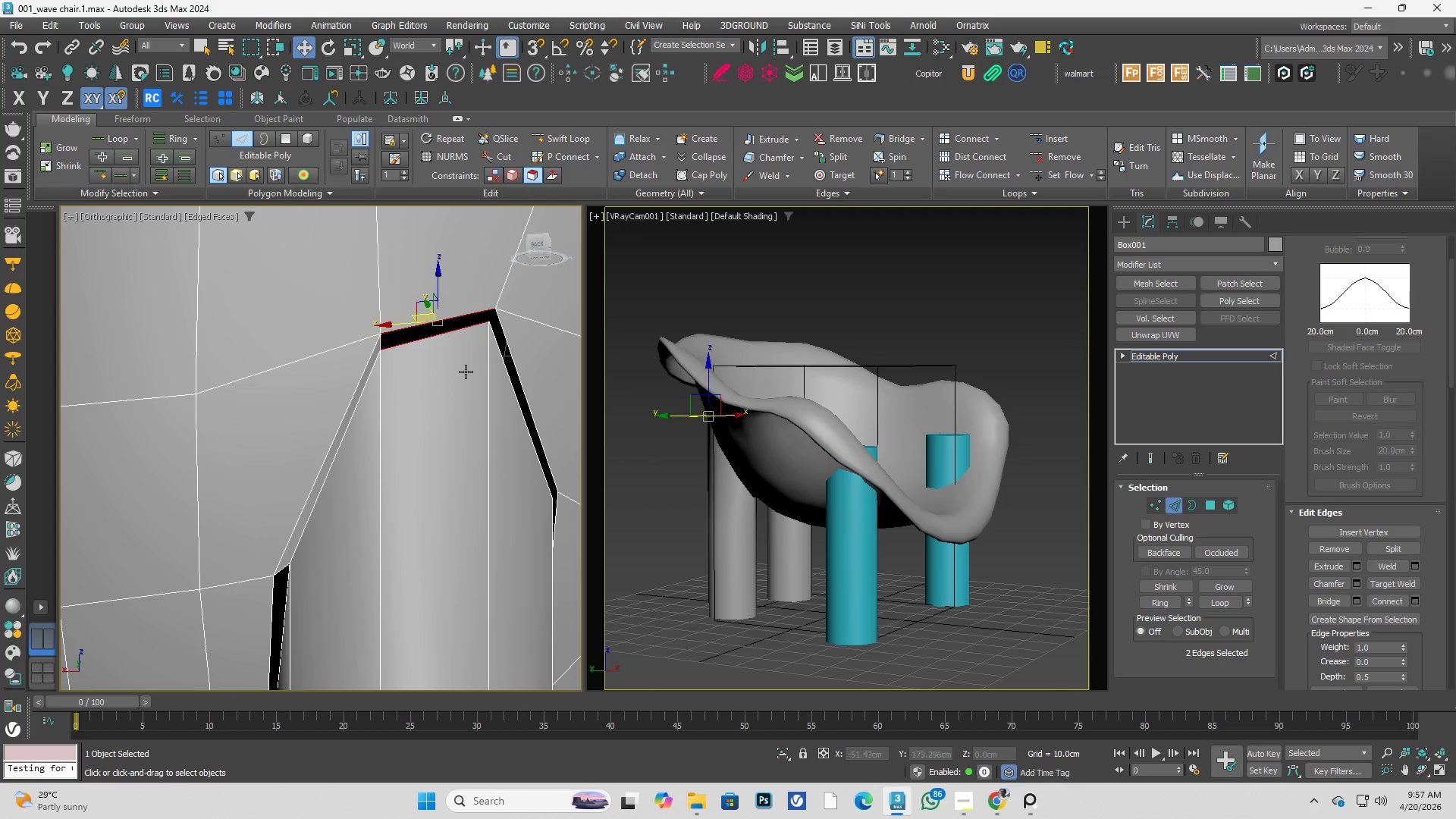 
key(Alt+AltLeft)
 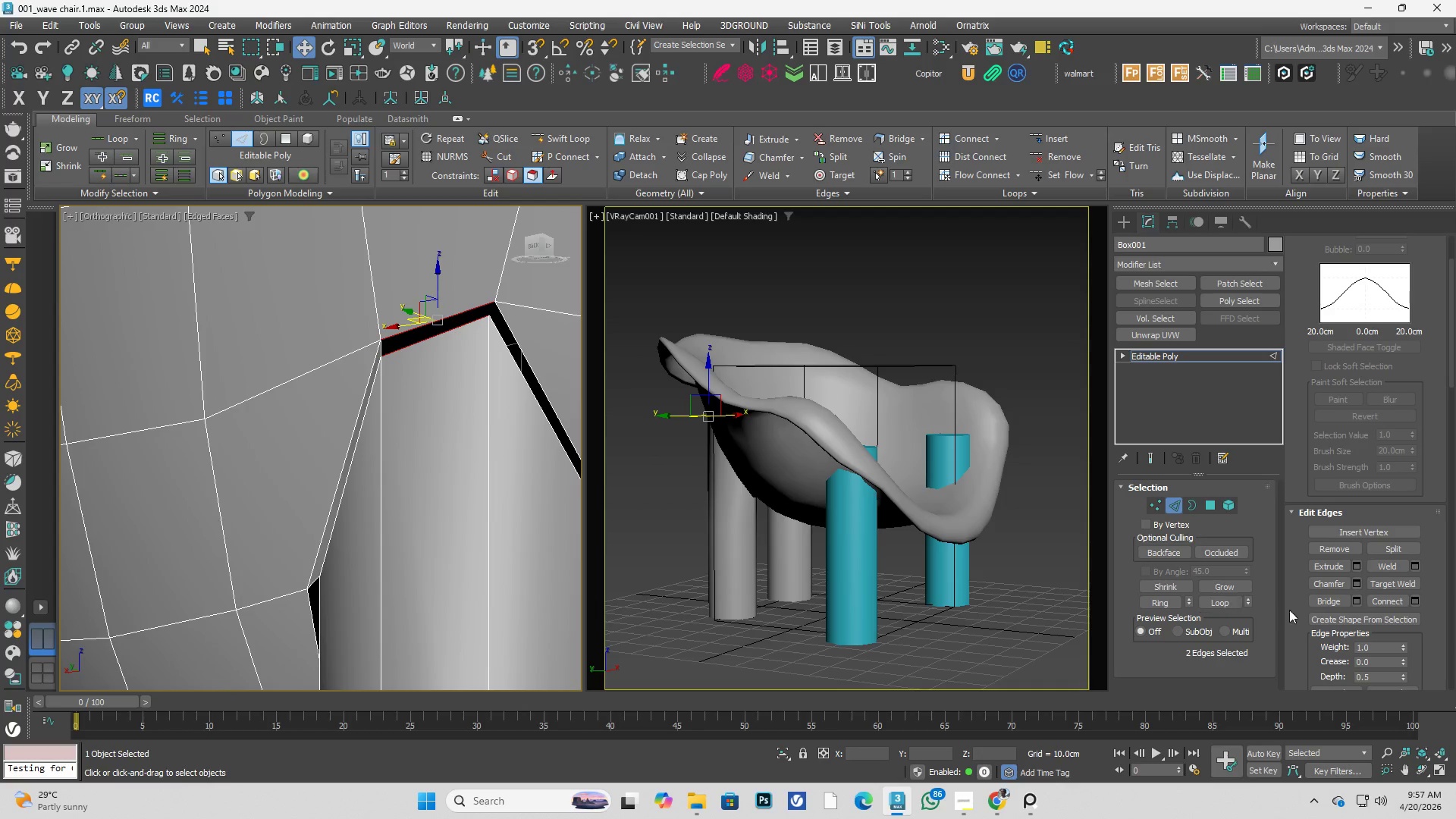 
left_click([1326, 601])
 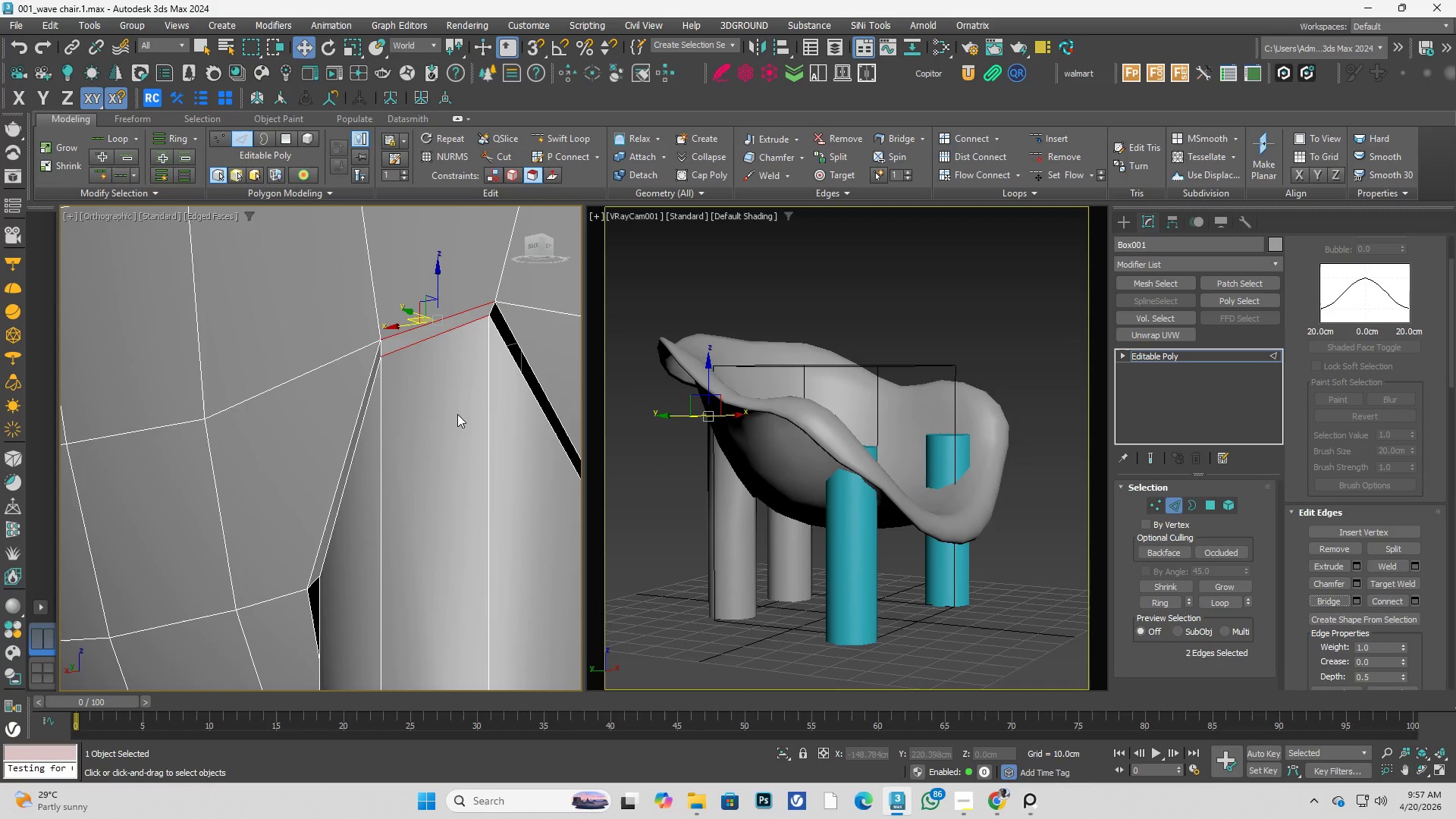 
hold_key(key=AltLeft, duration=0.31)
 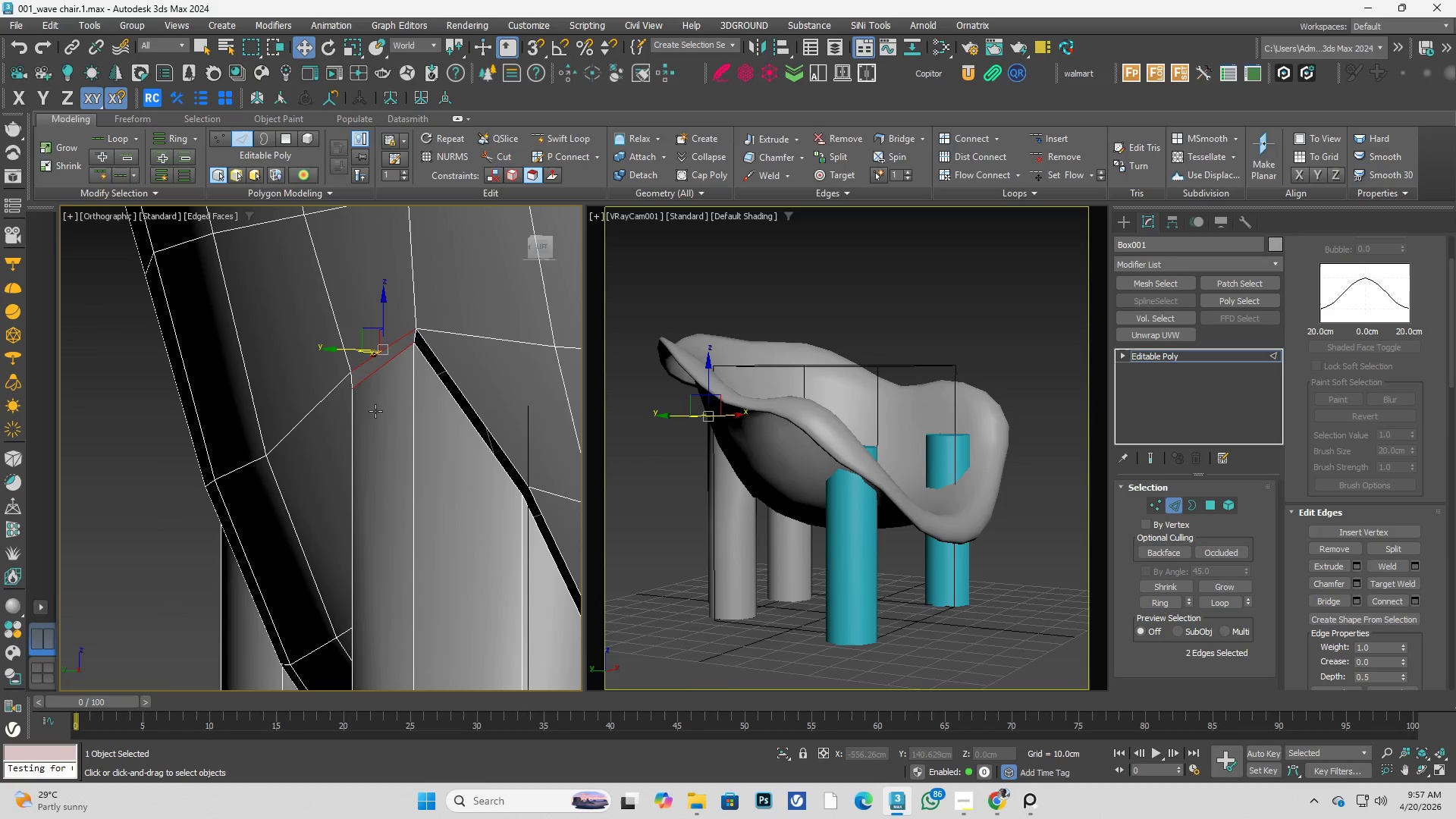 
scroll: coordinate [418, 372], scroll_direction: up, amount: 2.0
 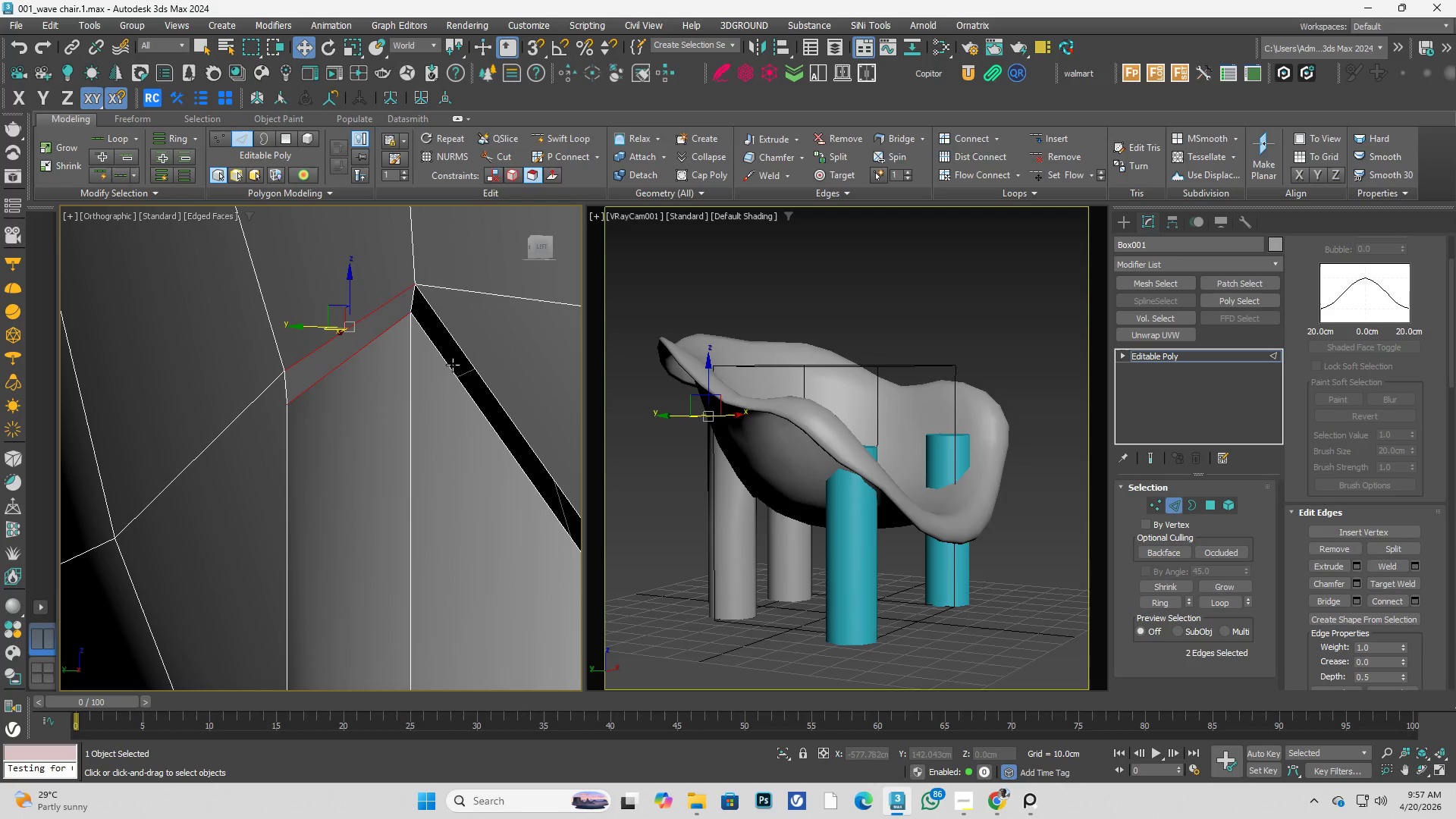 
left_click([453, 365])
 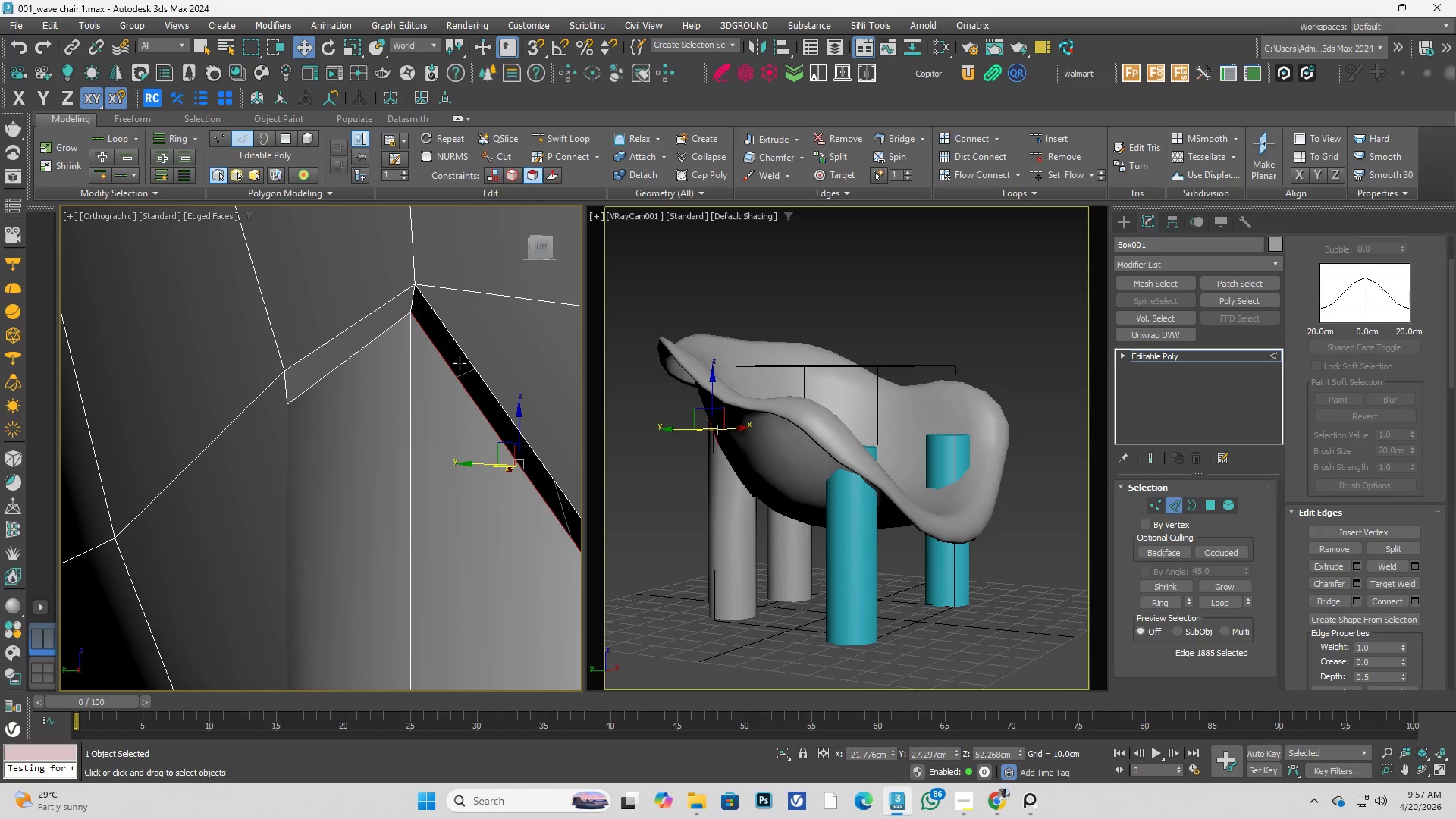 
hold_key(key=ControlLeft, duration=0.33)
double_click([468, 362])
 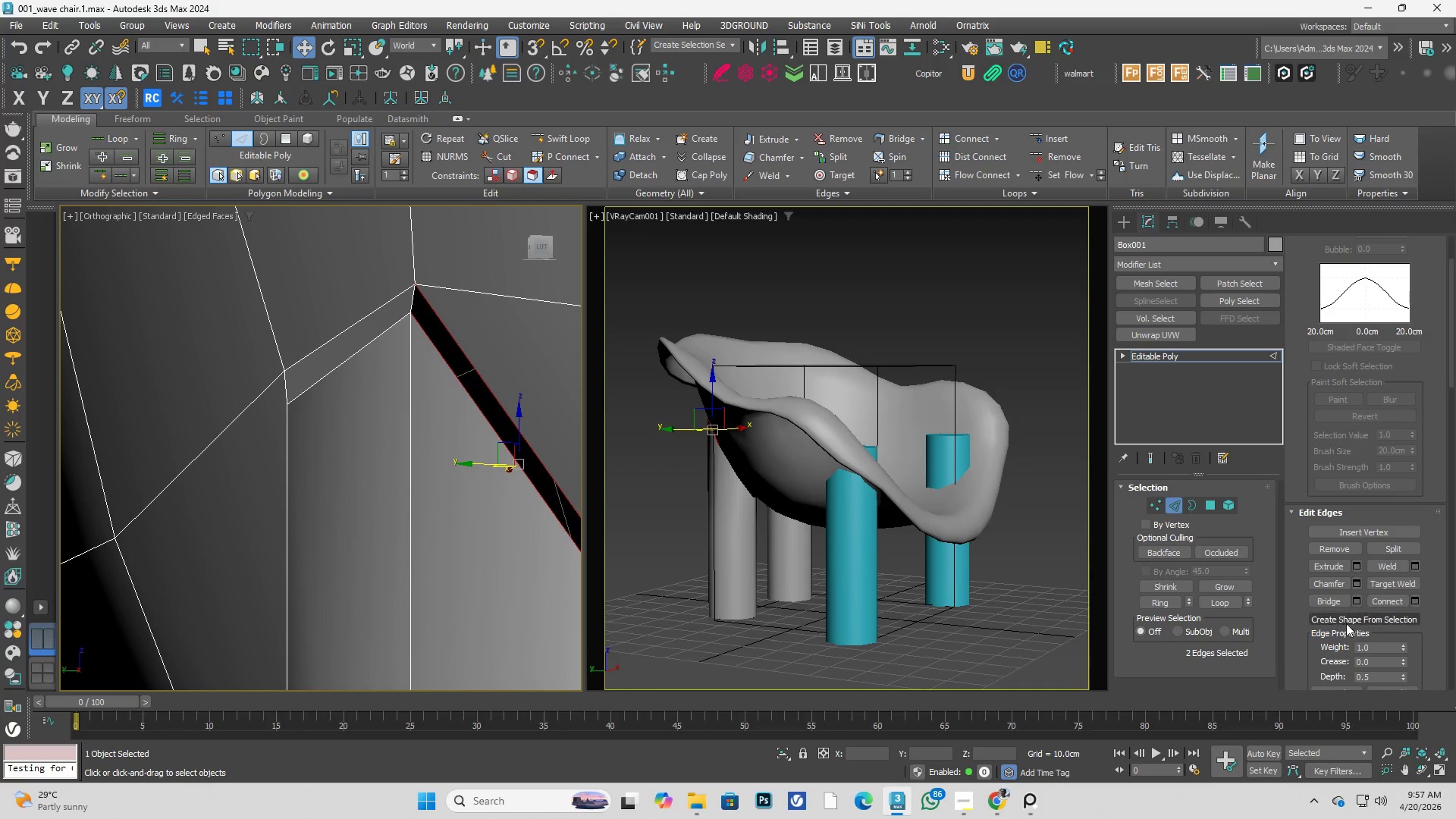 
left_click([1337, 601])
 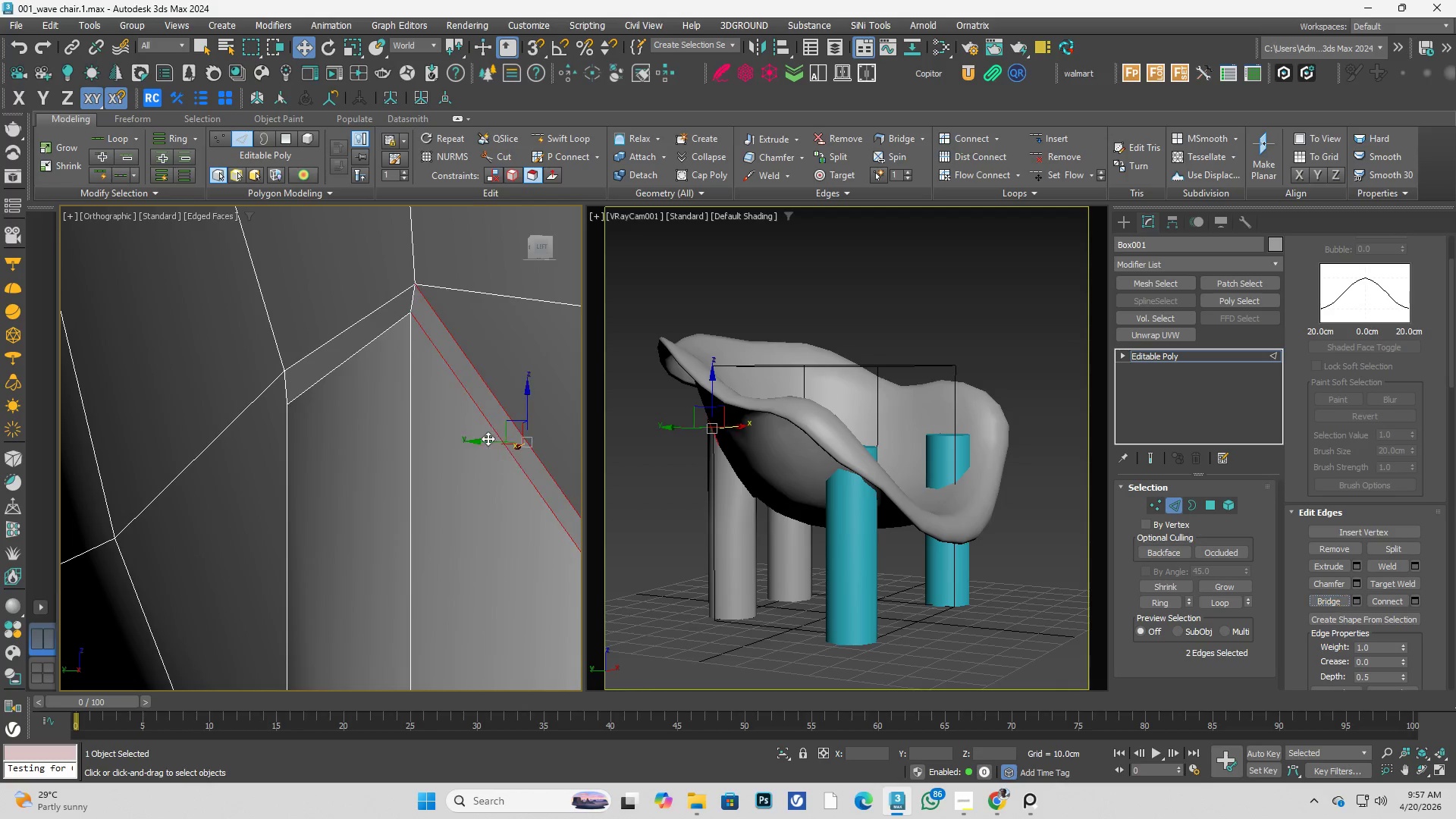 
key(Alt+AltLeft)
 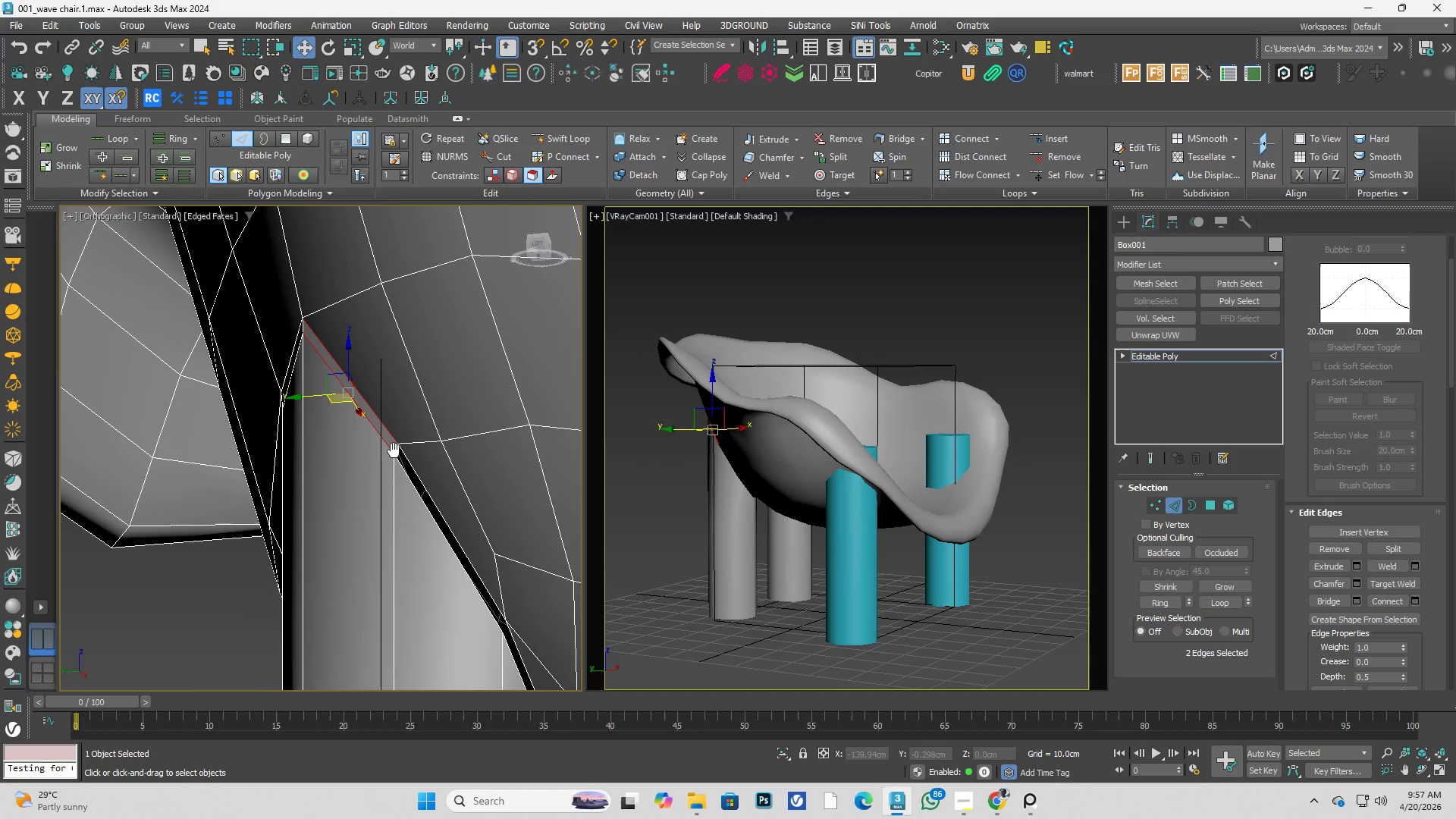 
scroll: coordinate [270, 435], scroll_direction: down, amount: 2.0
 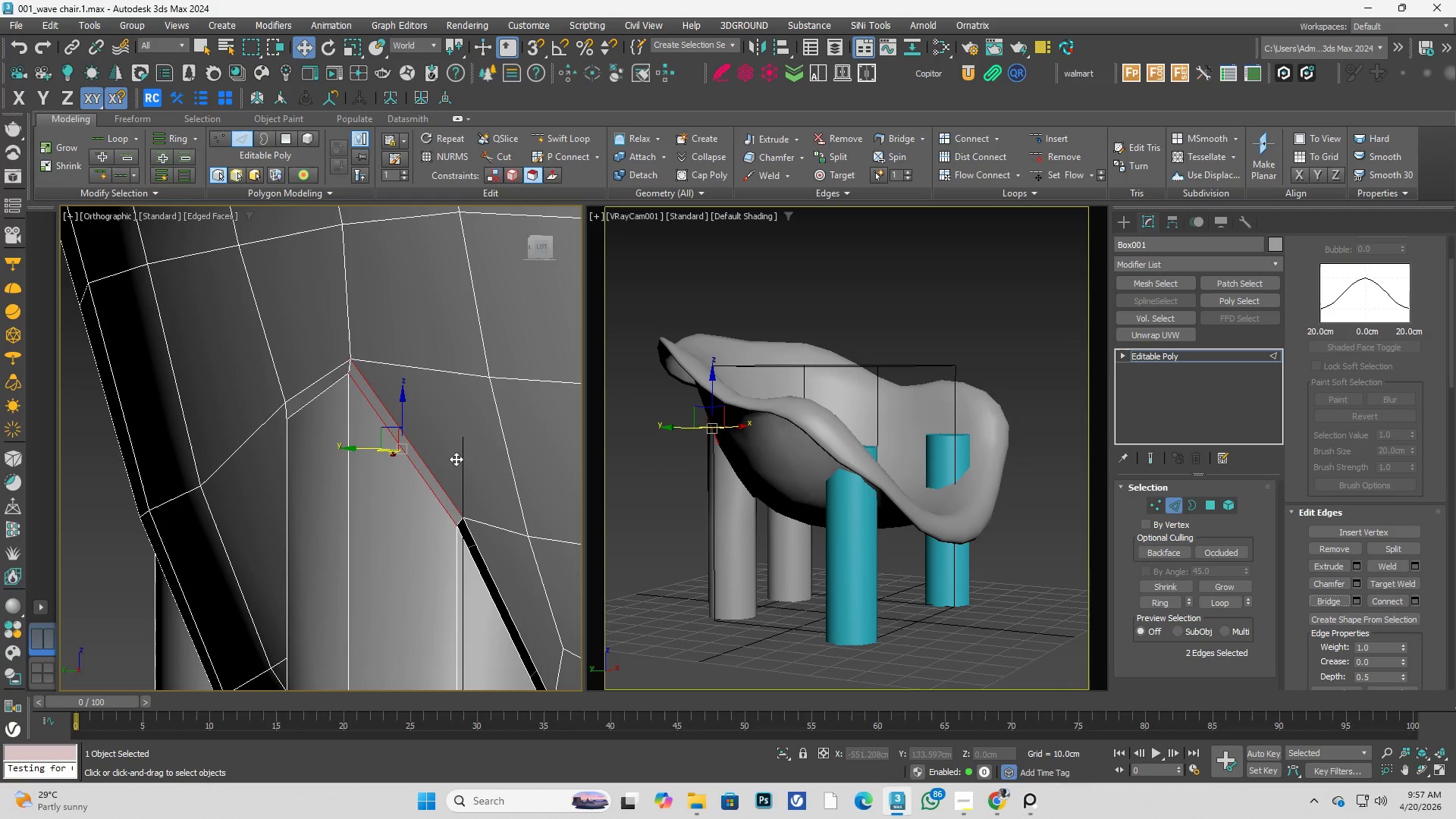 
left_click([392, 460])
 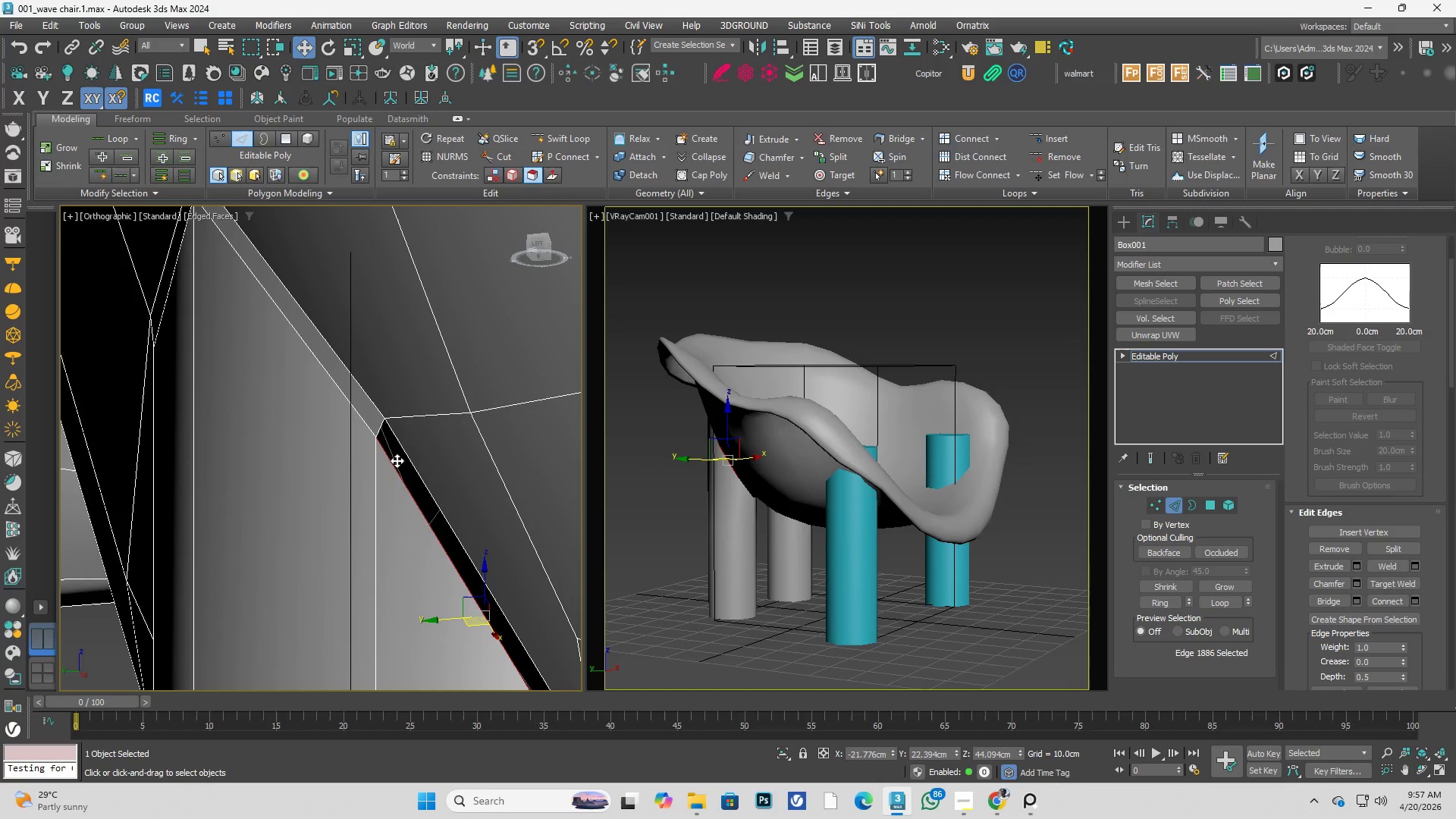 
scroll: coordinate [380, 435], scroll_direction: up, amount: 2.0
 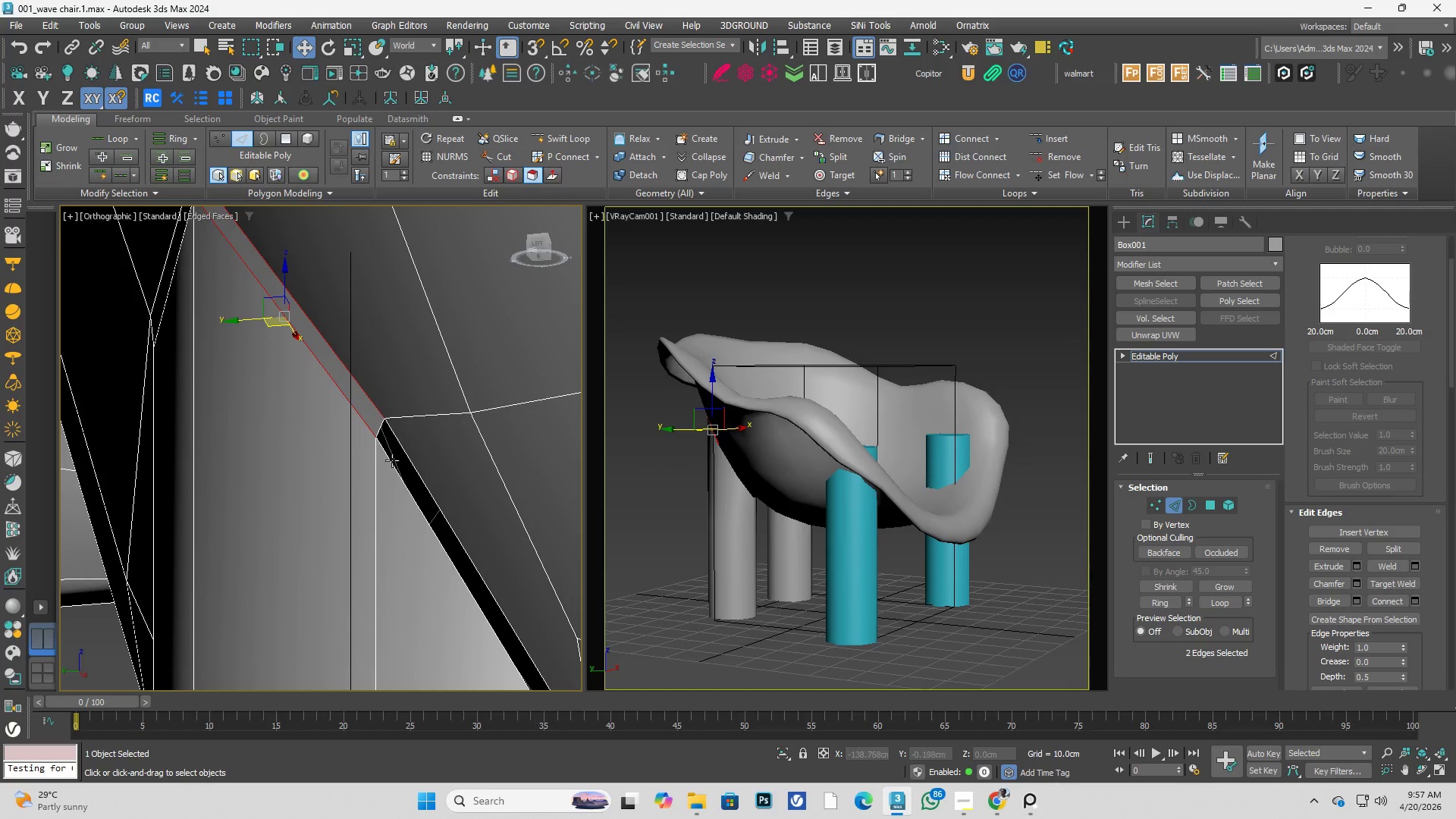 
hold_key(key=ControlLeft, duration=0.33)
double_click([408, 461])
 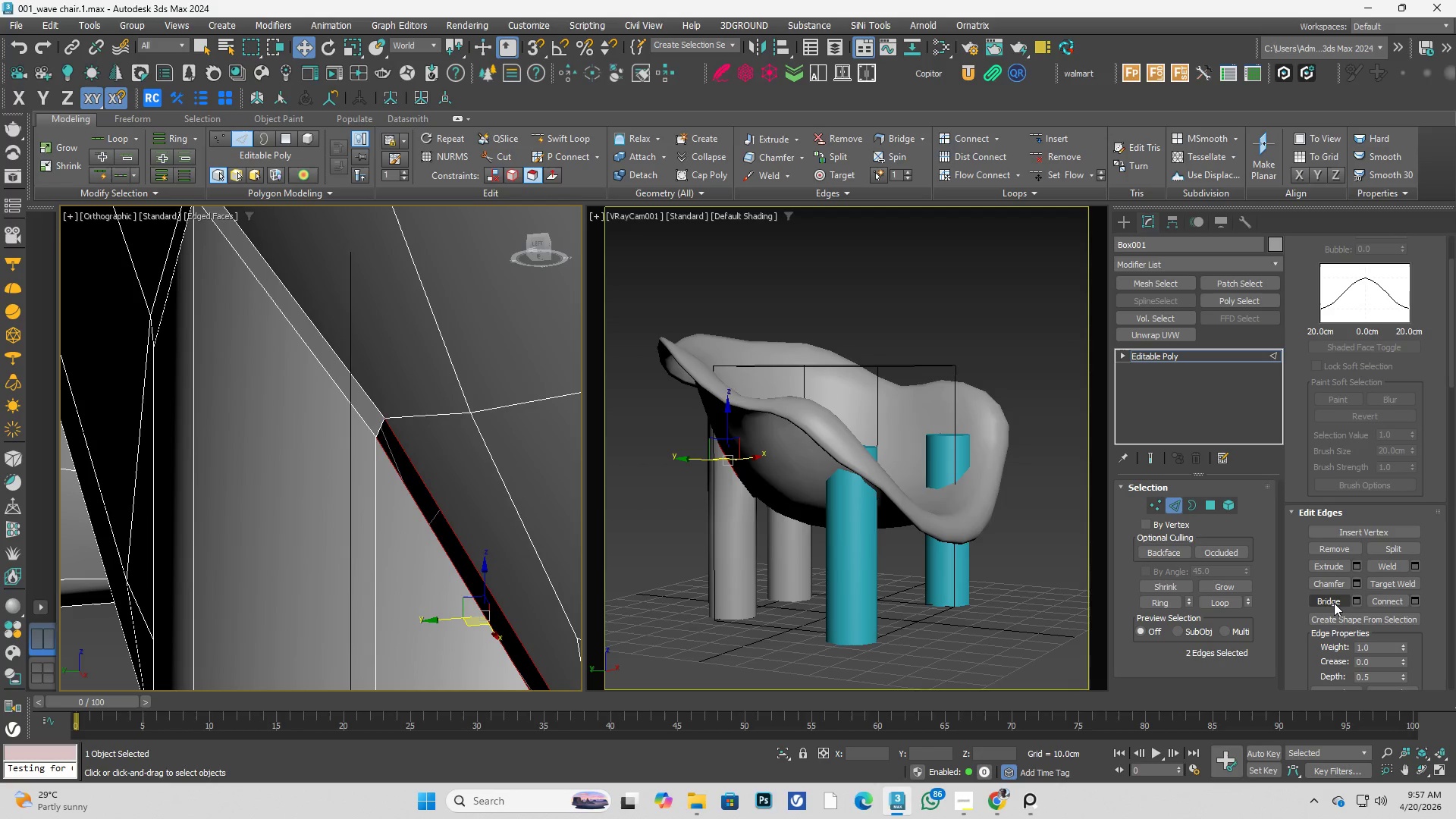 
left_click([1337, 604])
 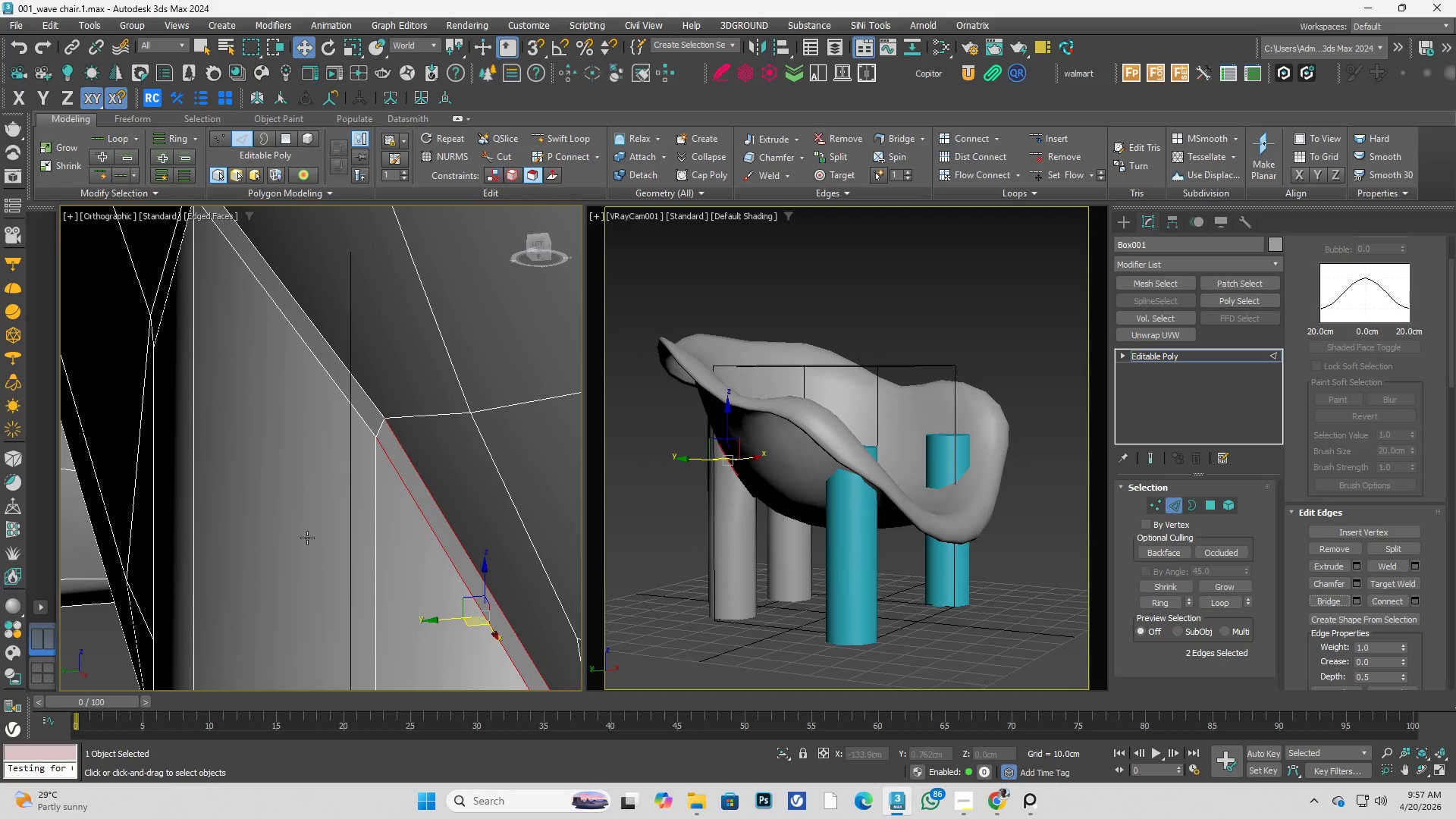 
key(Alt+AltLeft)
 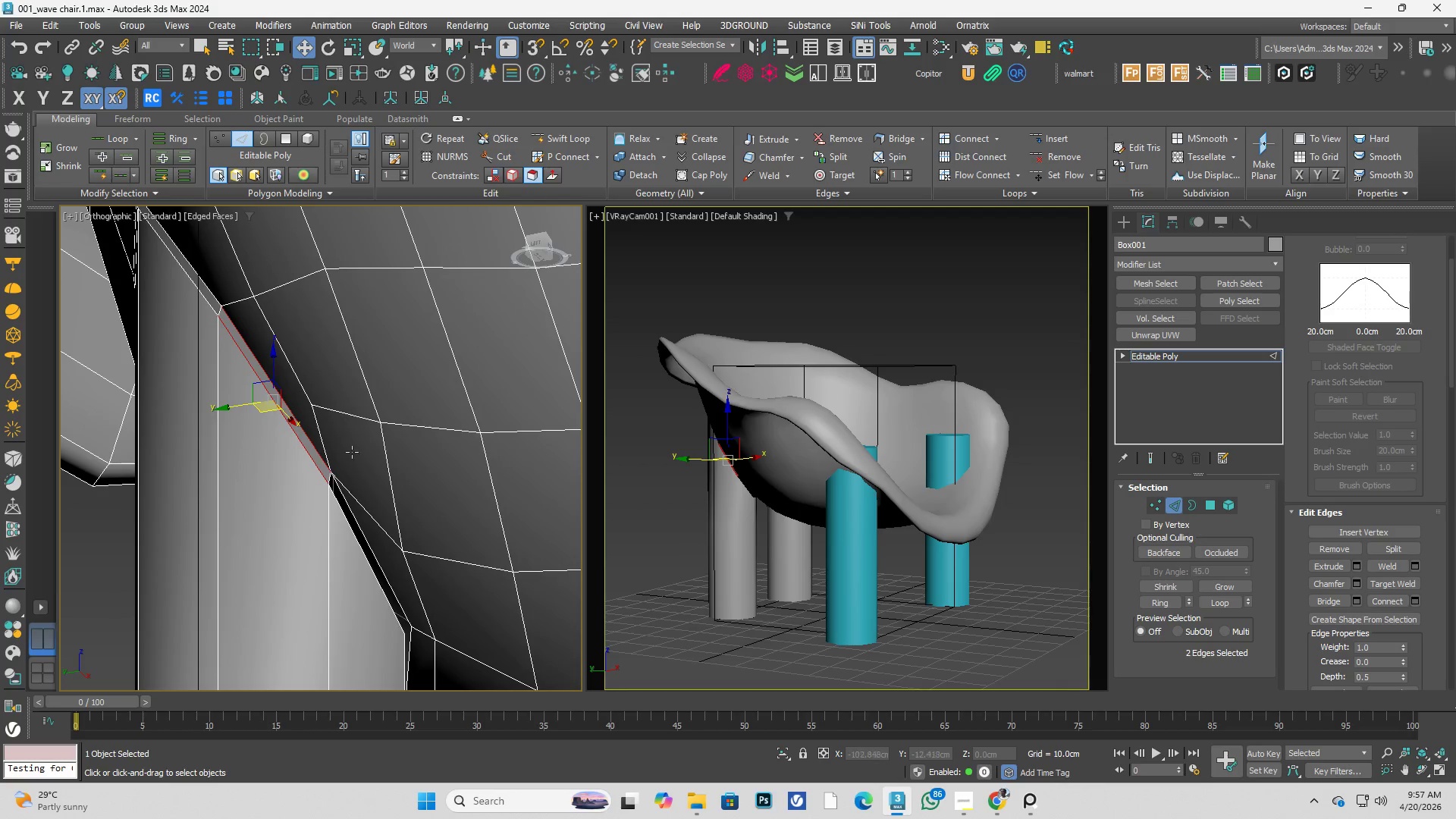 
scroll: coordinate [145, 511], scroll_direction: down, amount: 2.0
 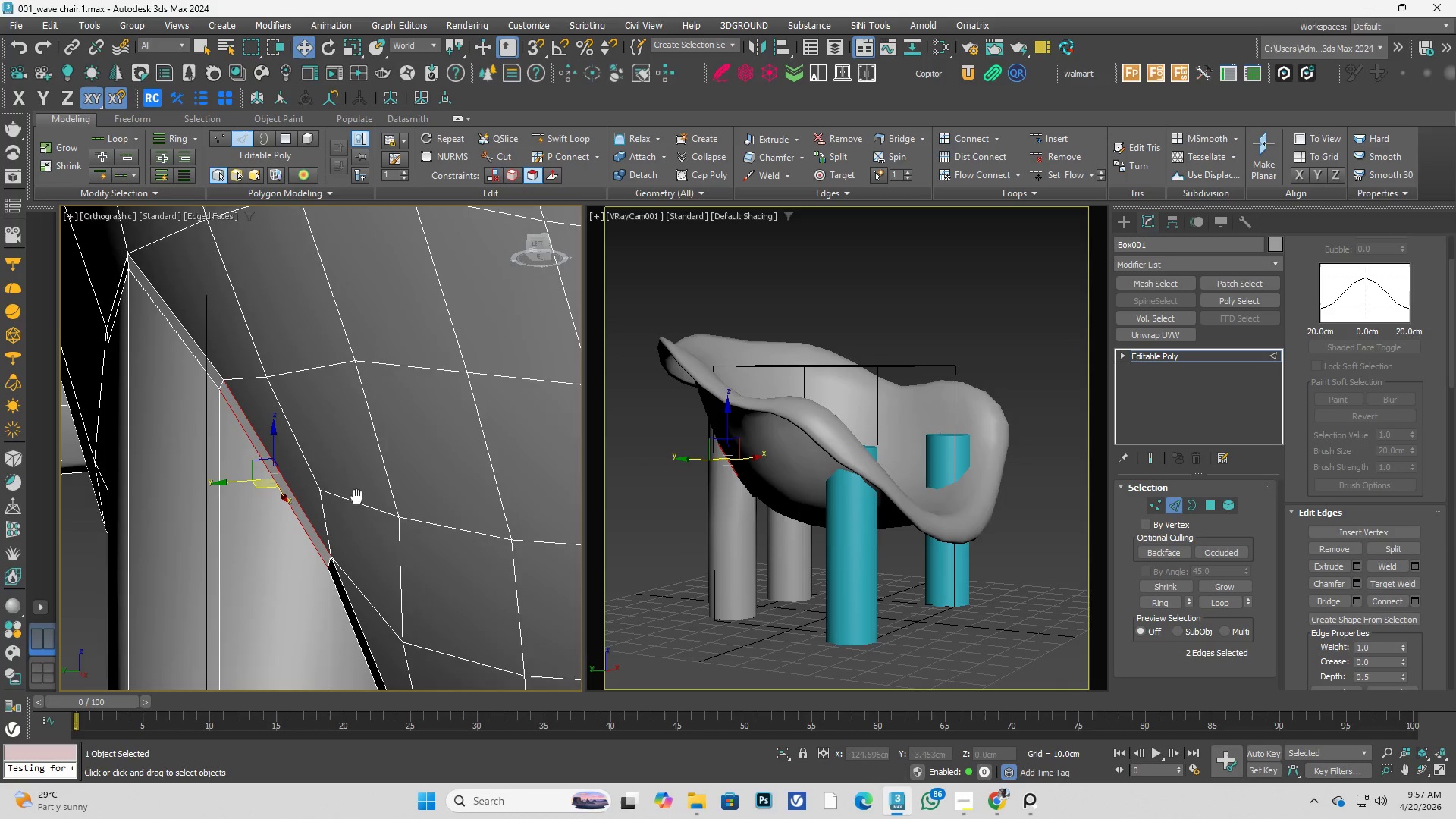 
scroll: coordinate [360, 505], scroll_direction: up, amount: 2.0
 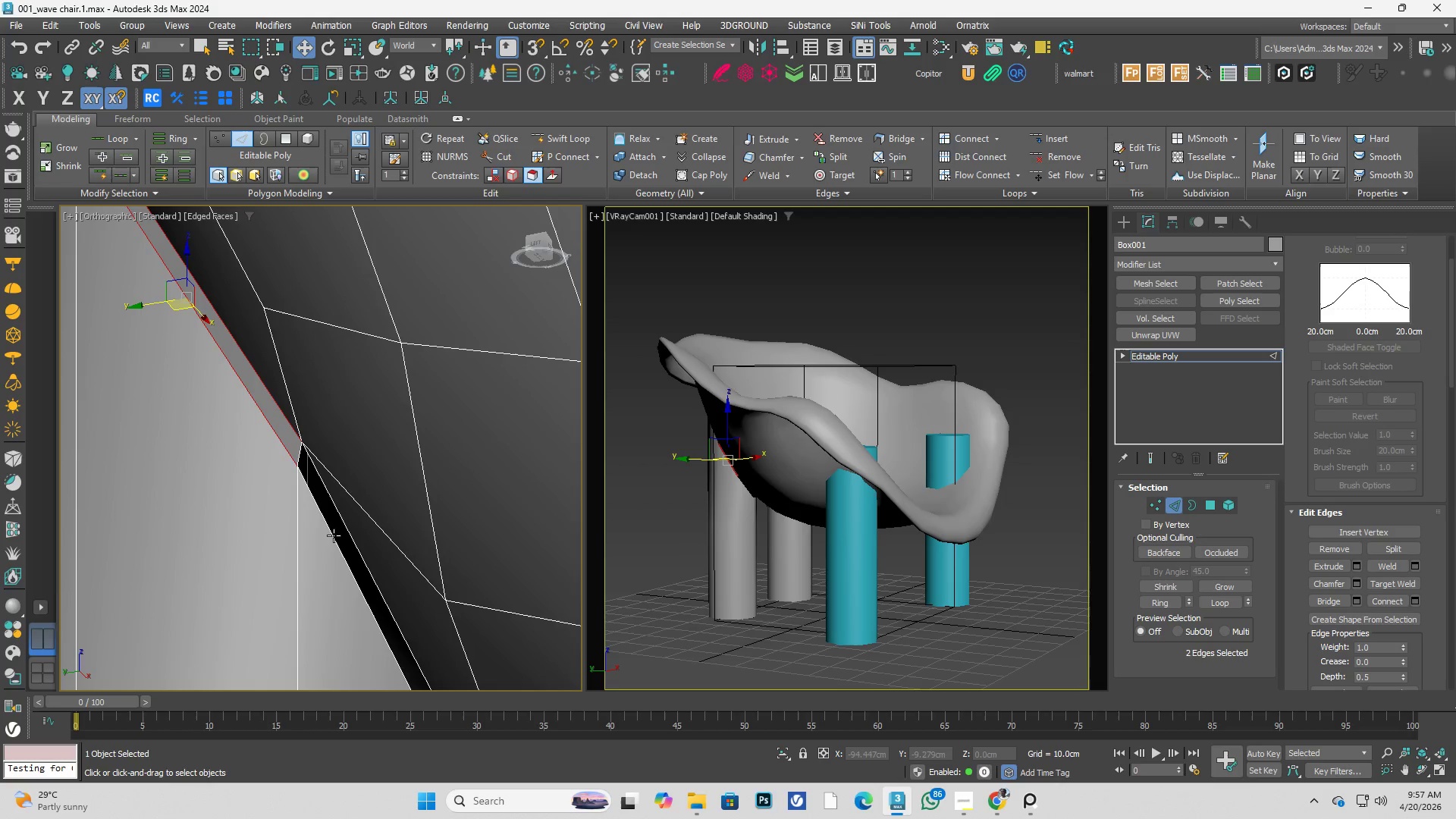 
left_click([334, 535])
 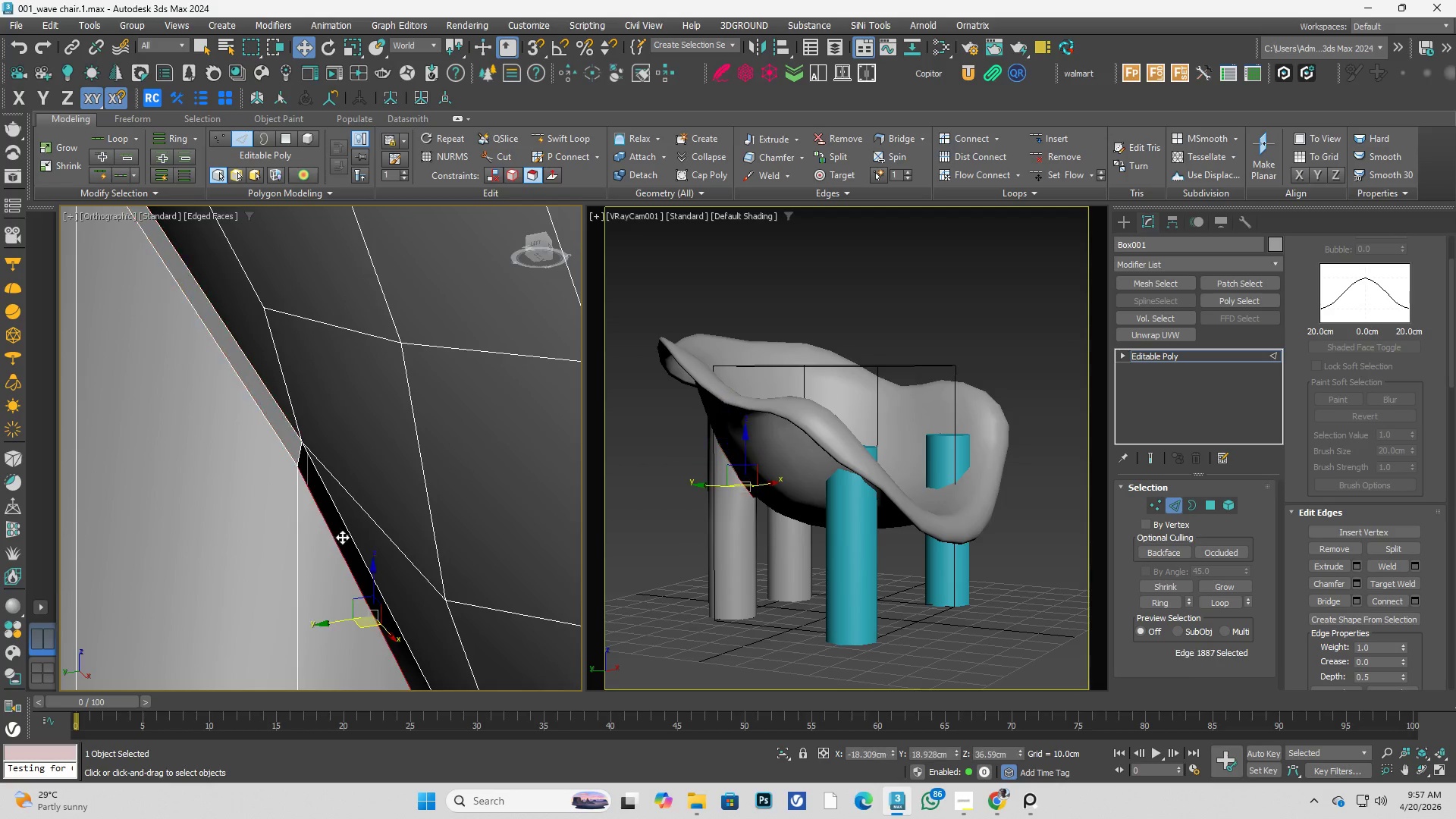 
key(Control+ControlLeft)
 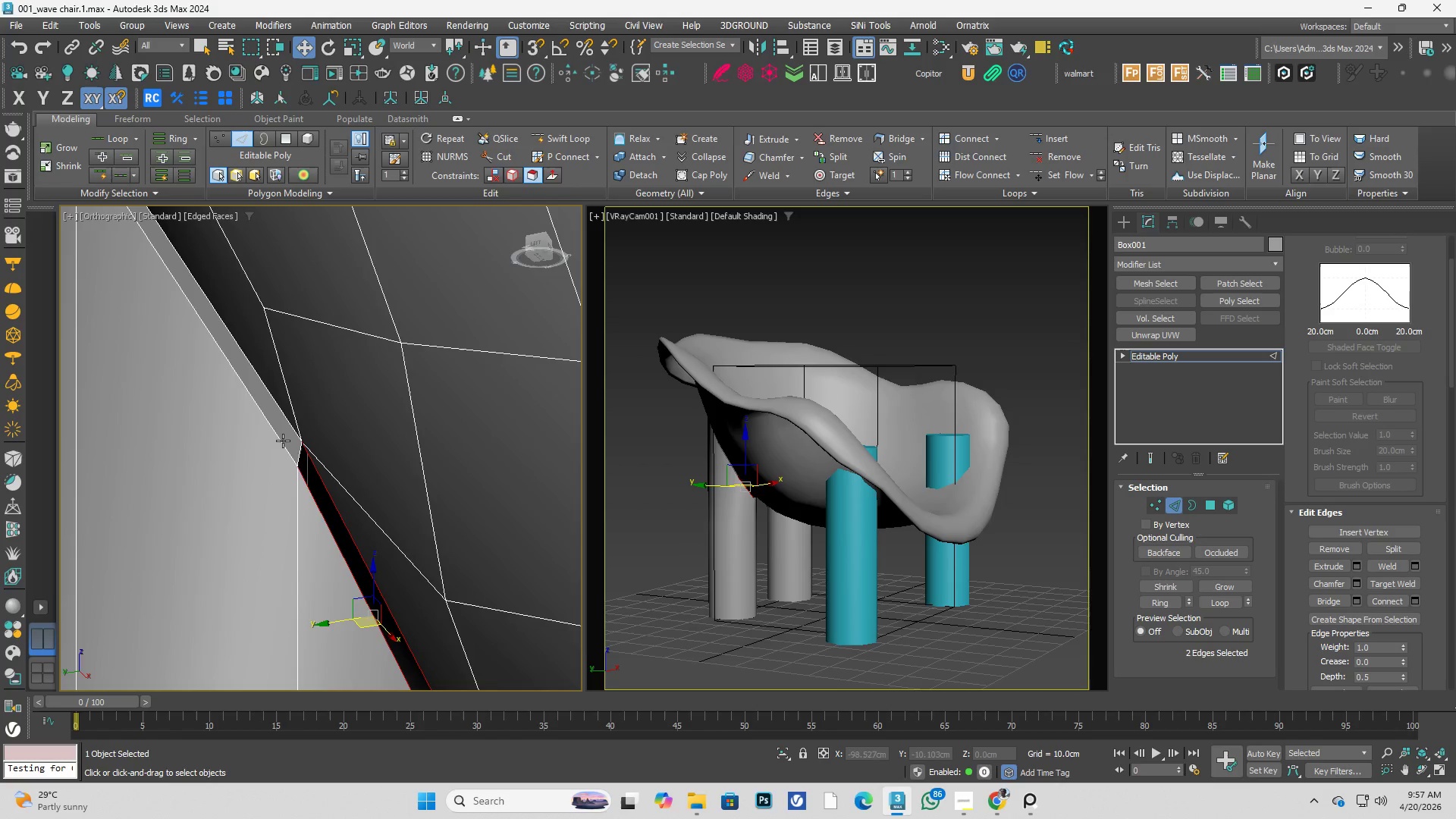 
hold_key(key=AltLeft, duration=0.34)
 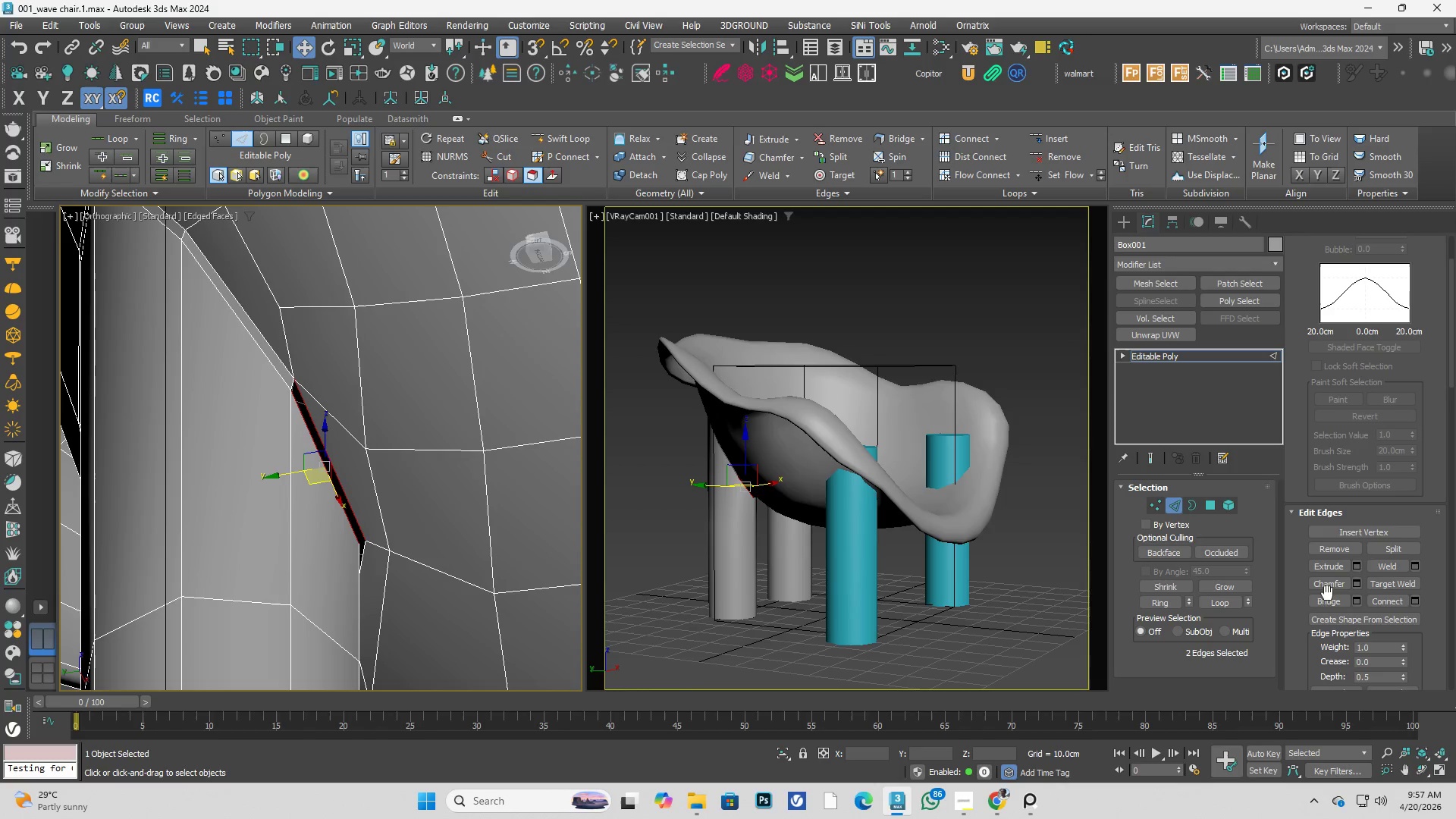 
scroll: coordinate [262, 411], scroll_direction: down, amount: 2.0
 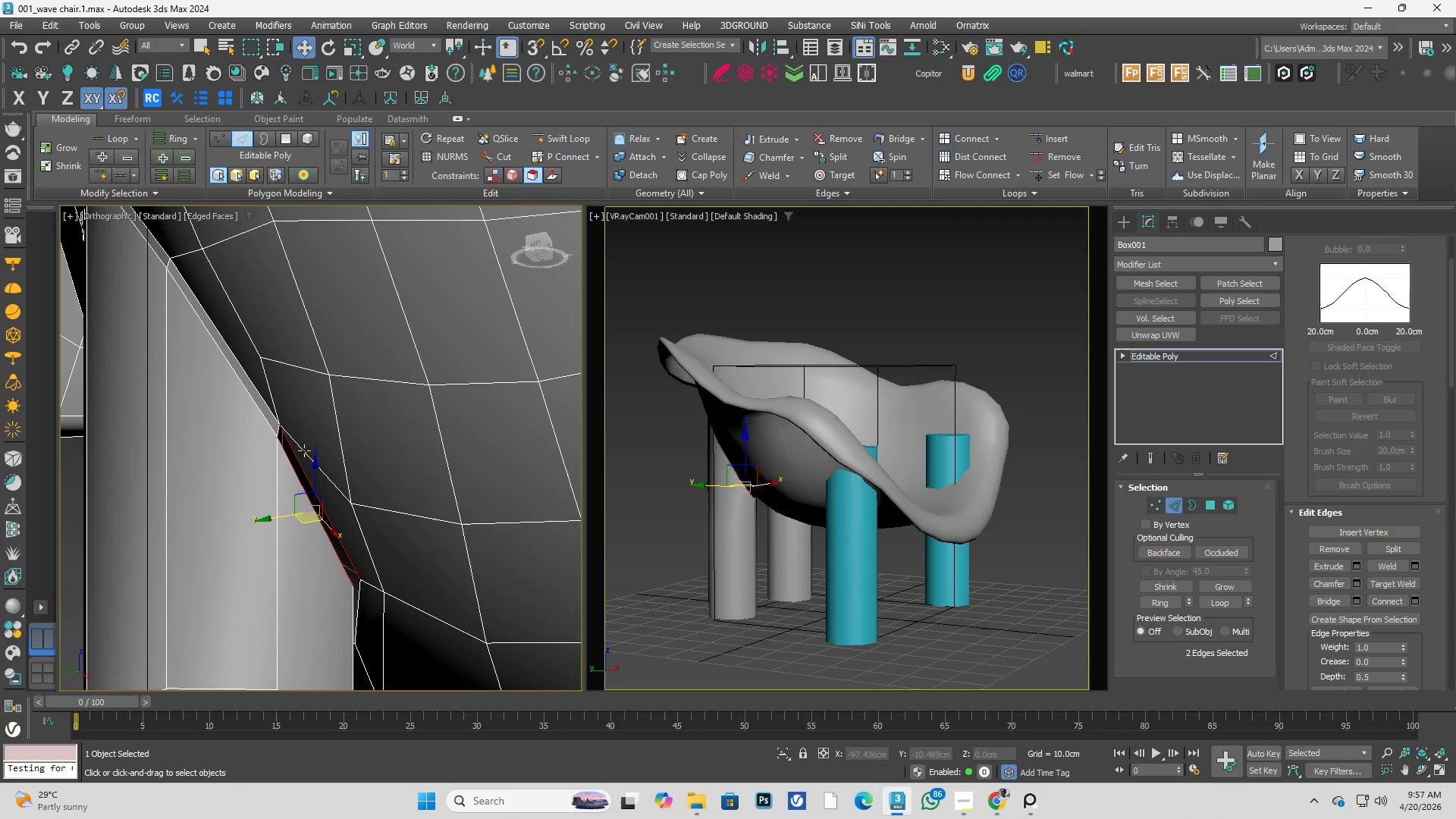 
left_click([1326, 601])
 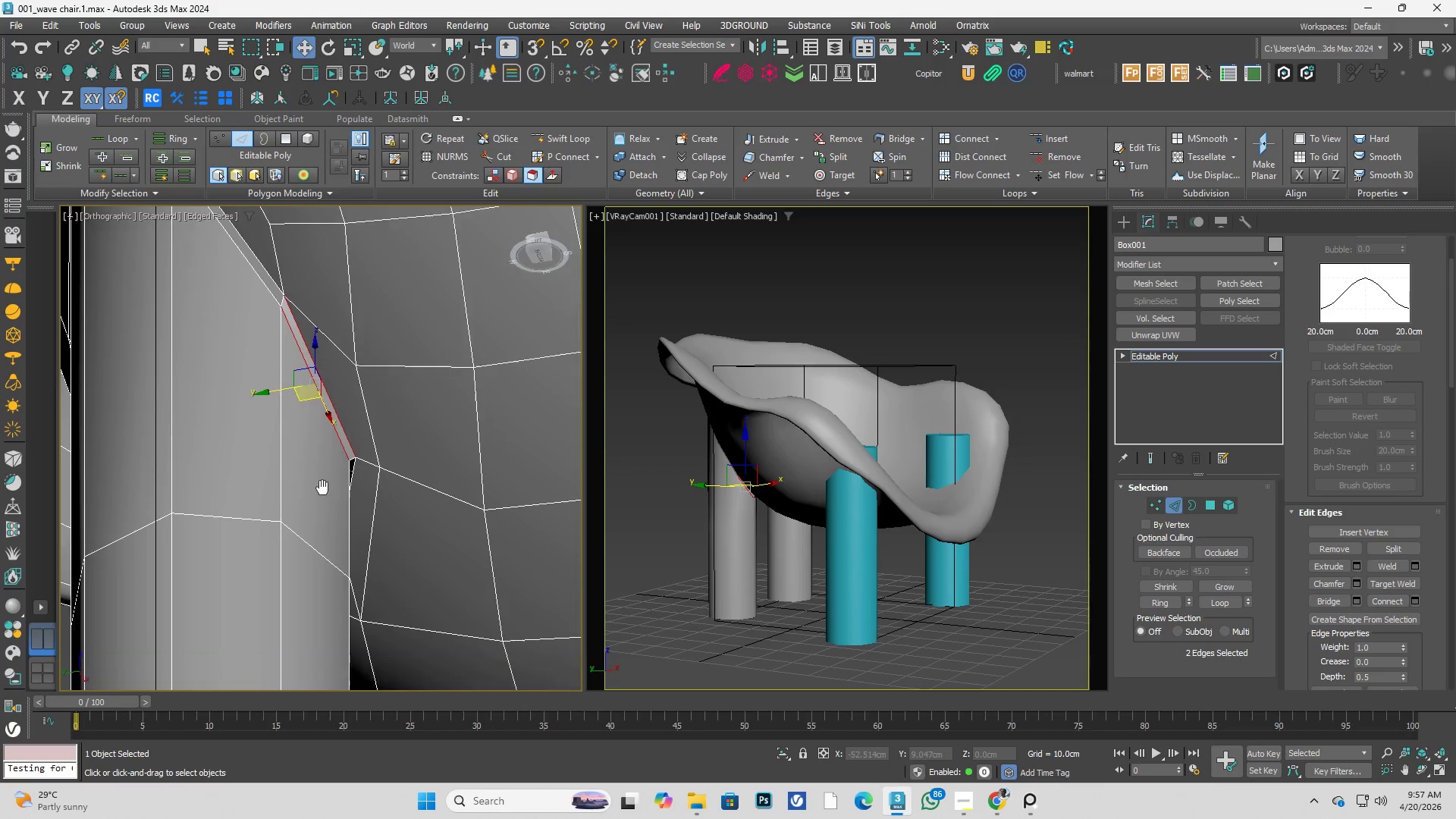 
hold_key(key=AltLeft, duration=0.33)
 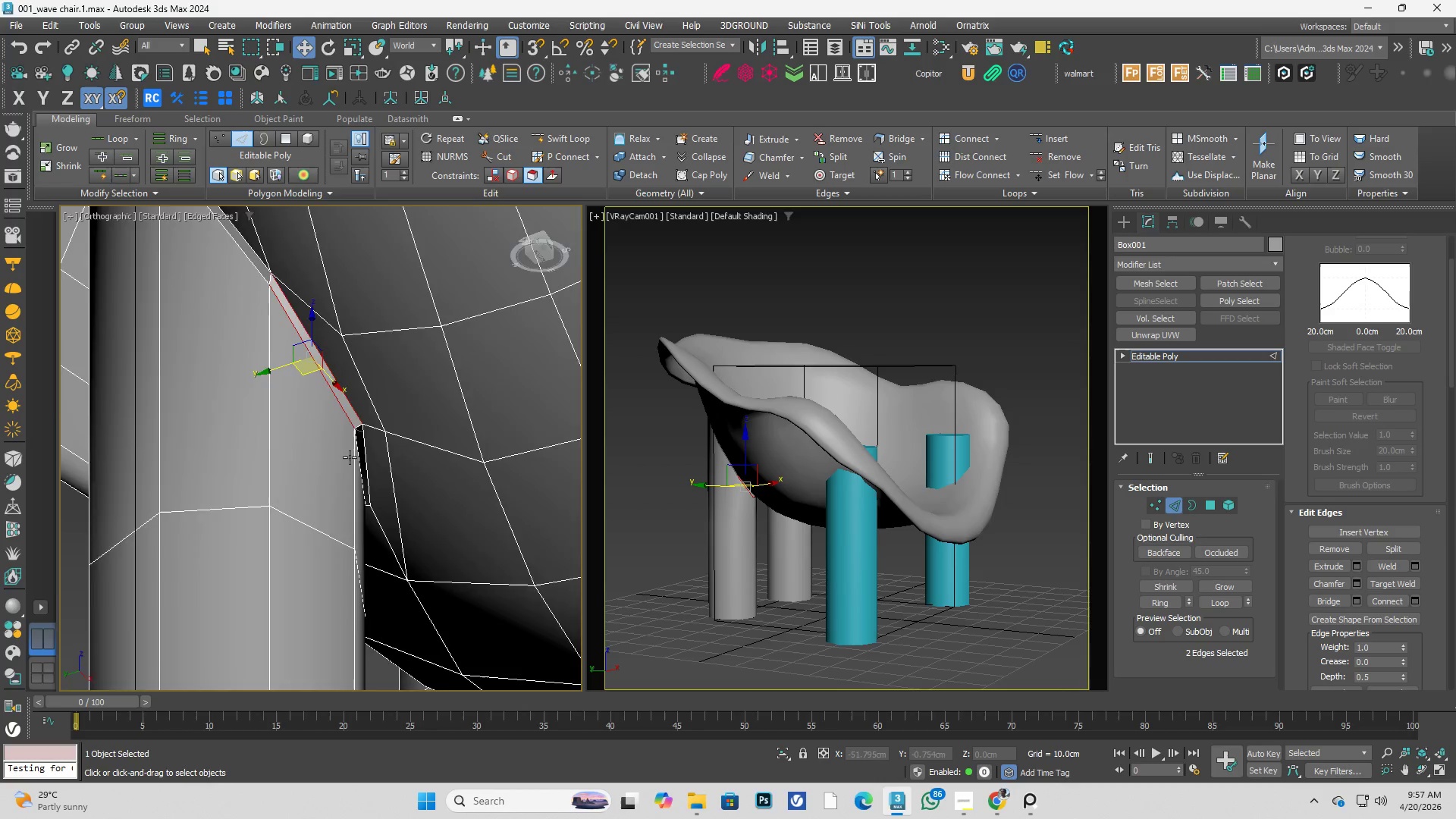 
scroll: coordinate [350, 457], scroll_direction: up, amount: 3.0
 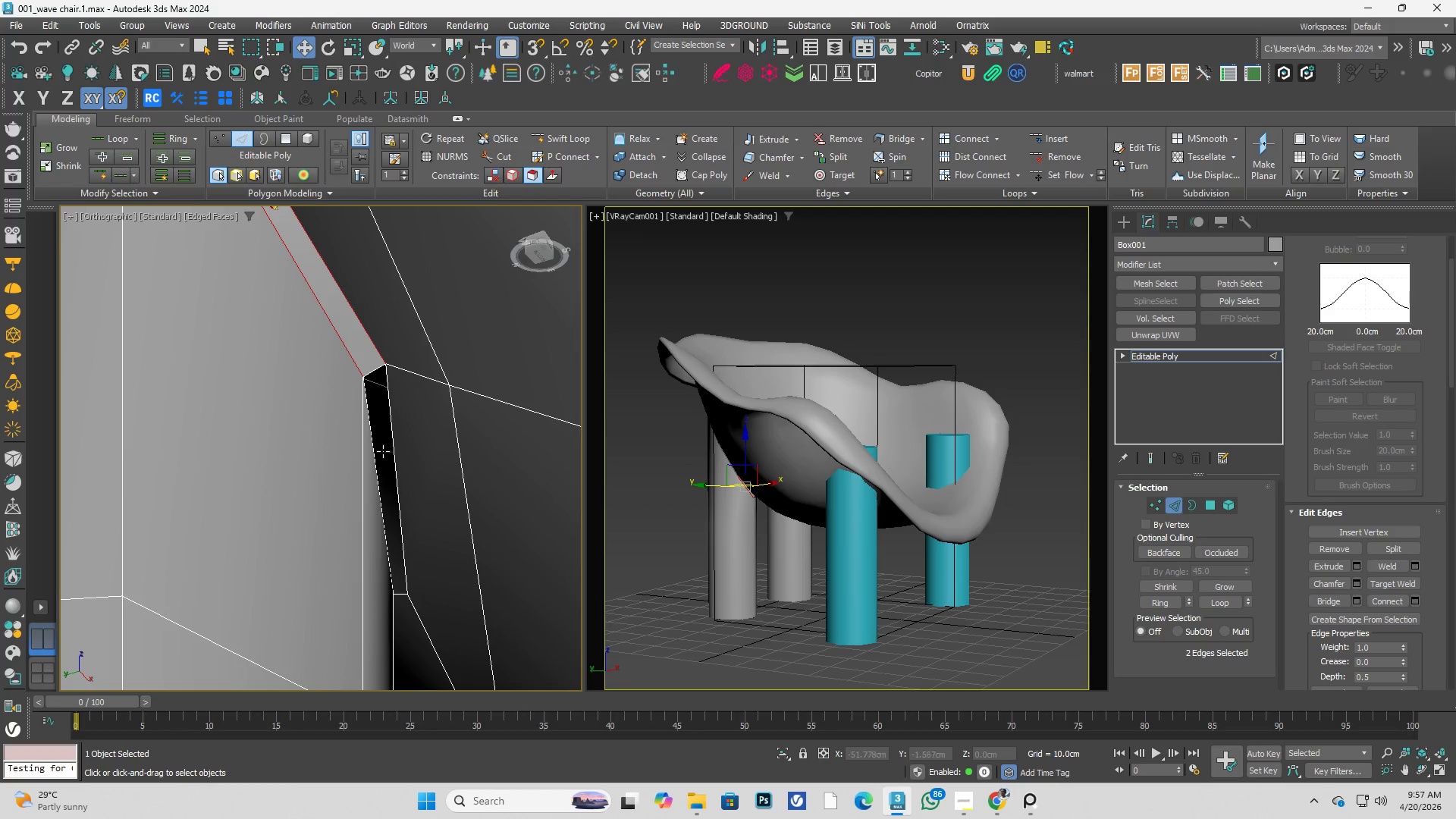 
left_click([378, 451])
 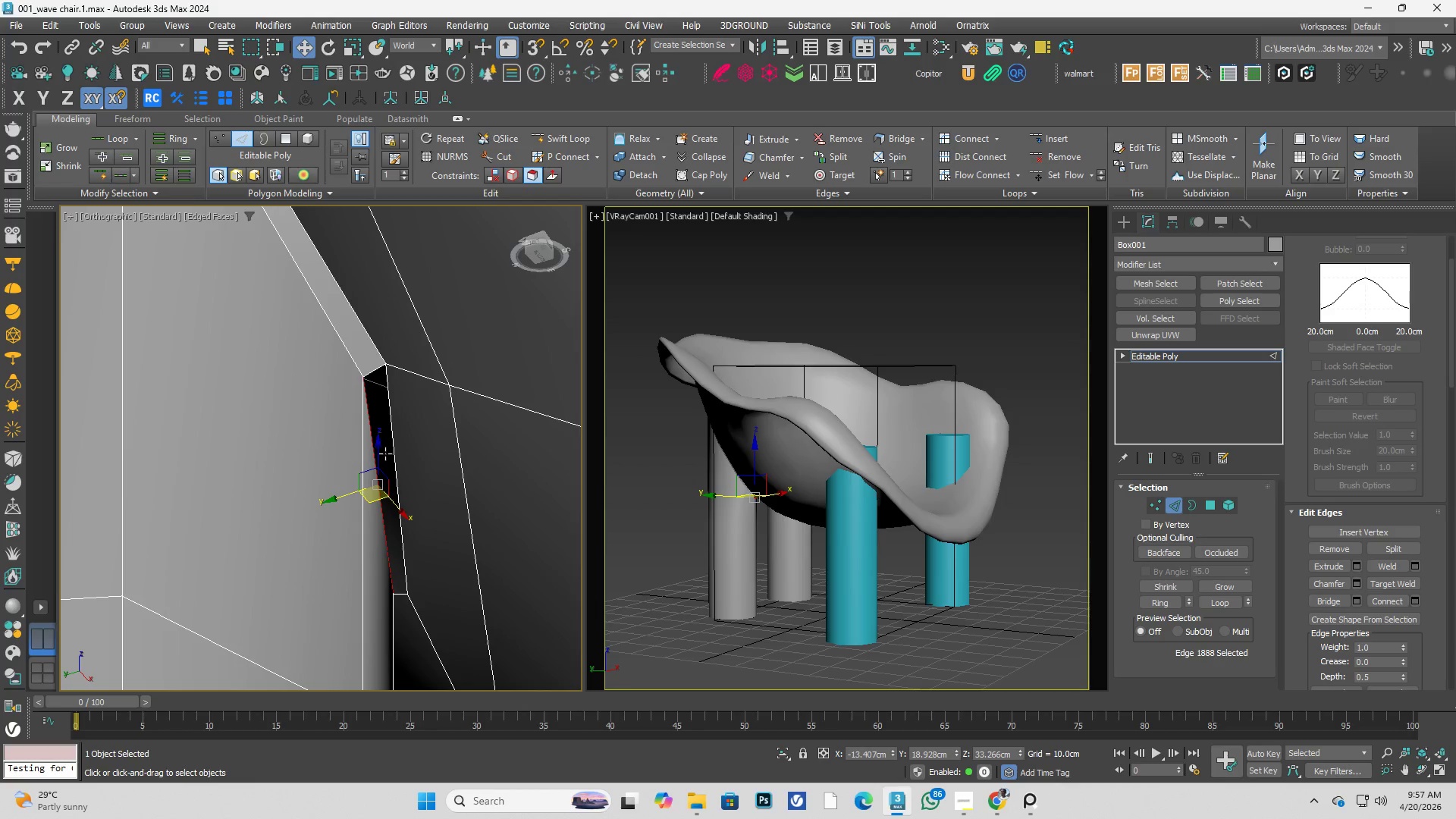 
hold_key(key=ControlLeft, duration=0.48)
double_click([391, 456])
 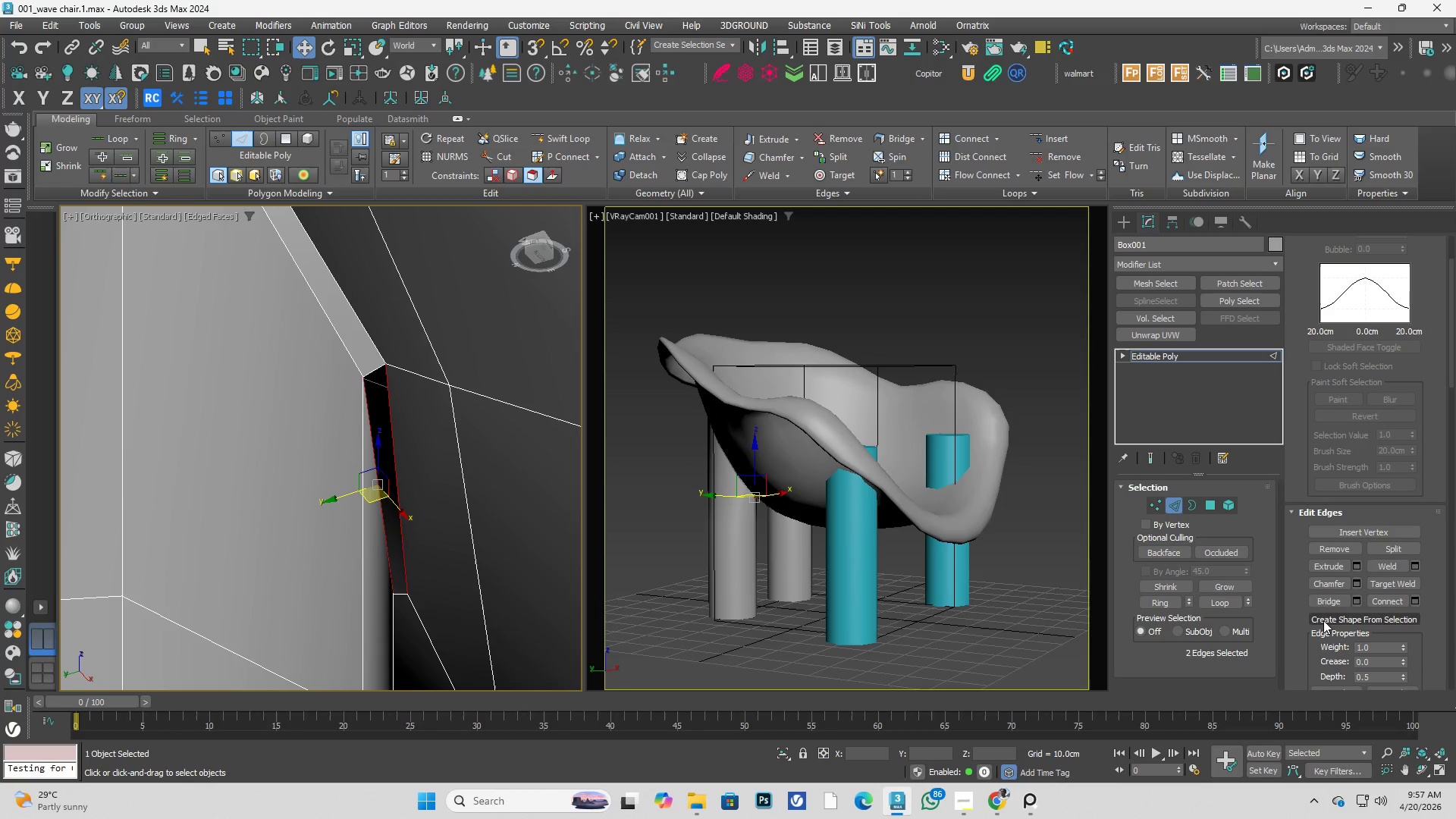 
left_click([1330, 596])
 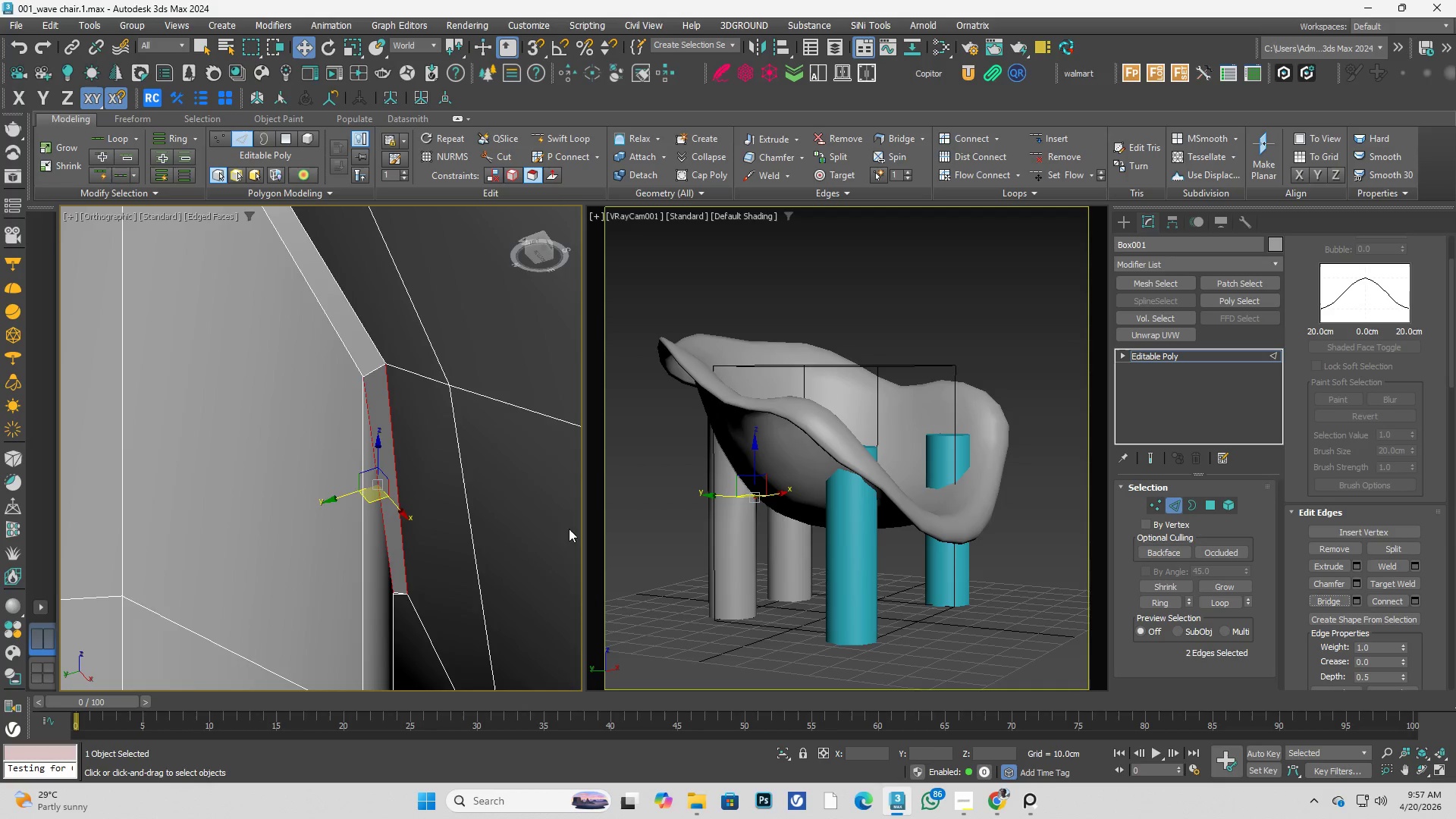 
hold_key(key=AltLeft, duration=0.56)
 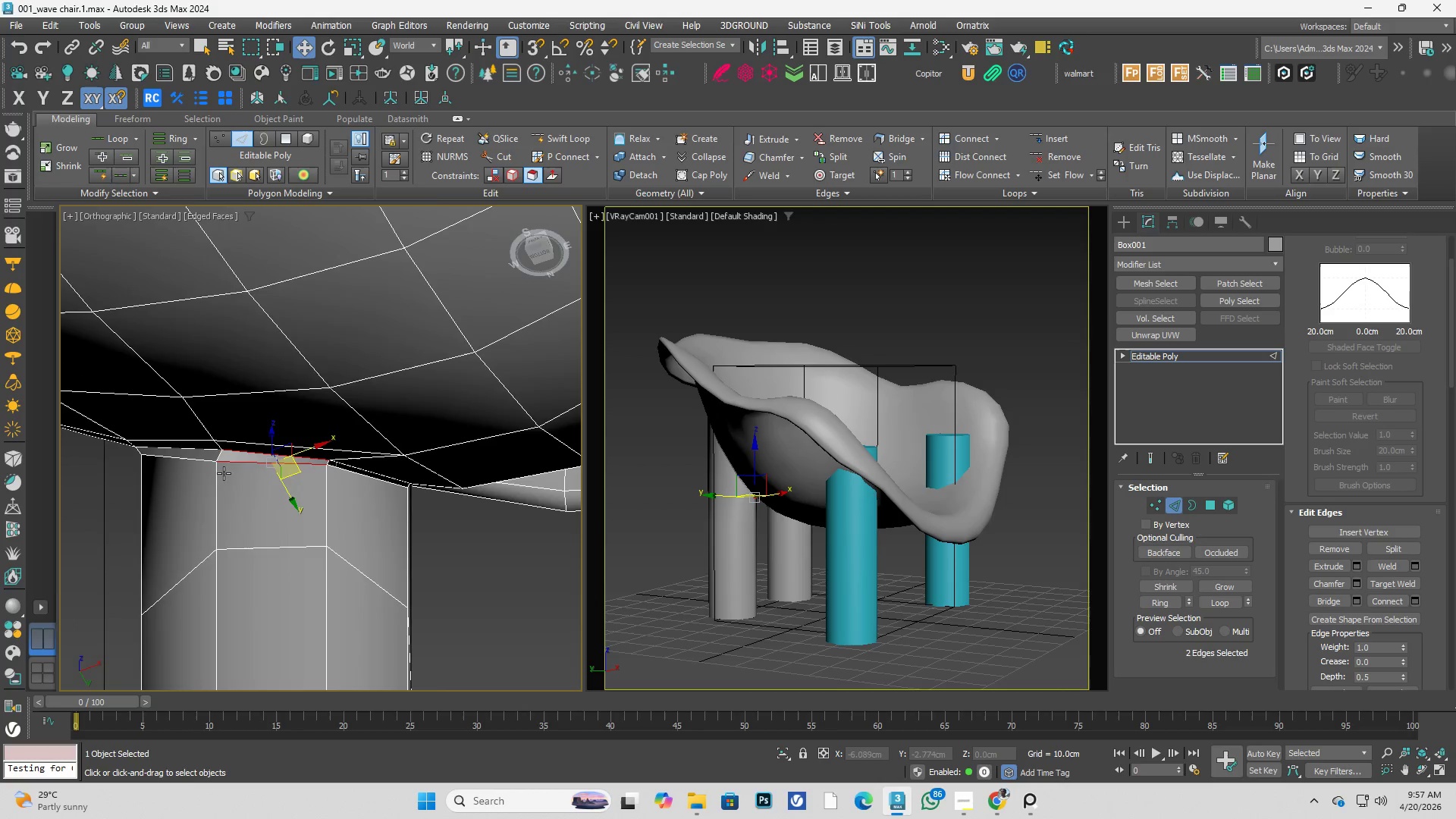 
scroll: coordinate [212, 446], scroll_direction: down, amount: 3.0
 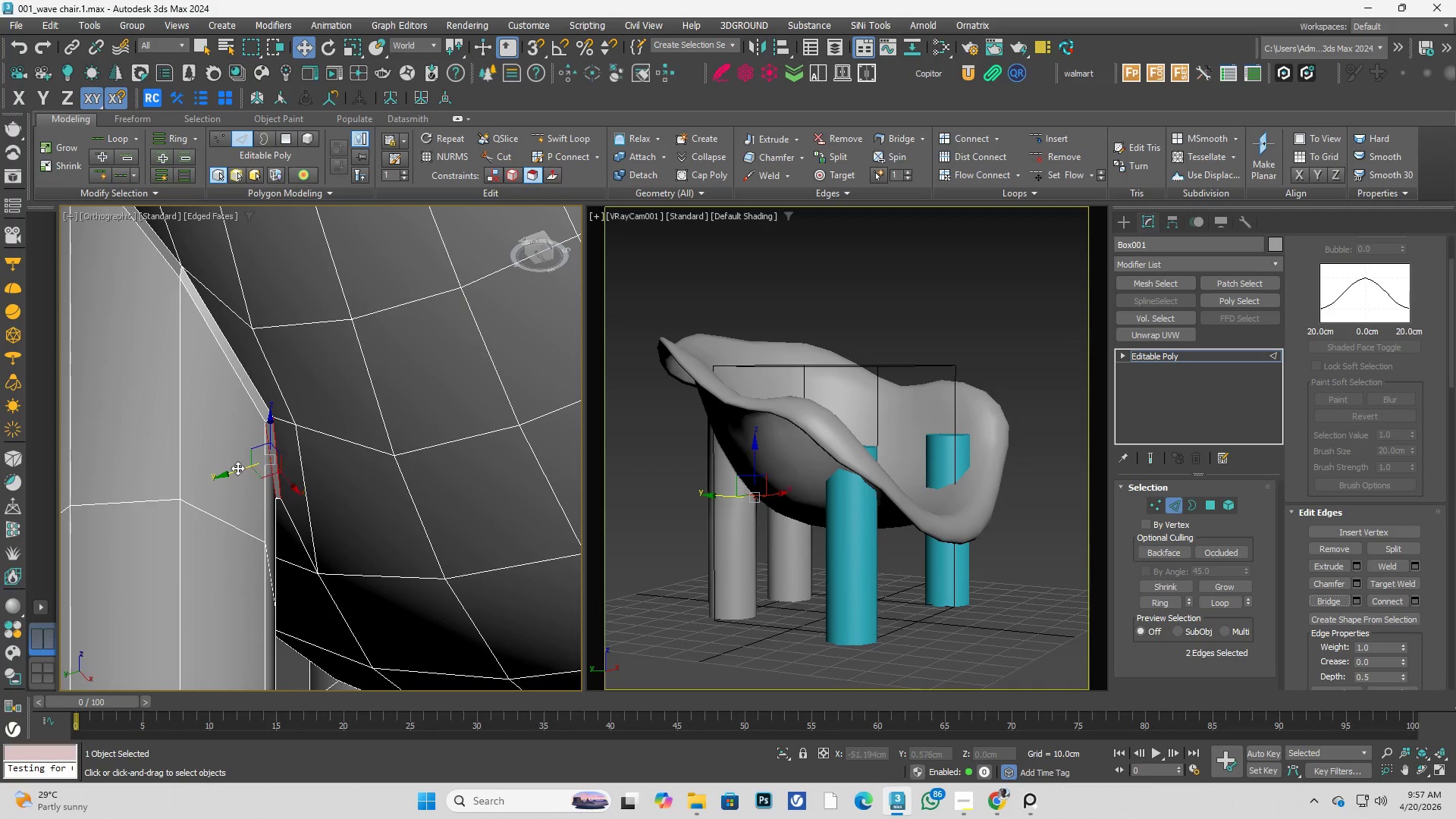 
key(Alt+AltLeft)
 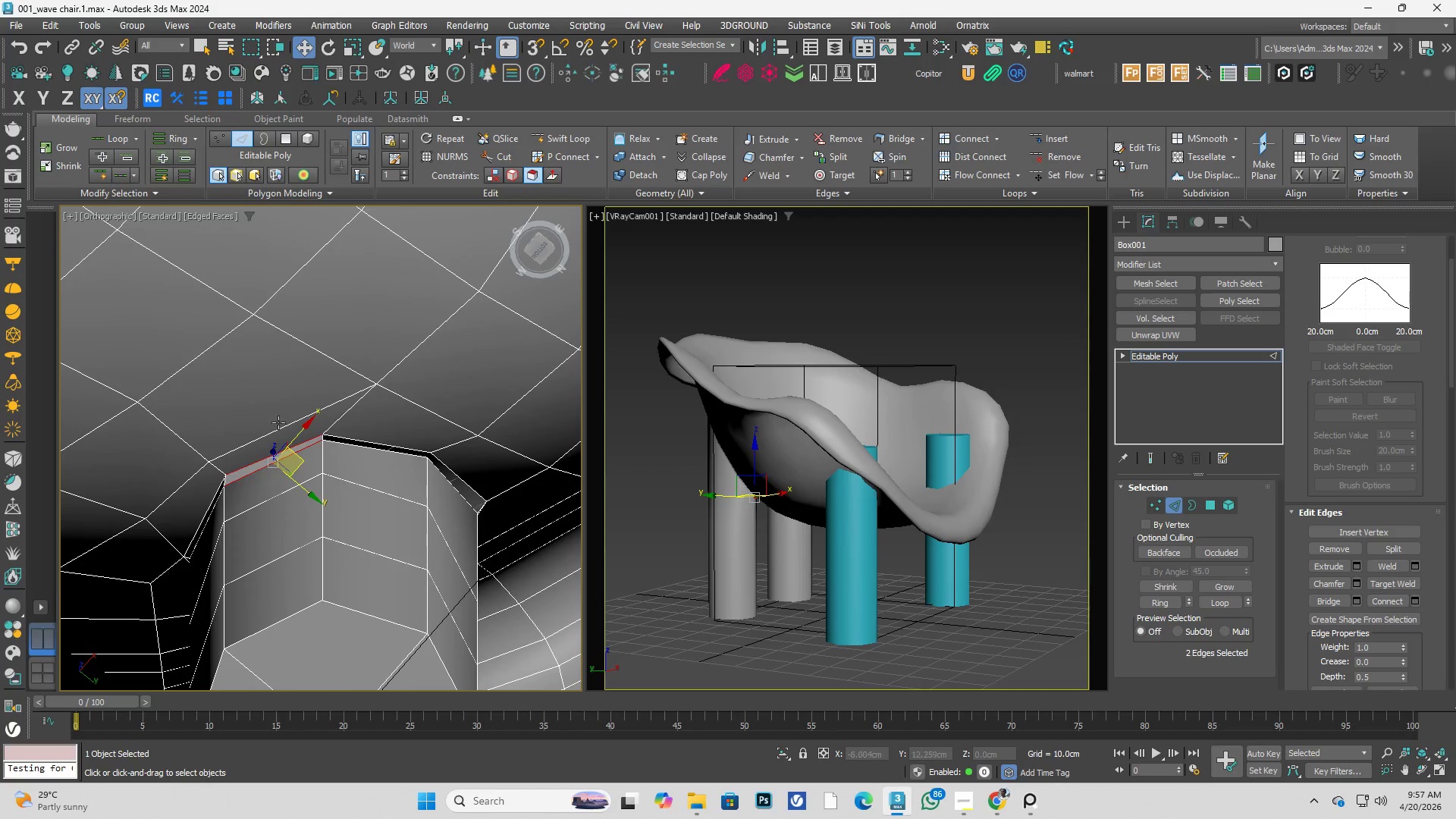 
scroll: coordinate [336, 421], scroll_direction: up, amount: 3.0
 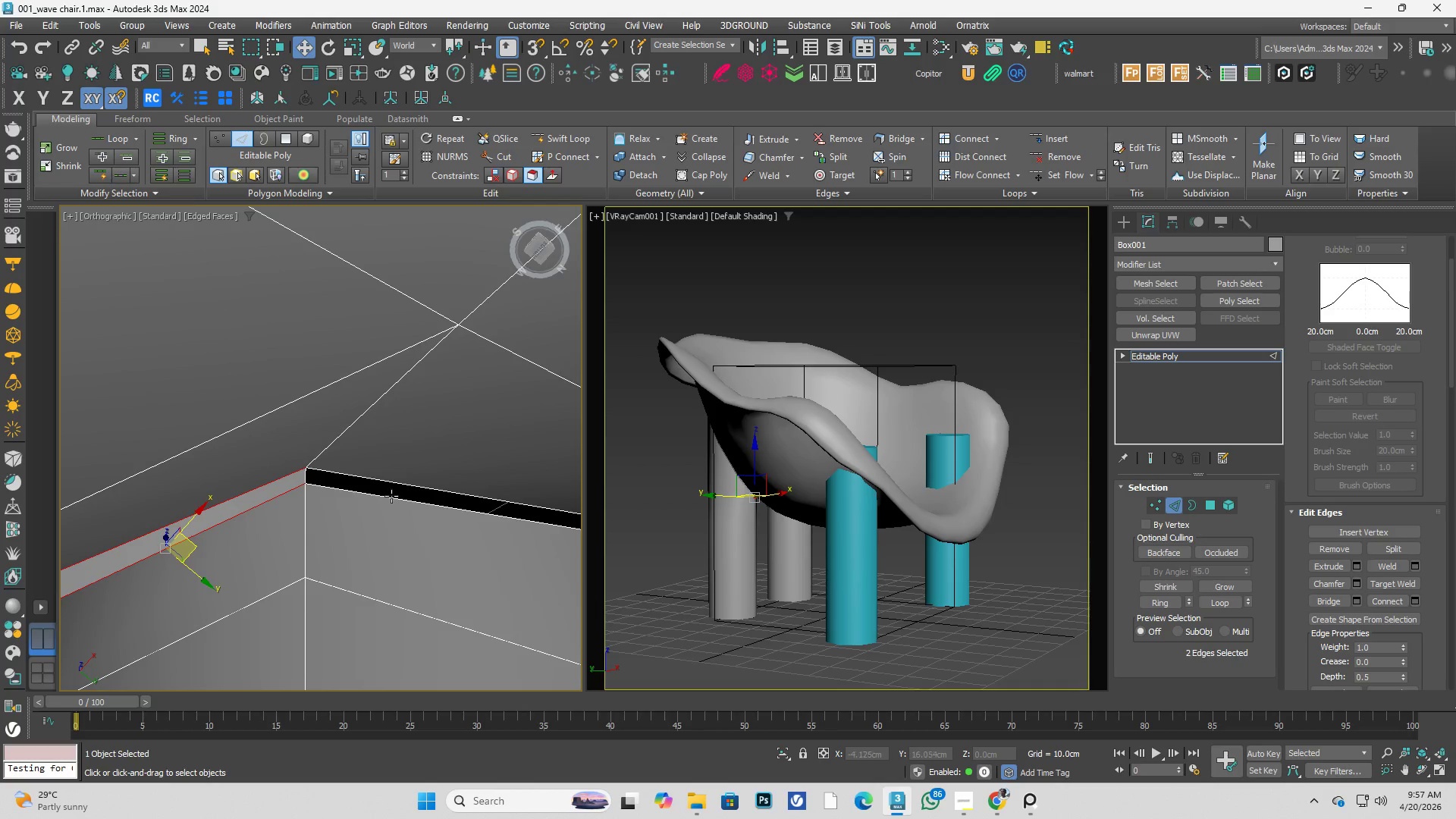 
left_click([391, 497])
 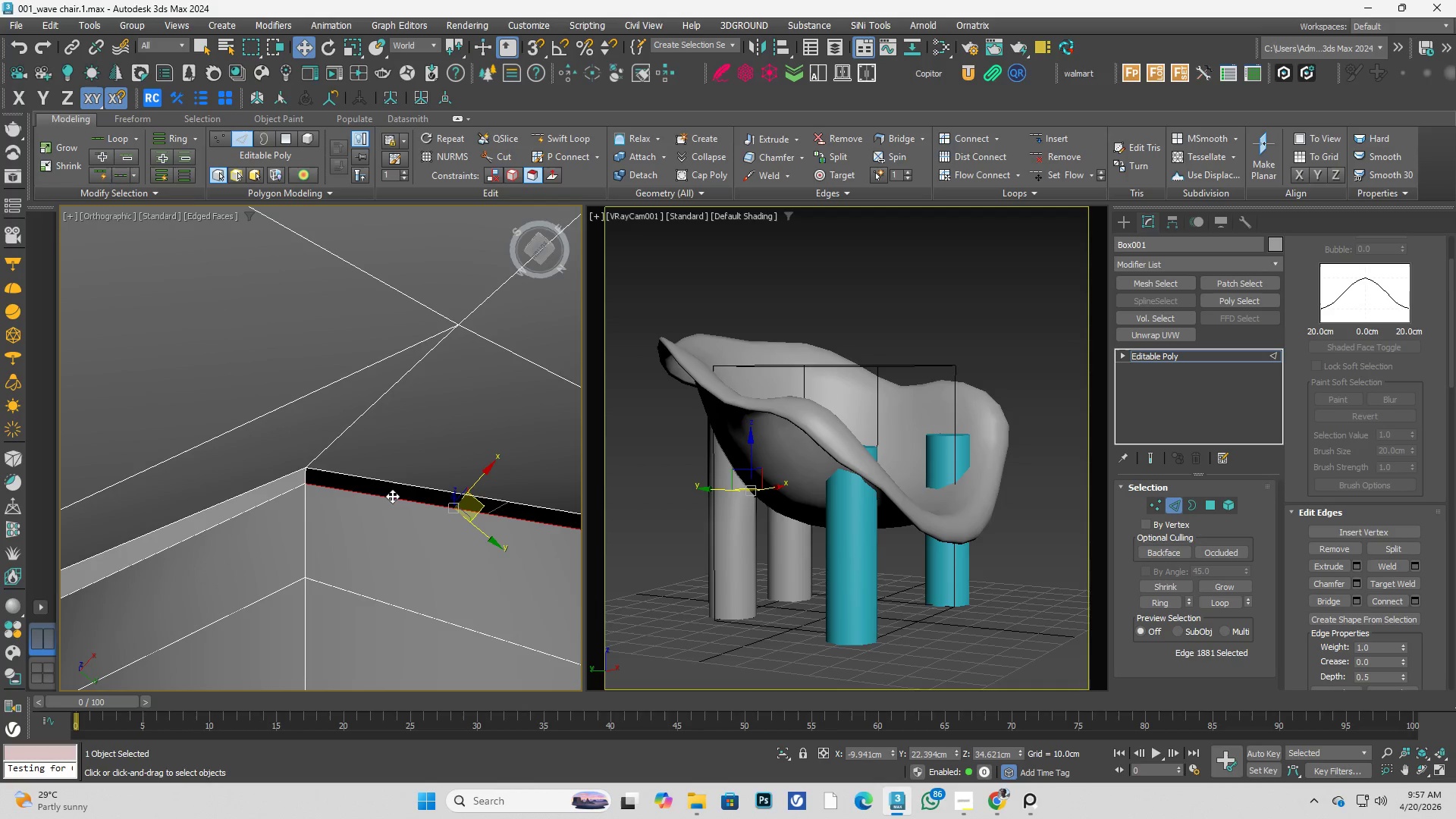 
hold_key(key=ControlLeft, duration=0.34)
double_click([405, 484])
 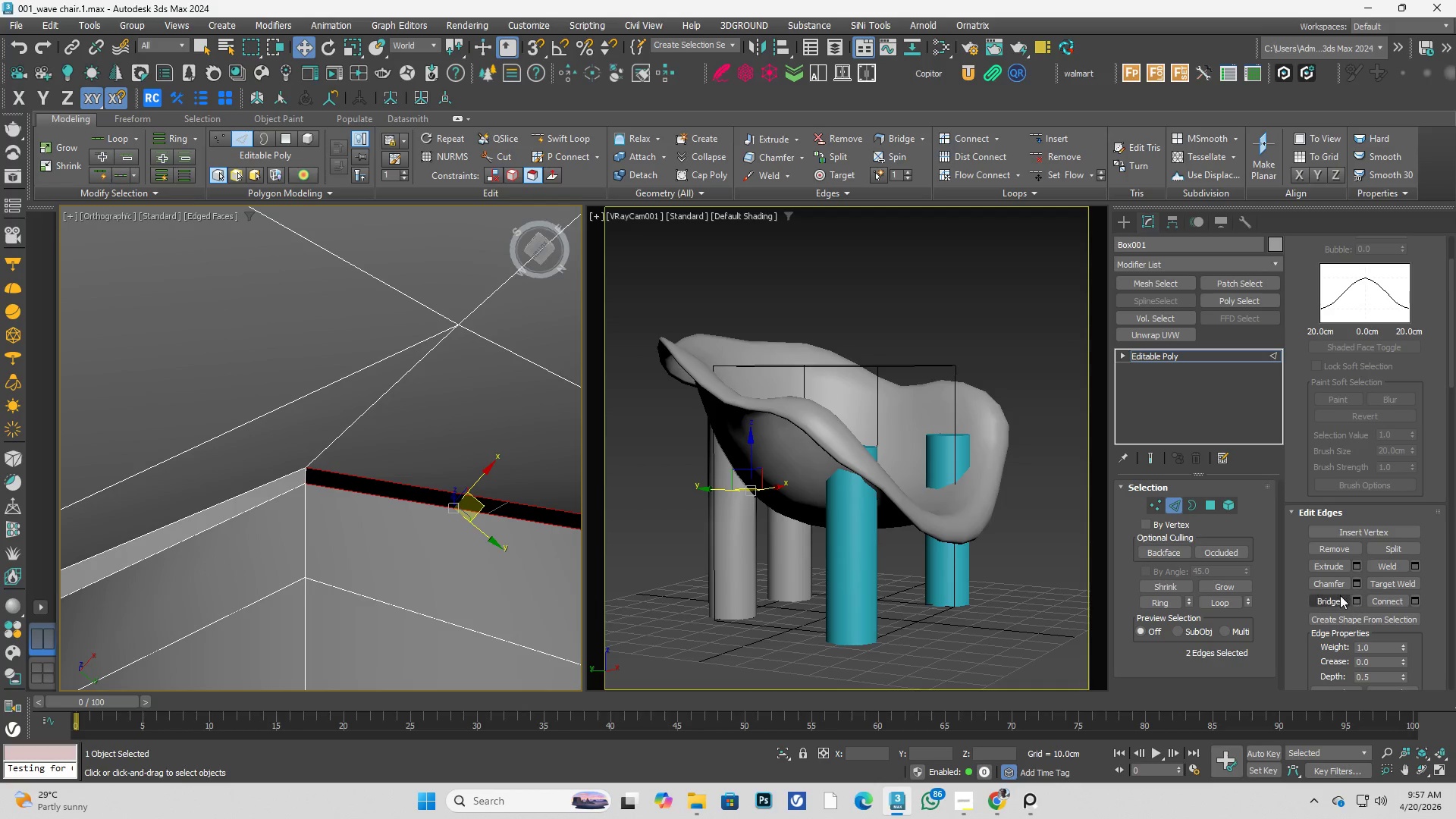 
left_click([1338, 595])
 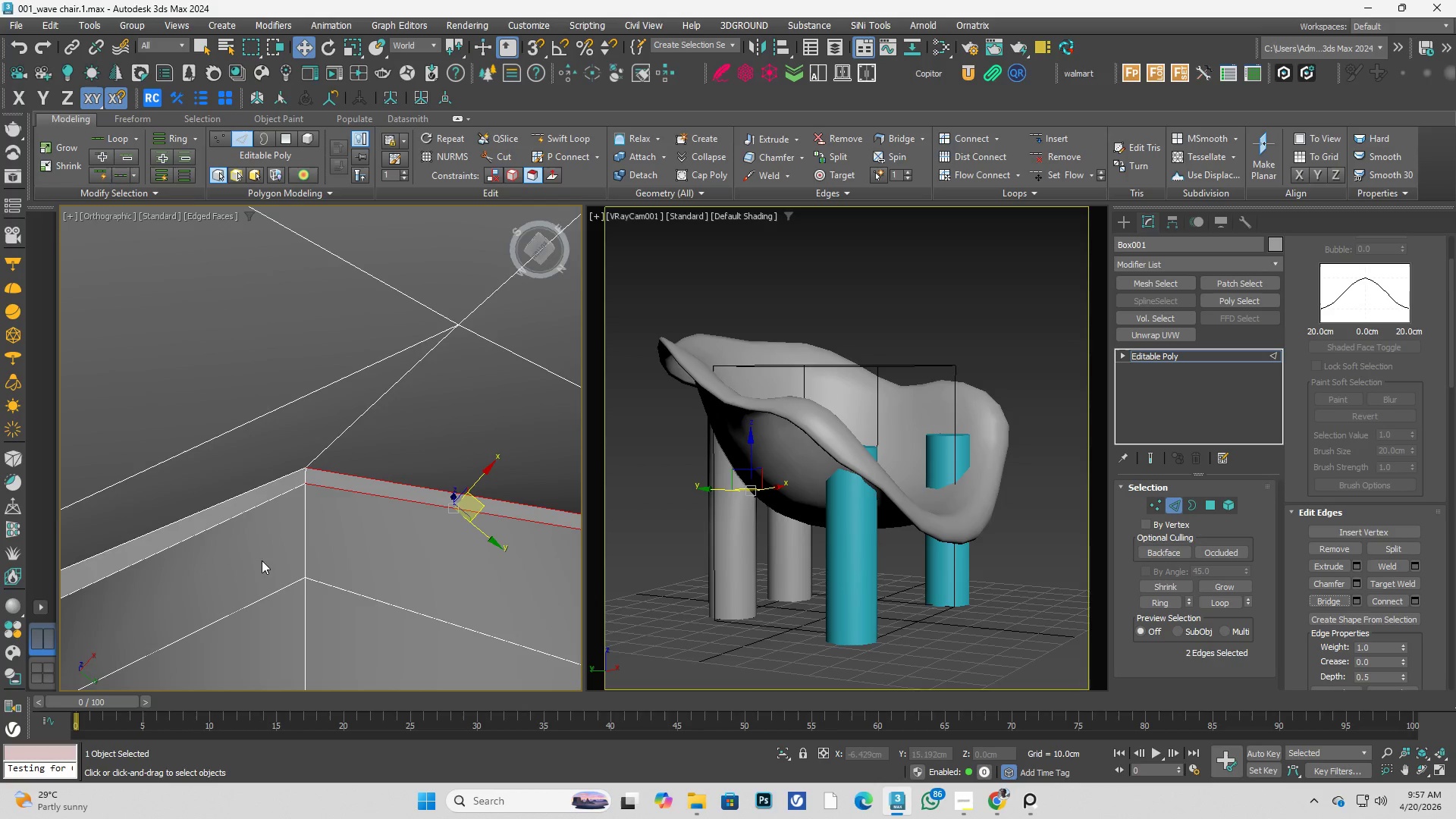 
key(Alt+AltLeft)
 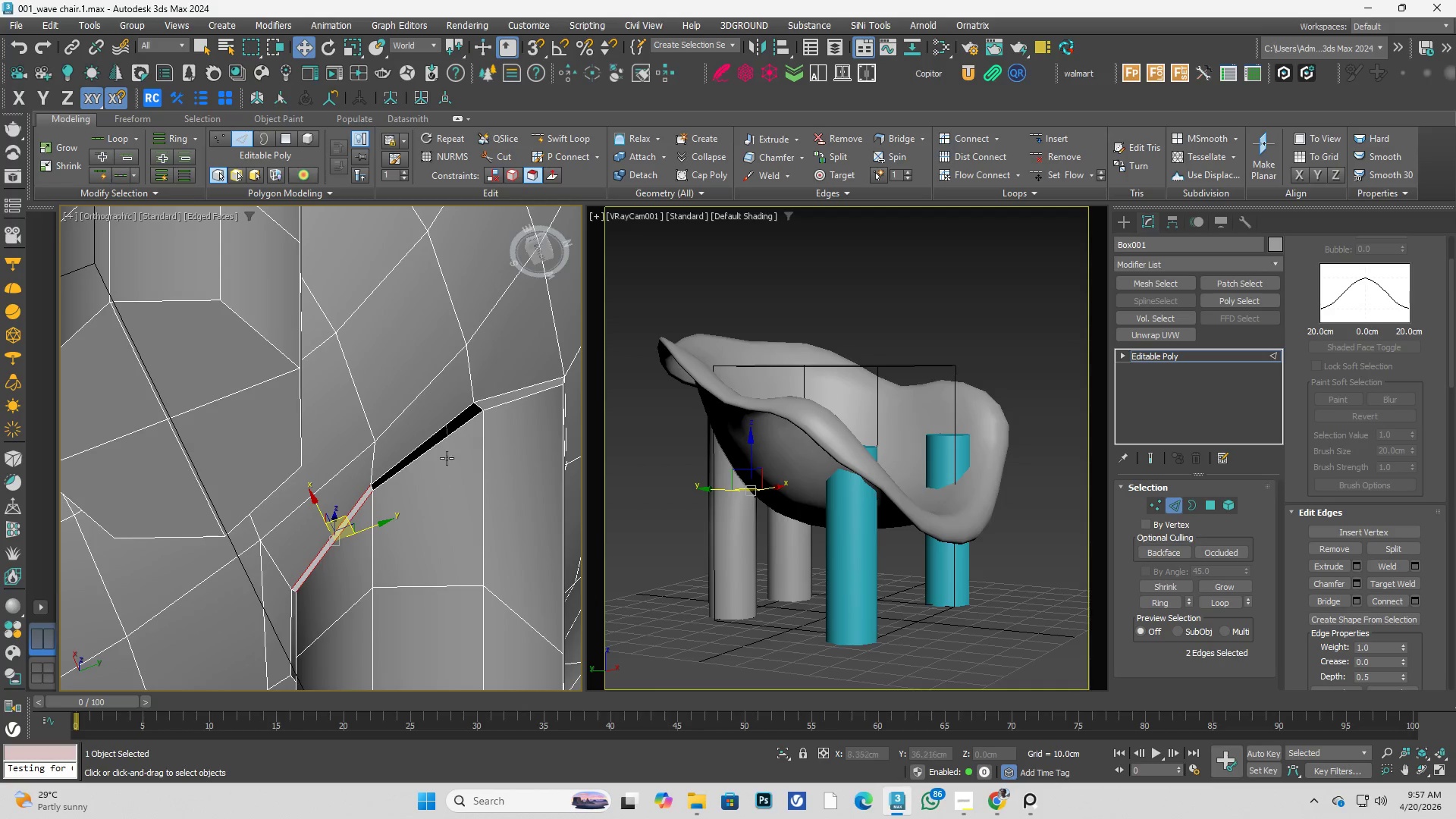 
scroll: coordinate [289, 557], scroll_direction: down, amount: 3.0
 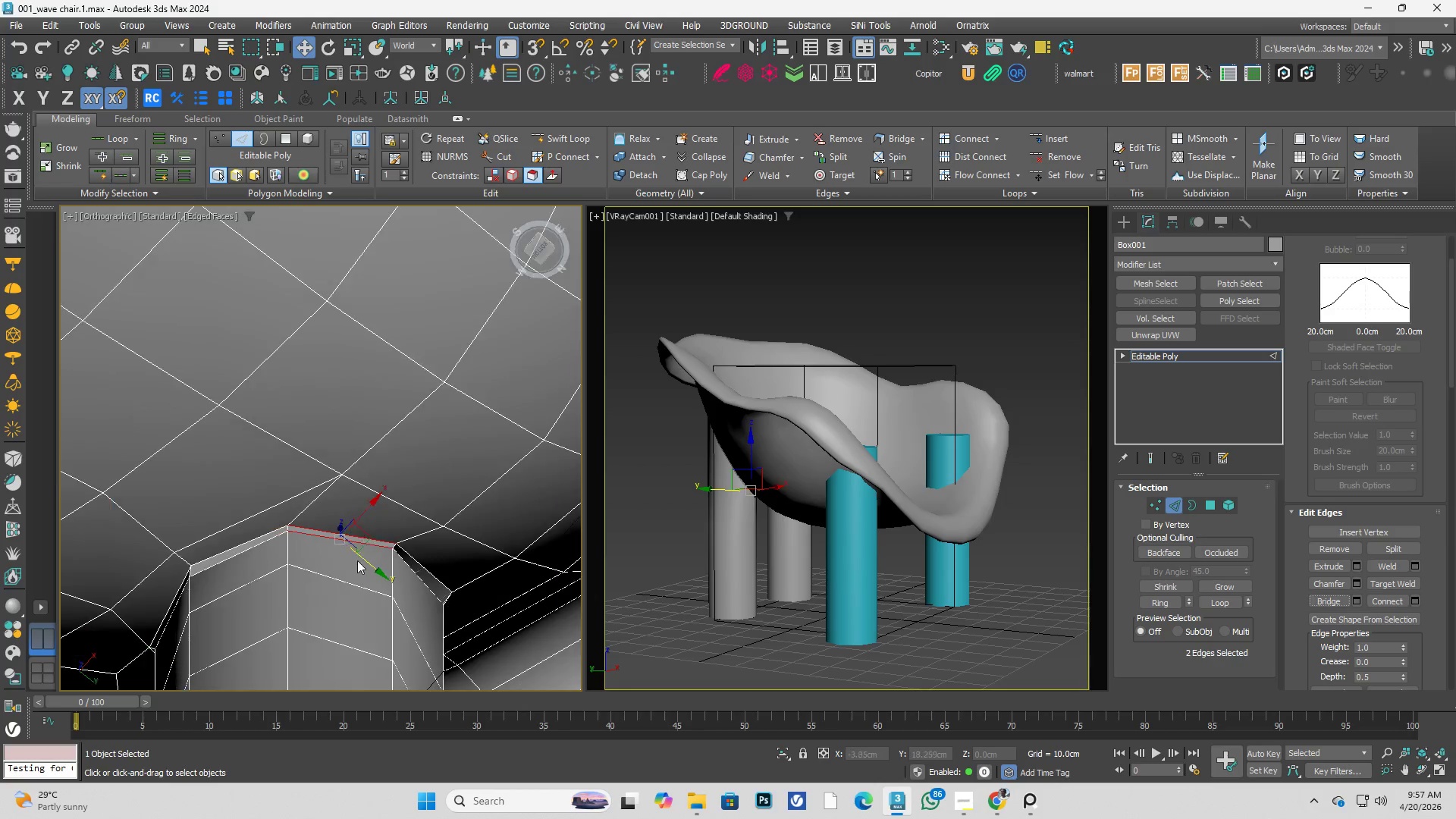 
left_click([437, 429])
 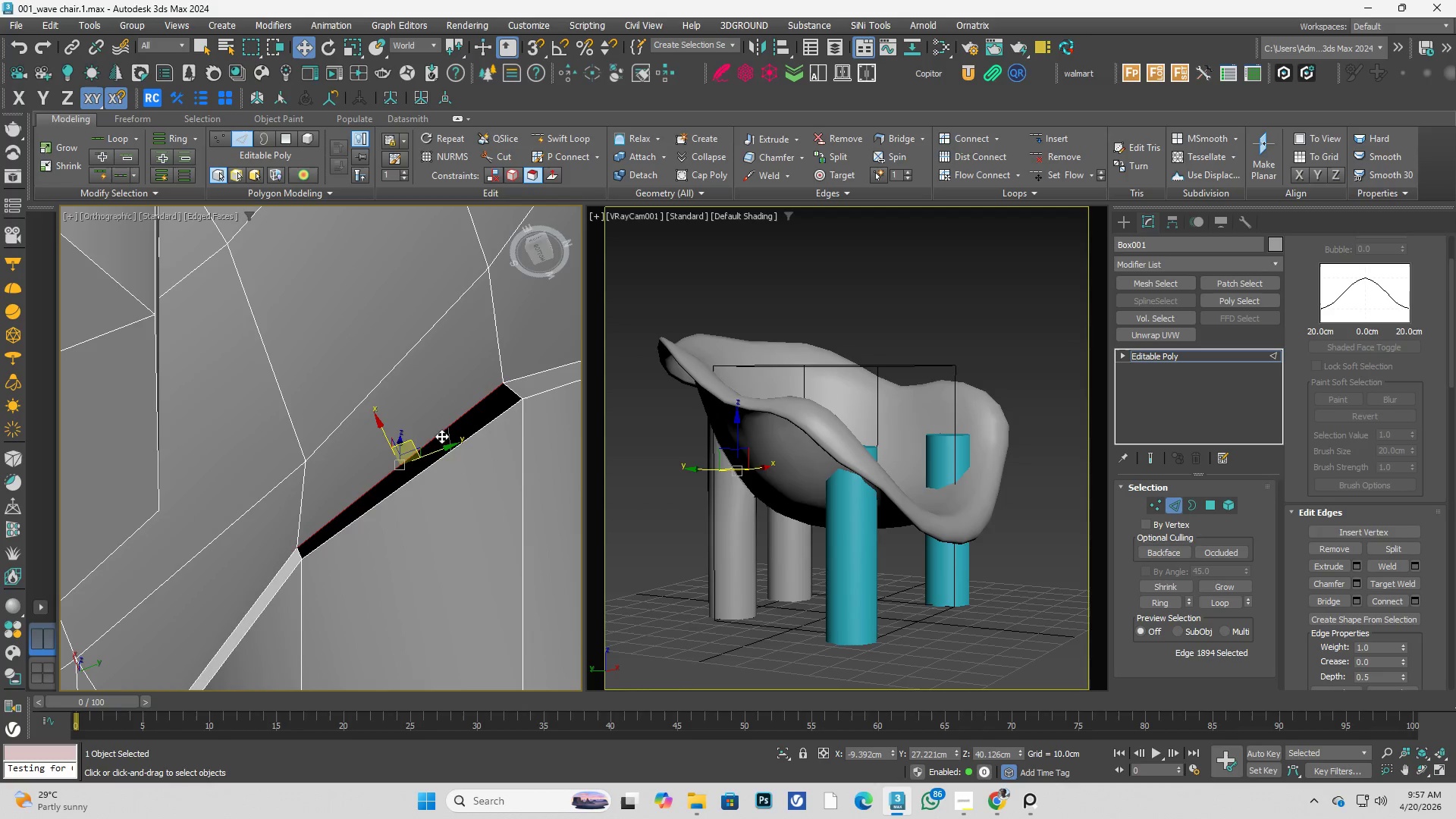 
scroll: coordinate [442, 423], scroll_direction: up, amount: 2.0
 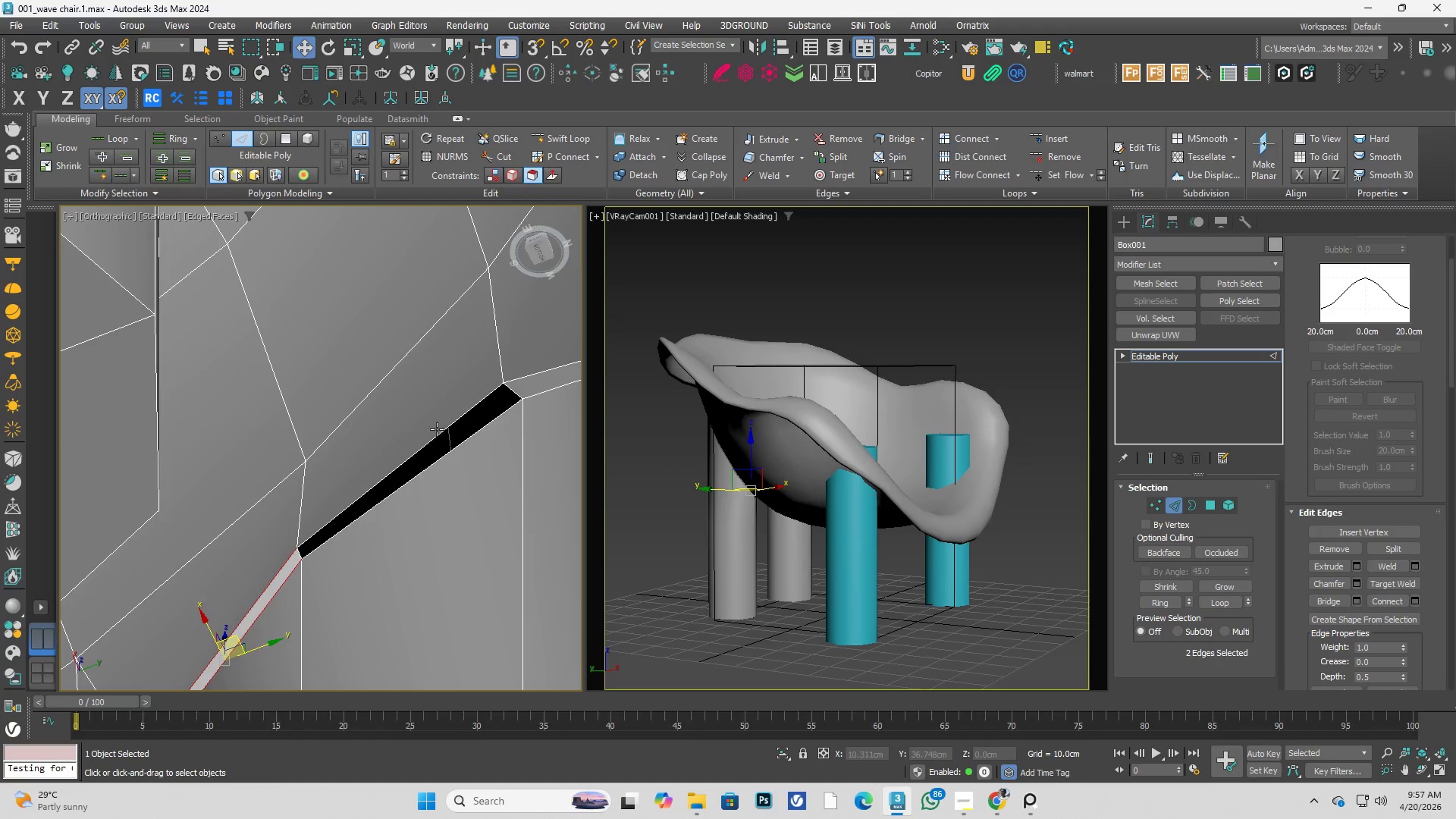 
hold_key(key=ControlLeft, duration=0.41)
double_click([447, 449])
 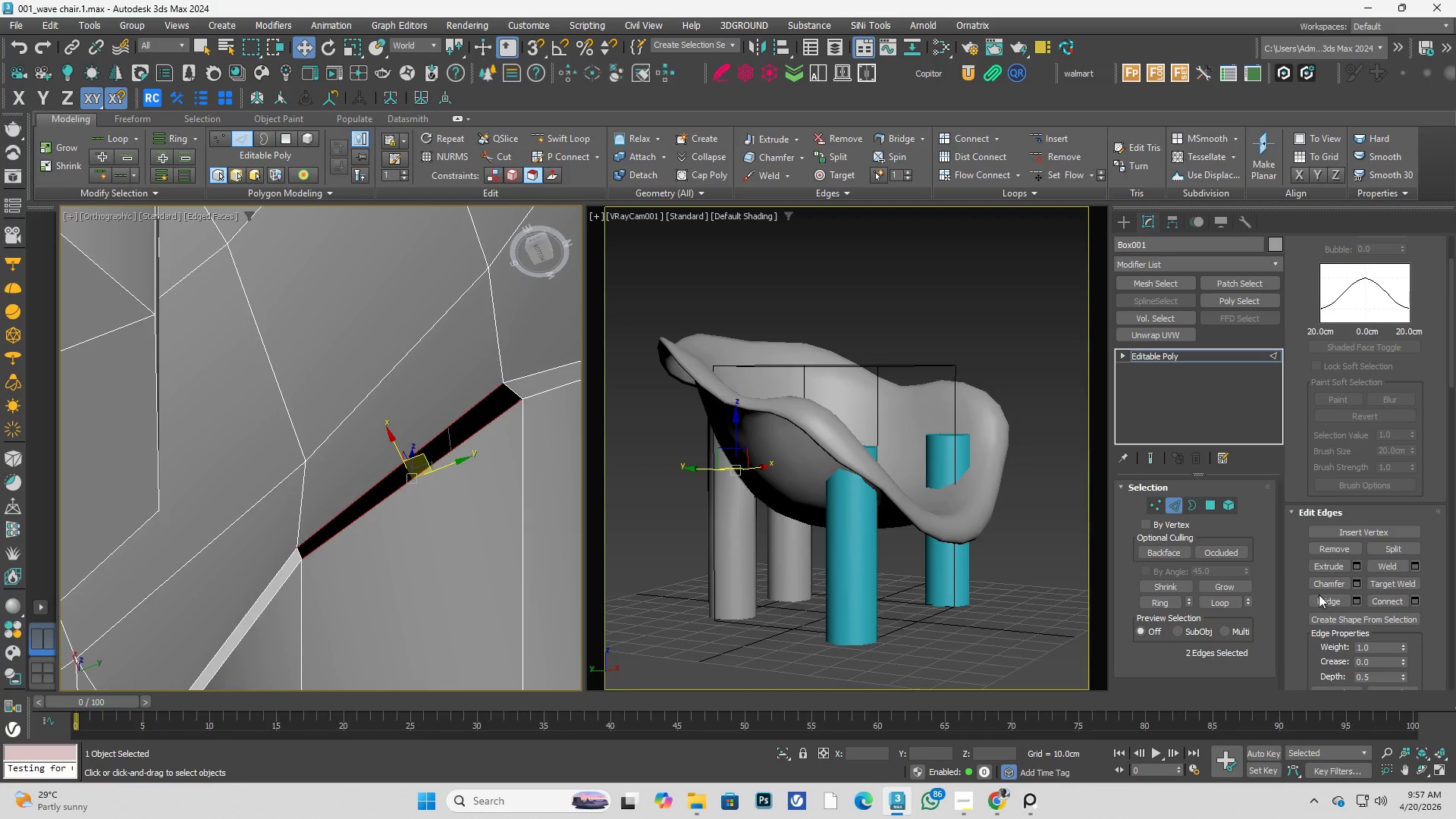 
left_click([1339, 598])
 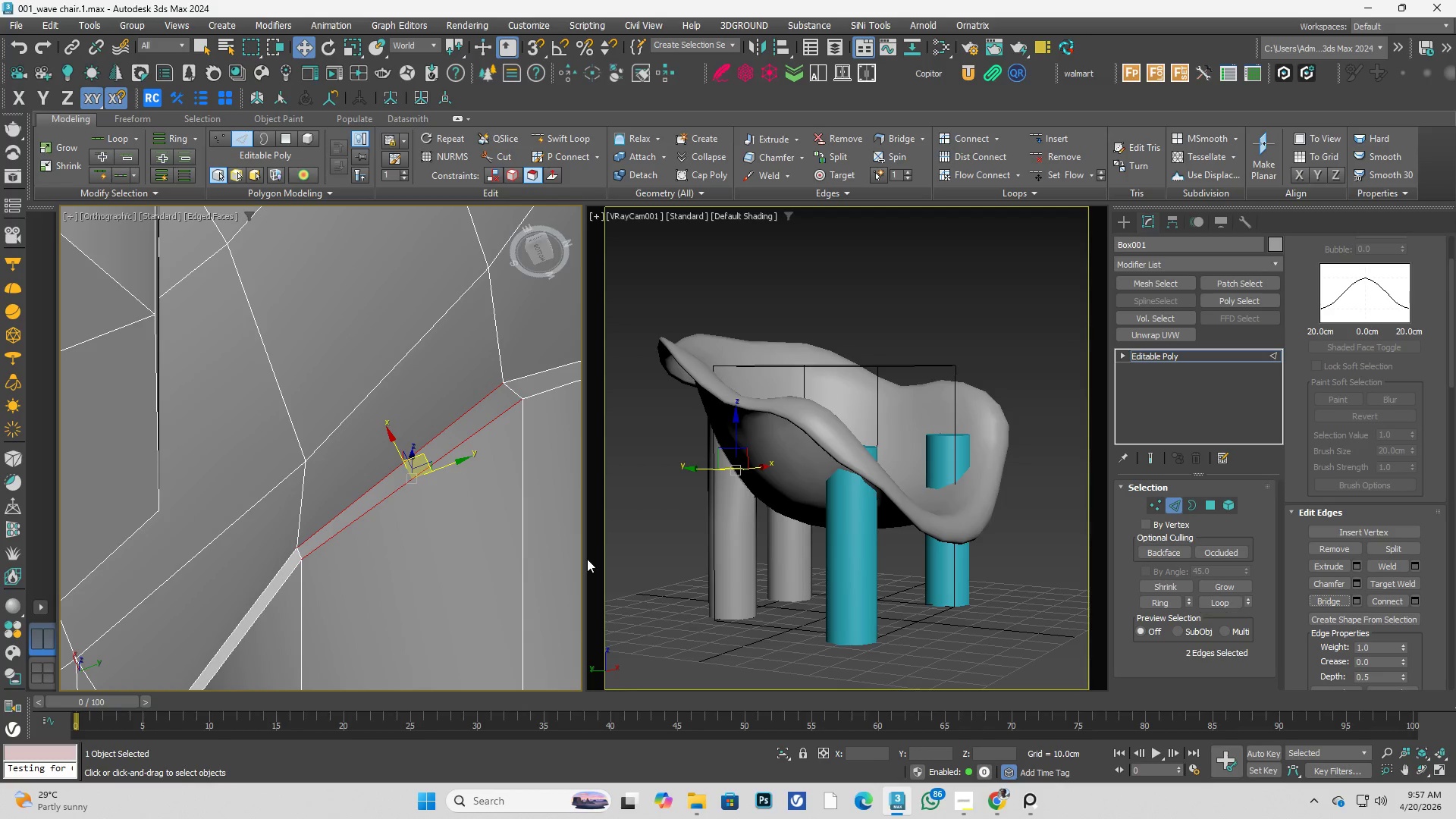 
key(Alt+AltLeft)
 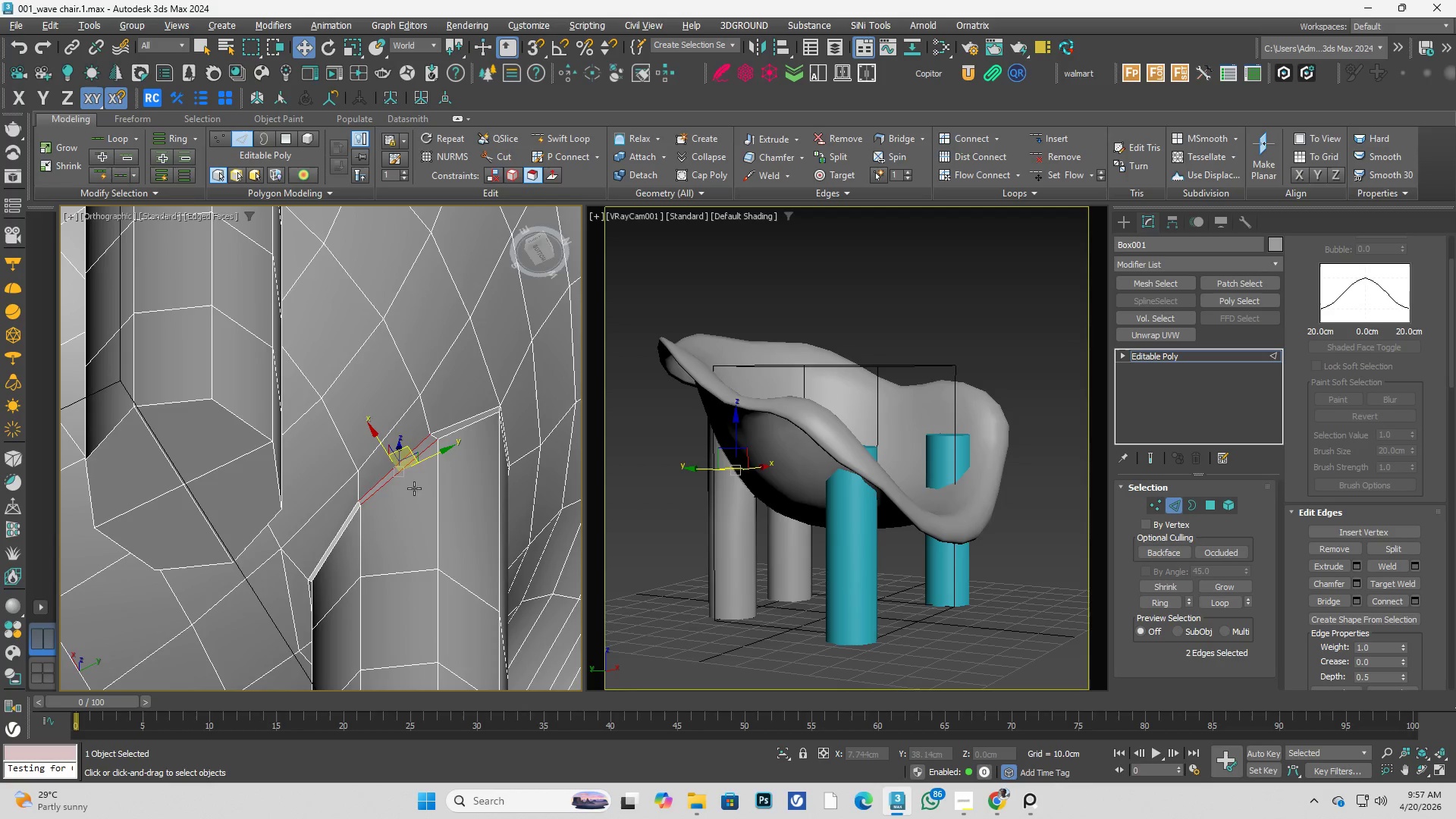 
scroll: coordinate [418, 475], scroll_direction: down, amount: 3.0
 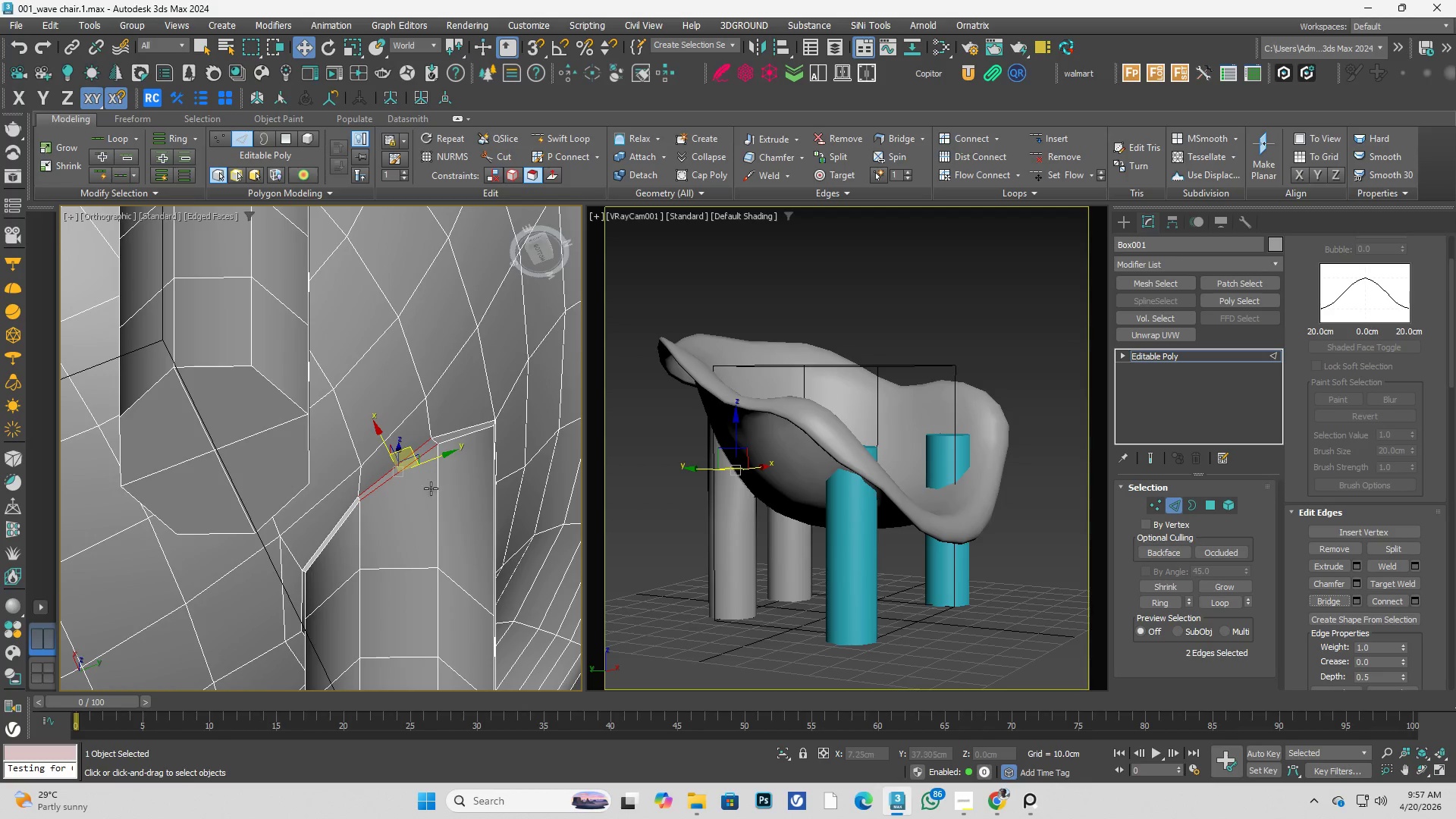 
key(Alt+AltLeft)
 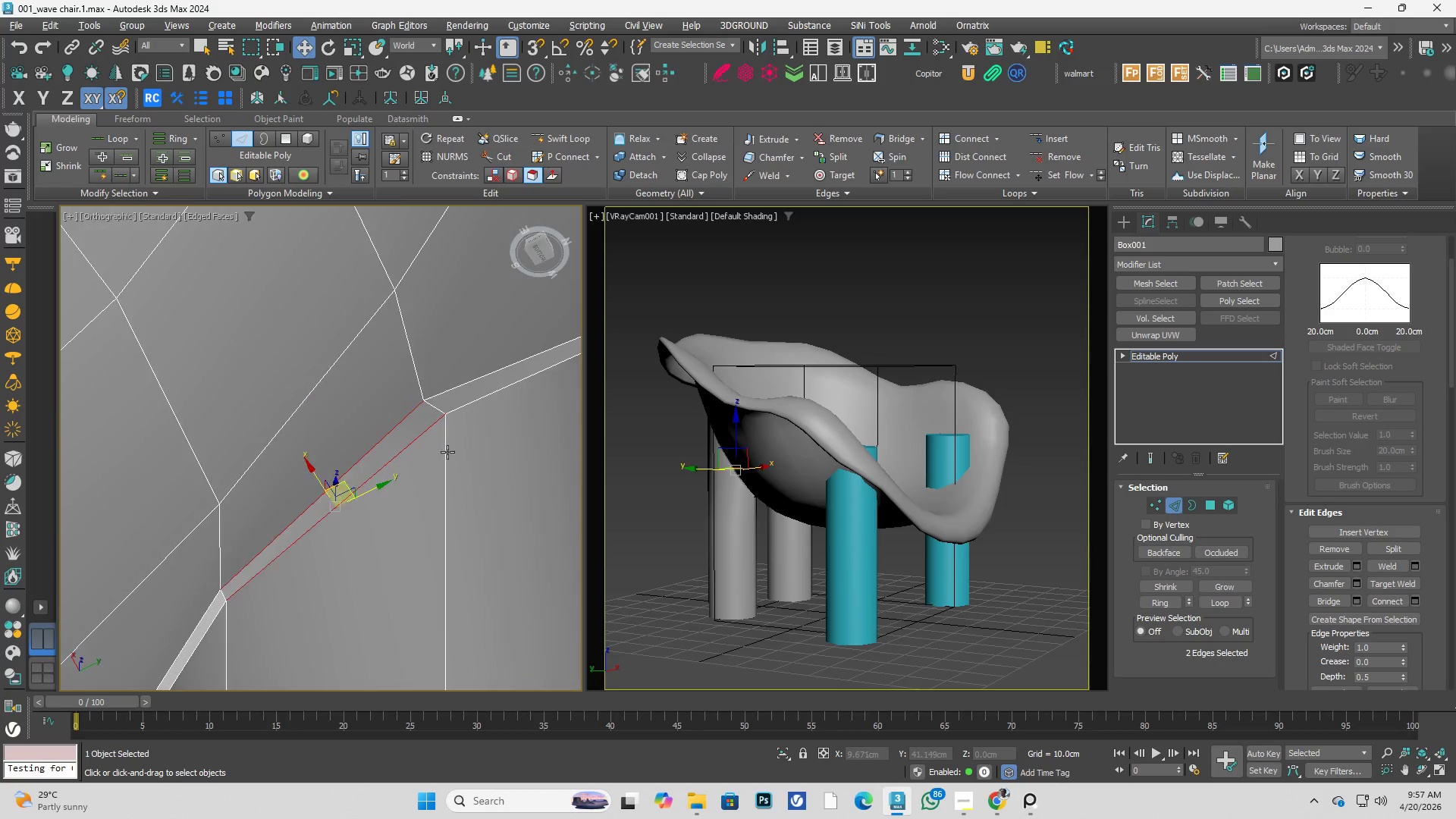 
key(Alt+1)
 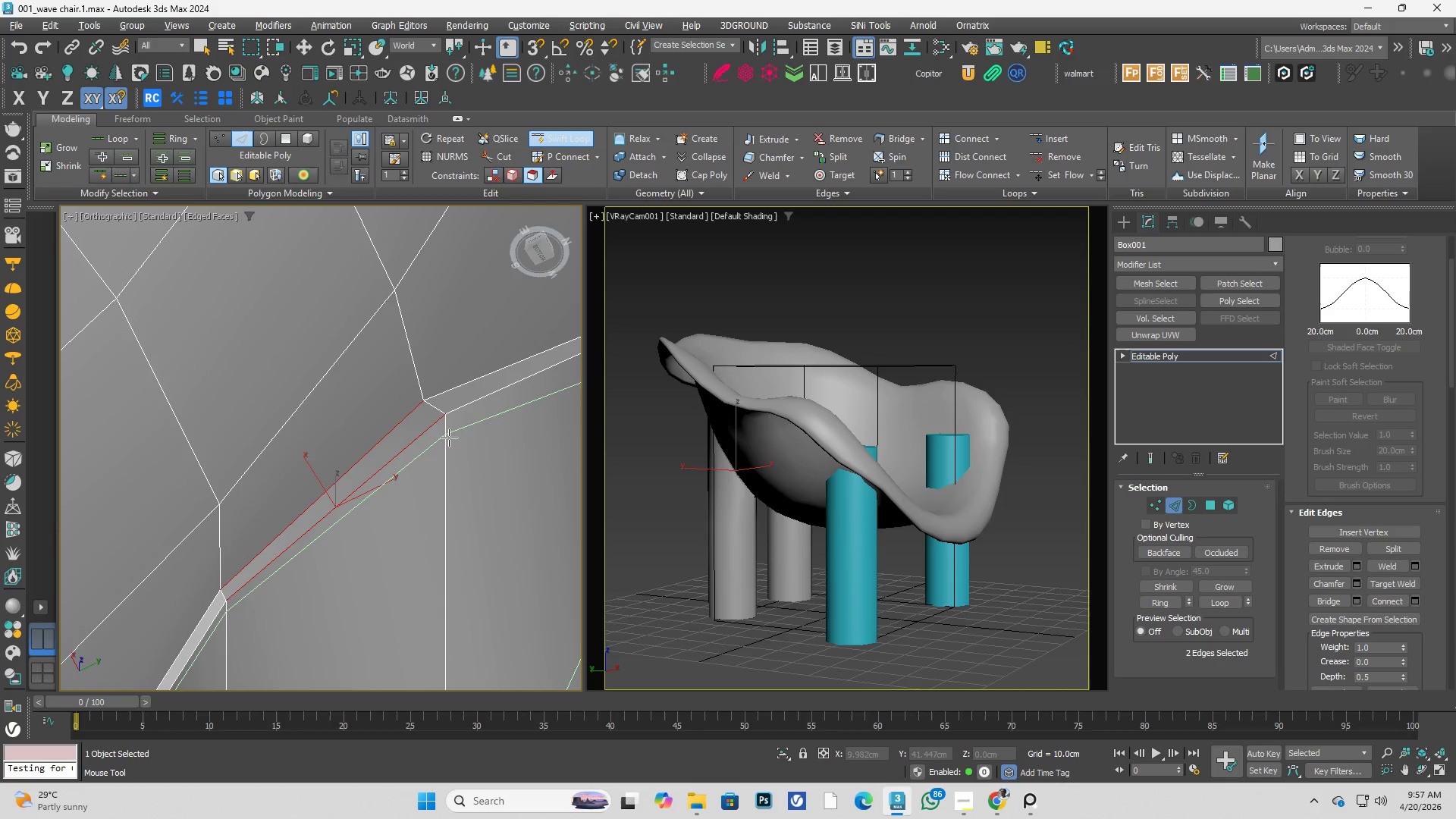 
scroll: coordinate [434, 453], scroll_direction: up, amount: 3.0
 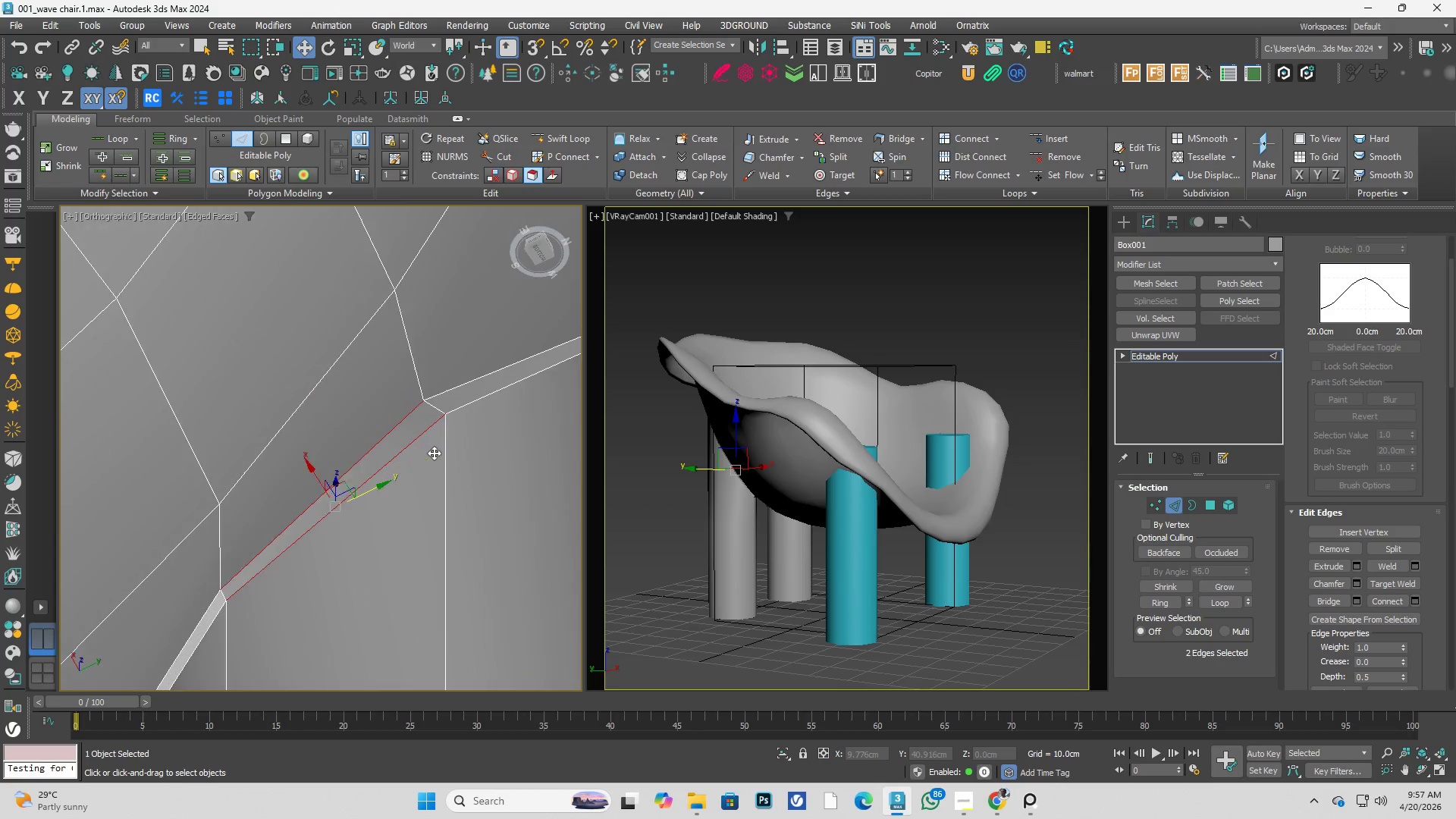 
left_click([447, 436])
 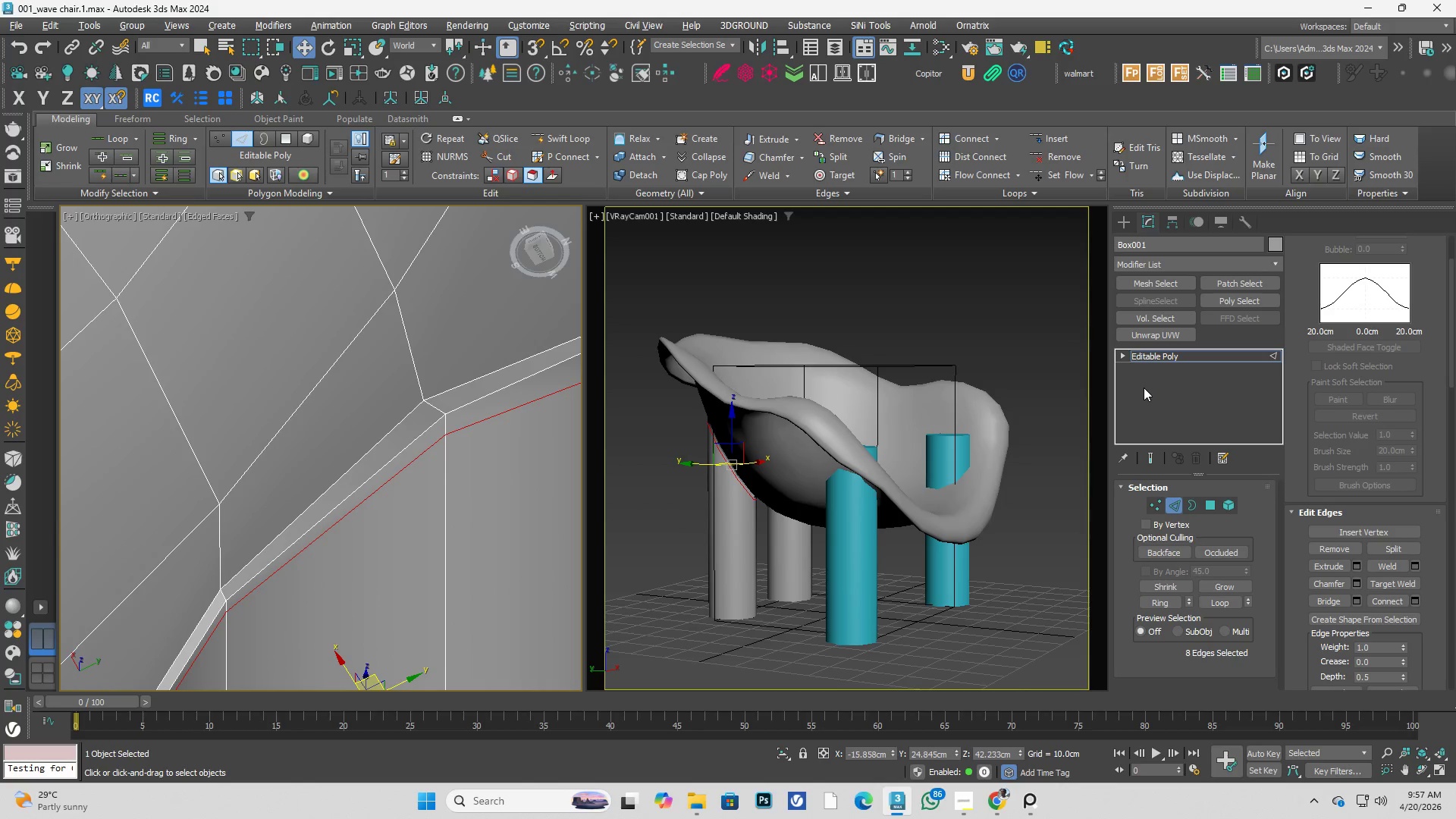 
key(Numpad9)
 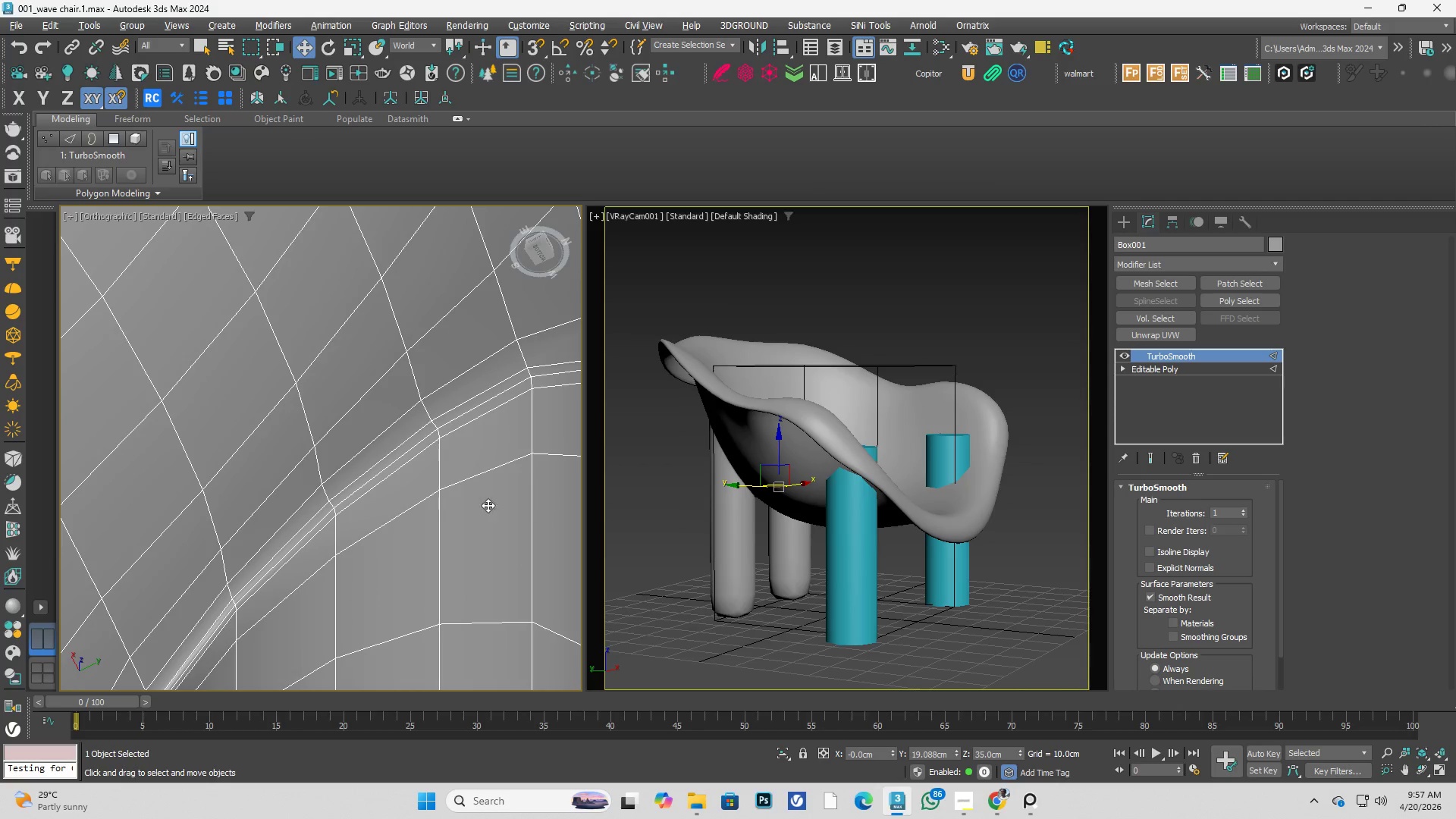 
hold_key(key=AltLeft, duration=0.41)
 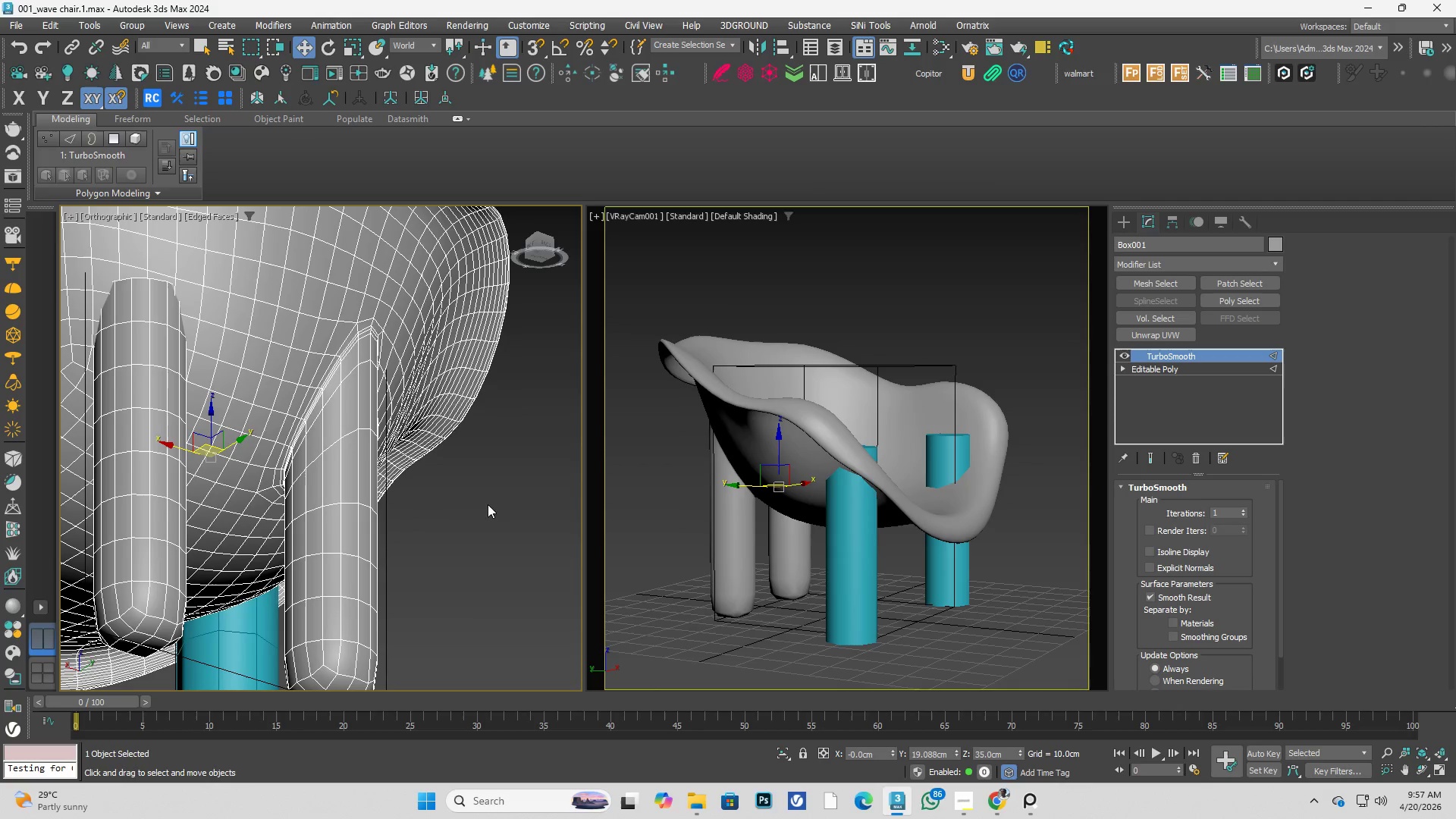 
scroll: coordinate [358, 438], scroll_direction: down, amount: 5.0
 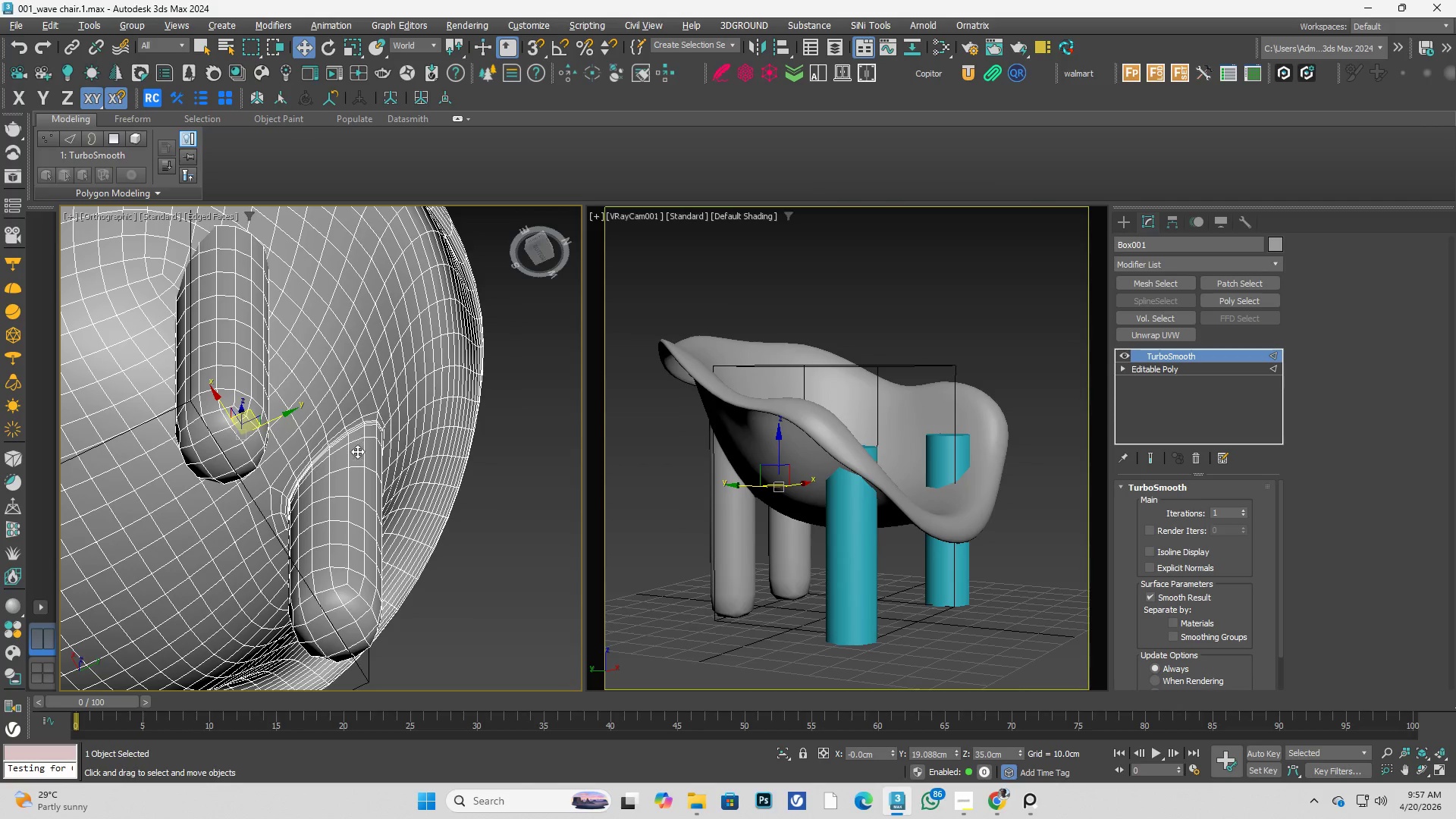 
left_click([500, 516])
 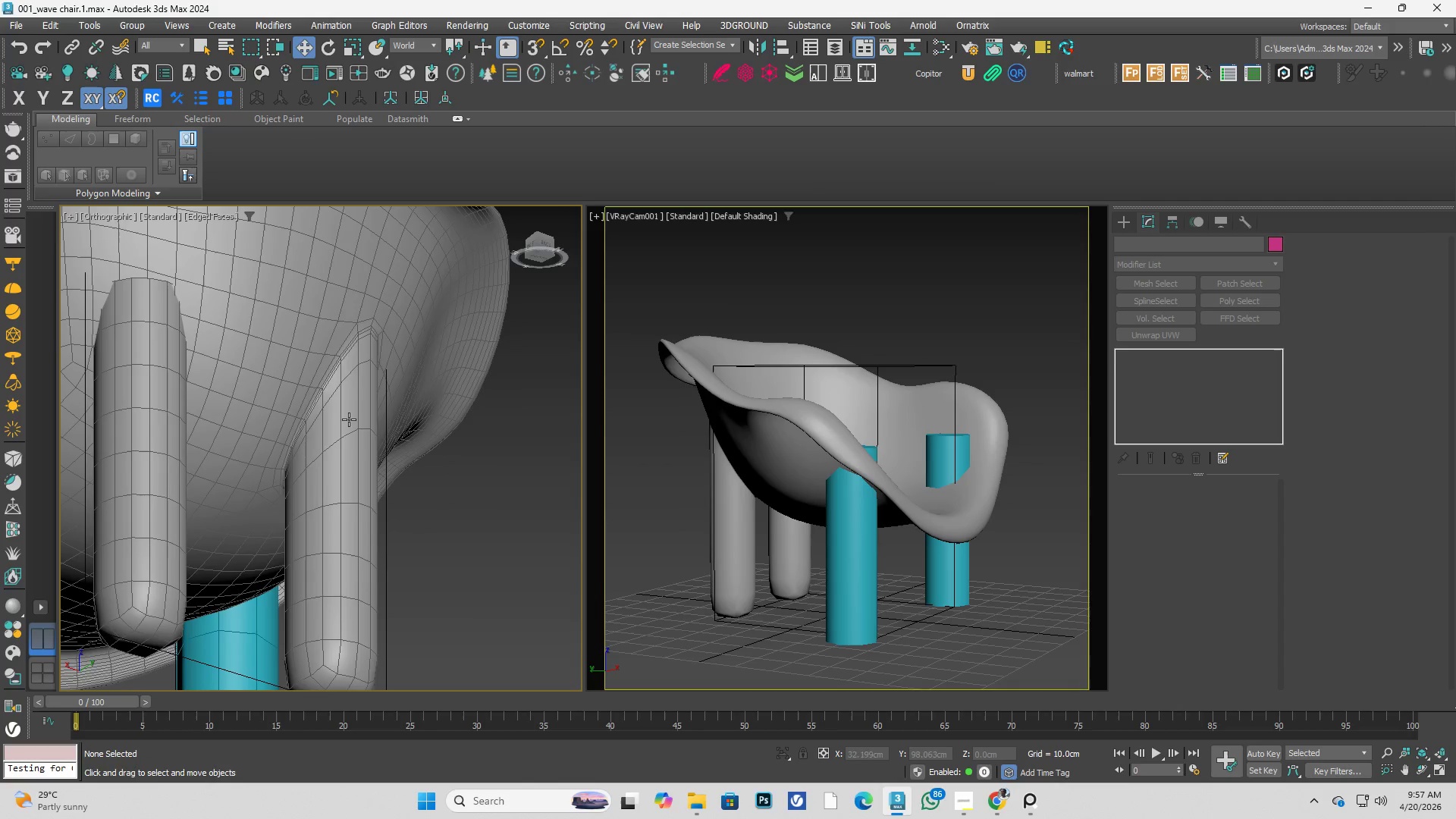 
left_click([350, 441])
 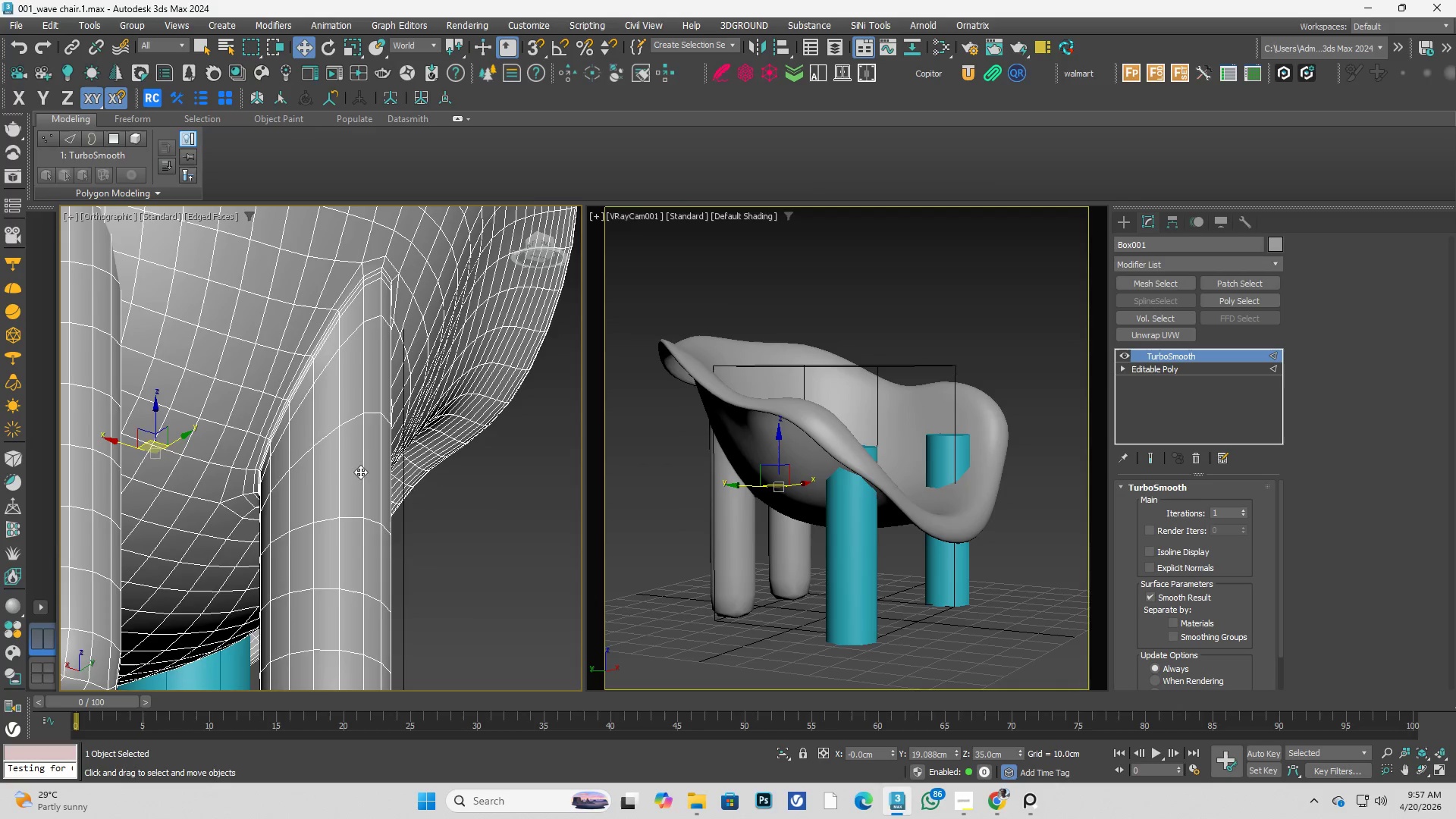 
scroll: coordinate [350, 441], scroll_direction: up, amount: 1.0
 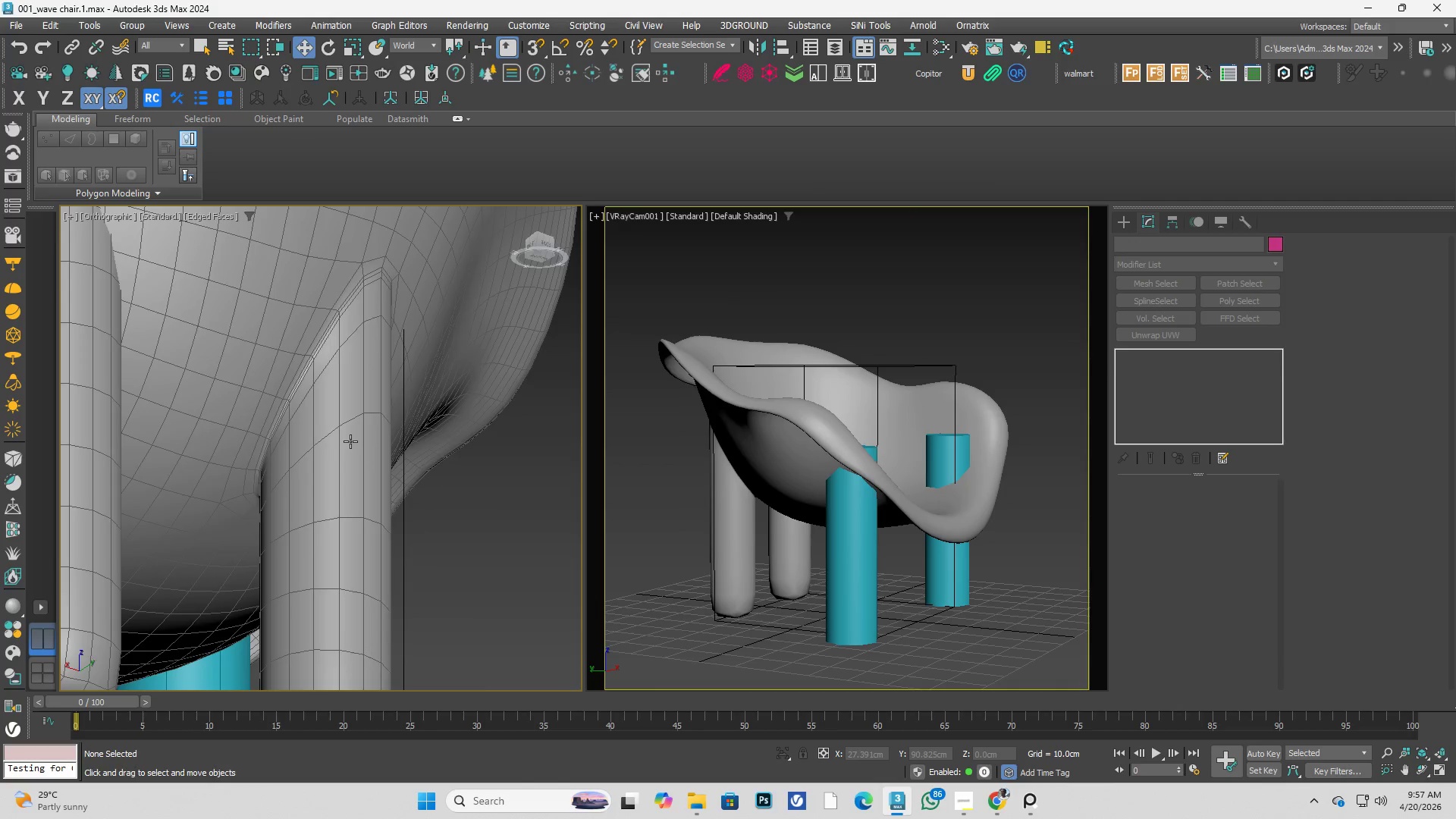 
key(Alt+AltLeft)
 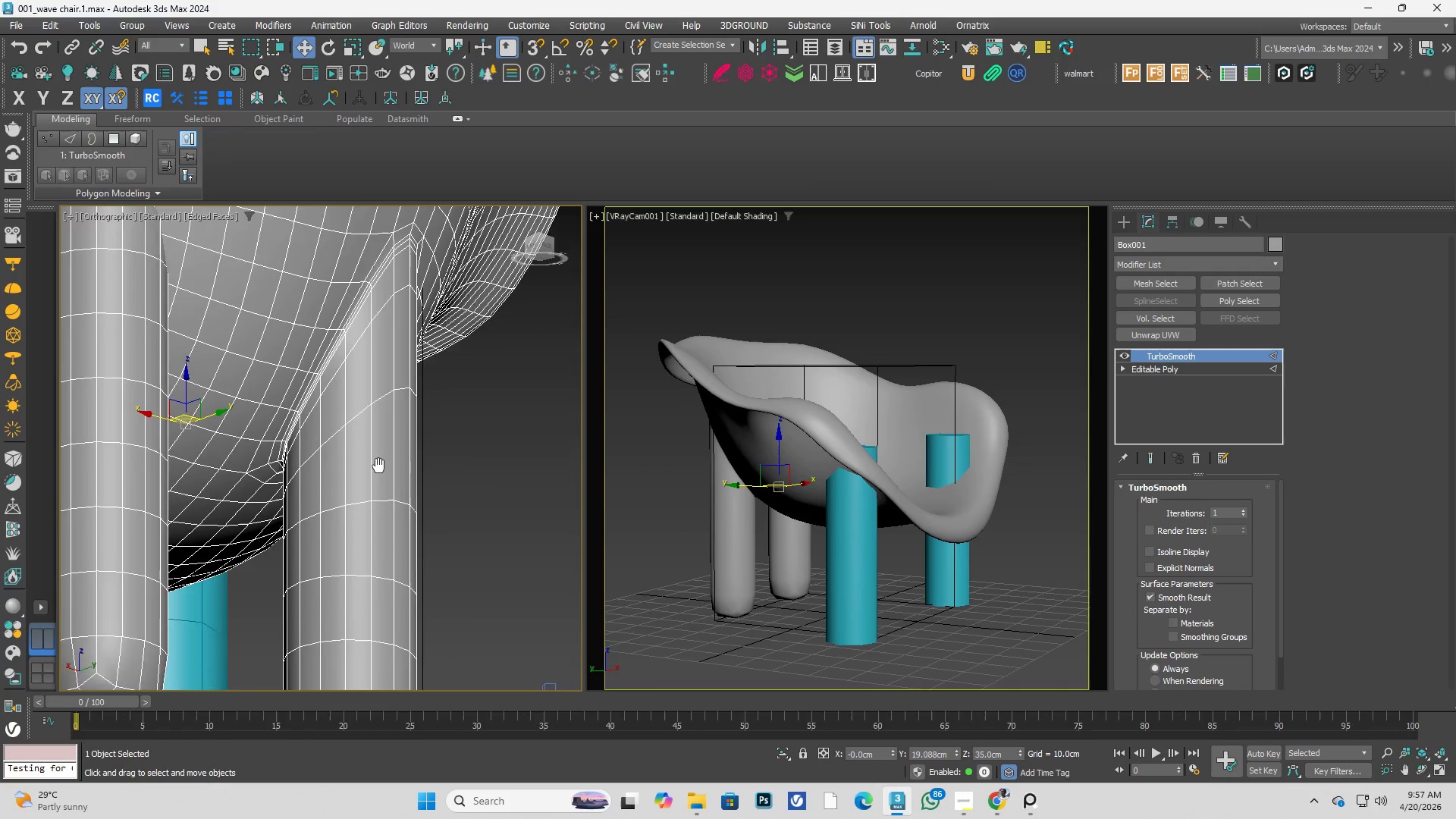 
hold_key(key=AltLeft, duration=0.53)
 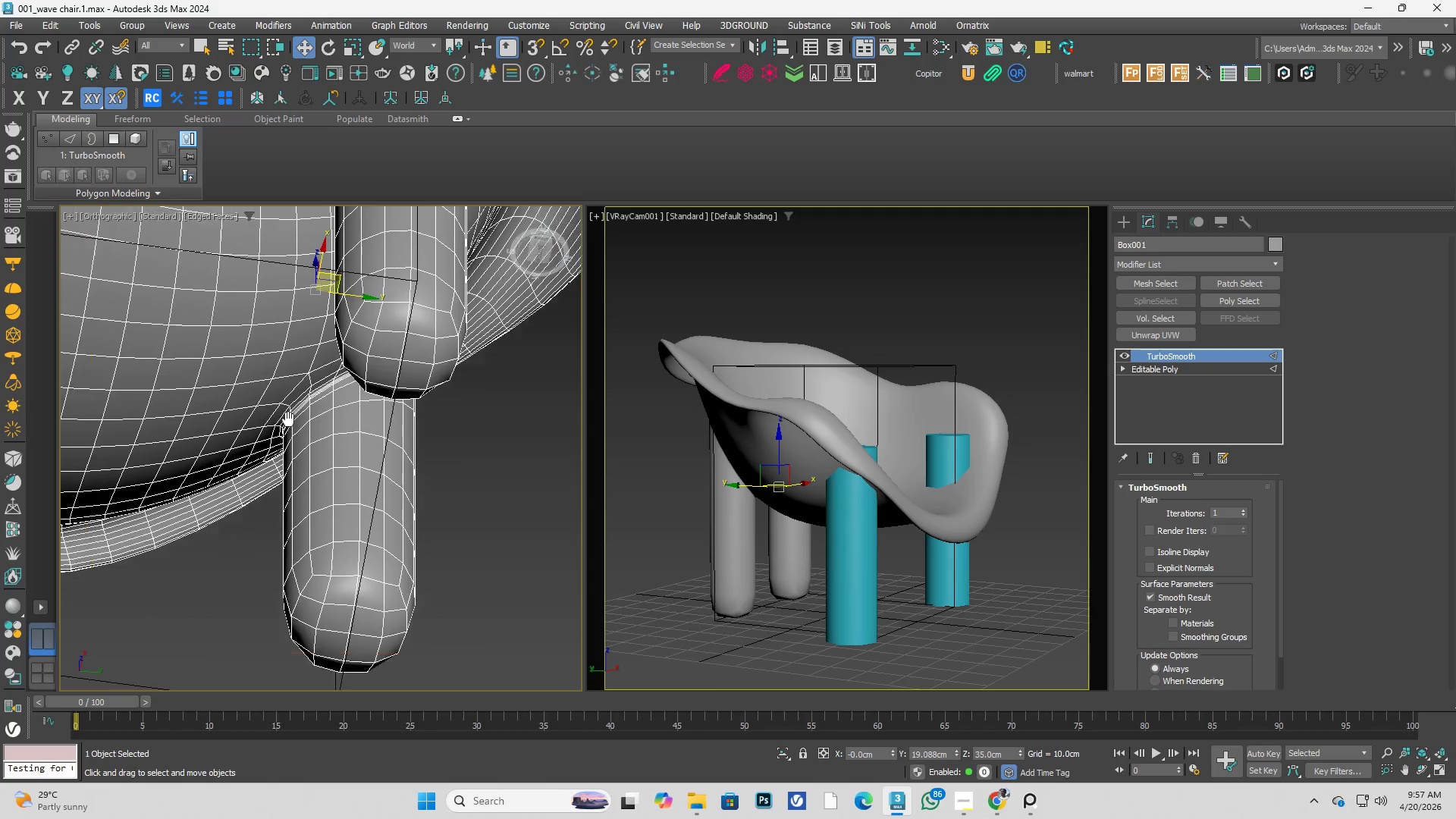 
hold_key(key=AltLeft, duration=0.31)
 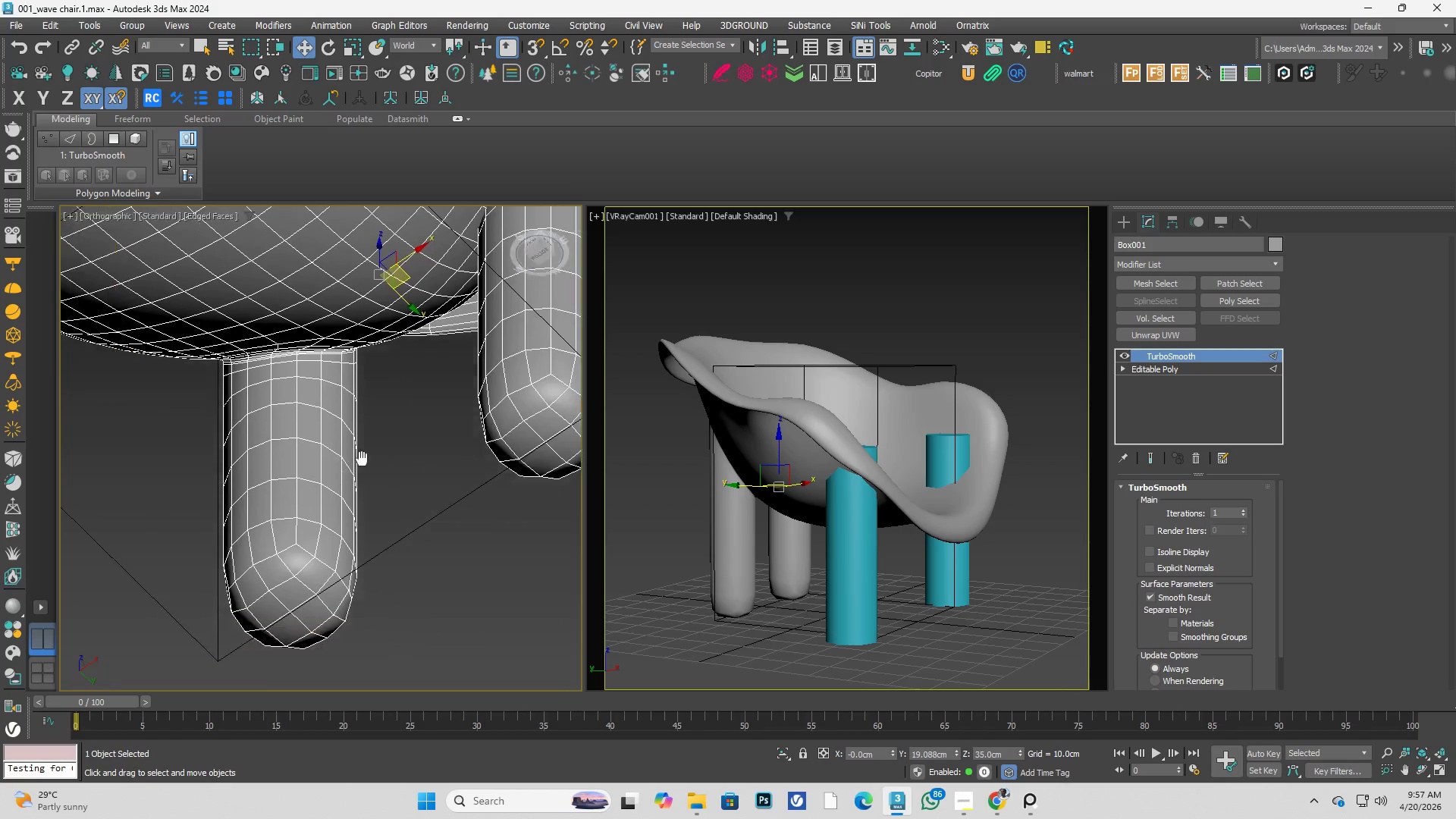 
key(Alt+AltLeft)
 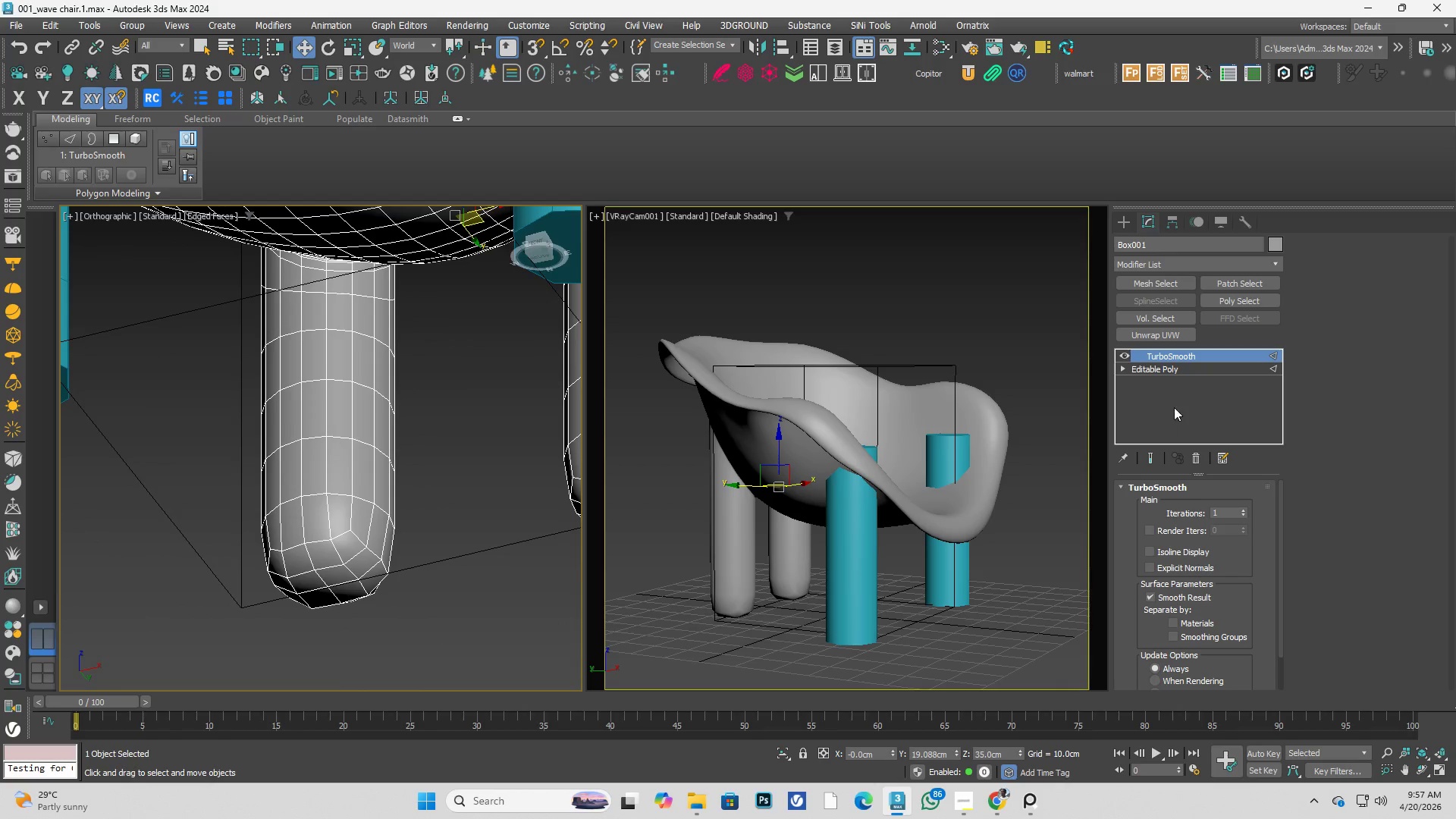 
left_click([1165, 367])
 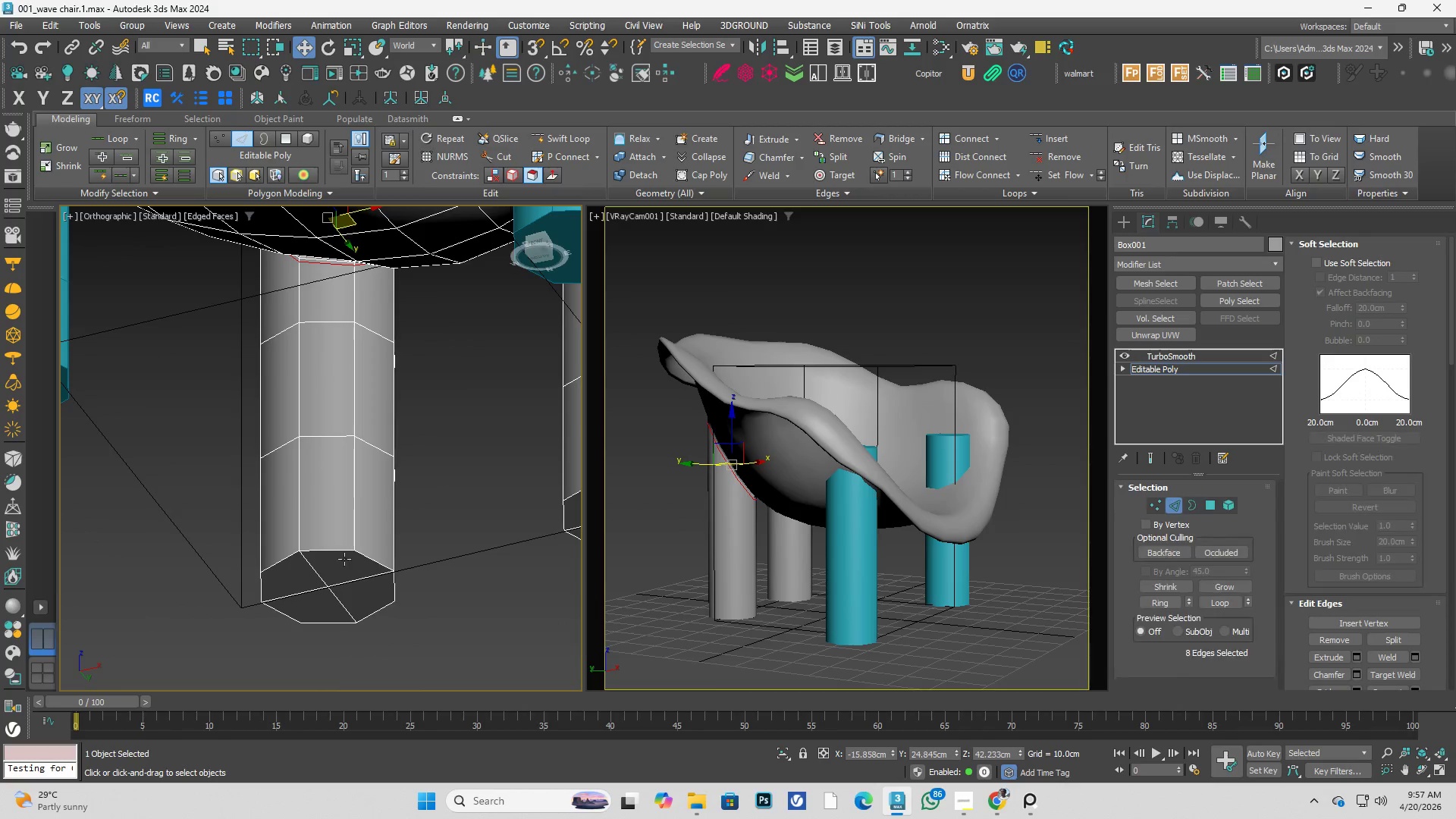 
left_click([325, 550])
 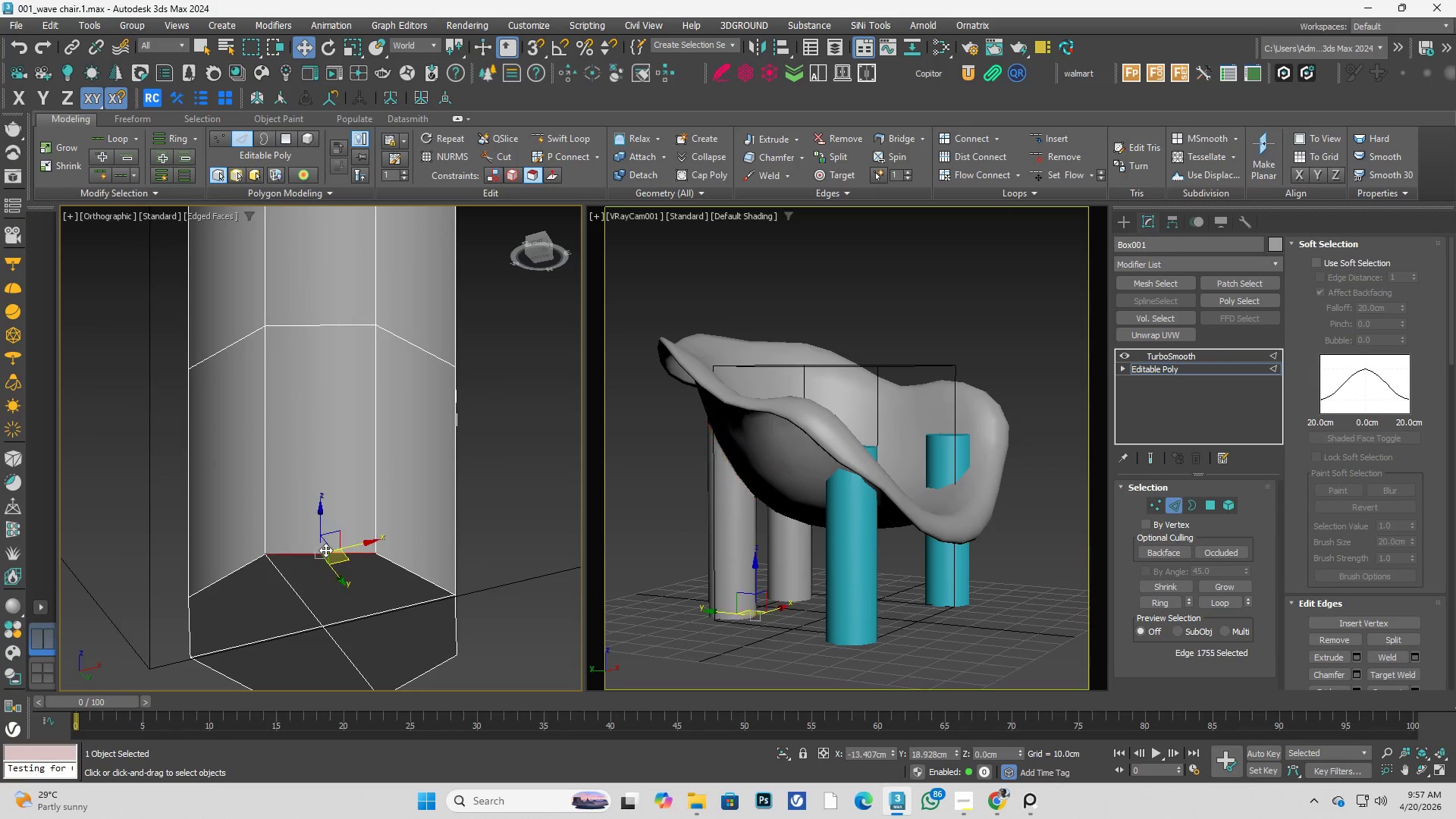 
scroll: coordinate [331, 544], scroll_direction: up, amount: 2.0
 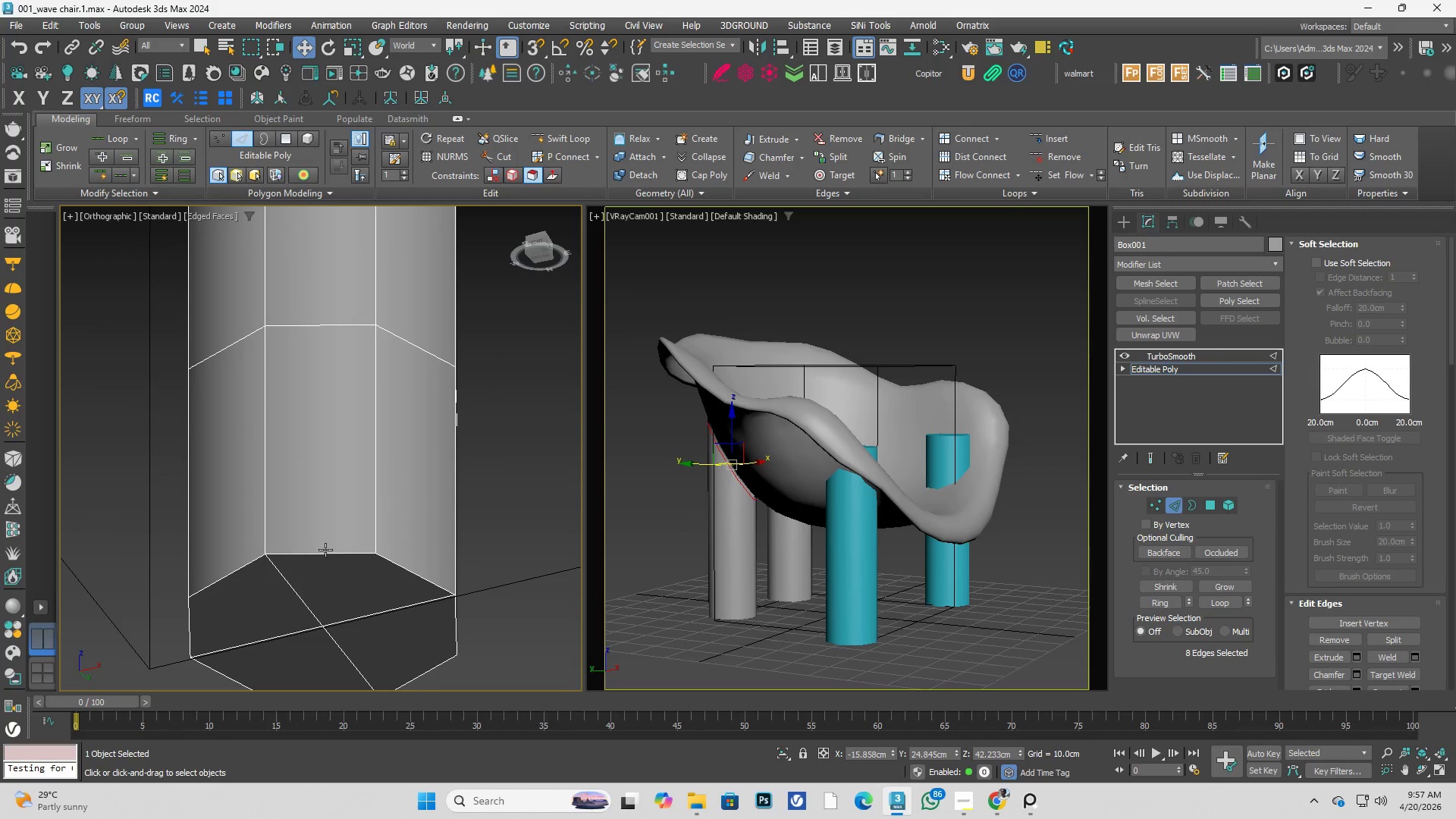 
double_click([325, 550])
 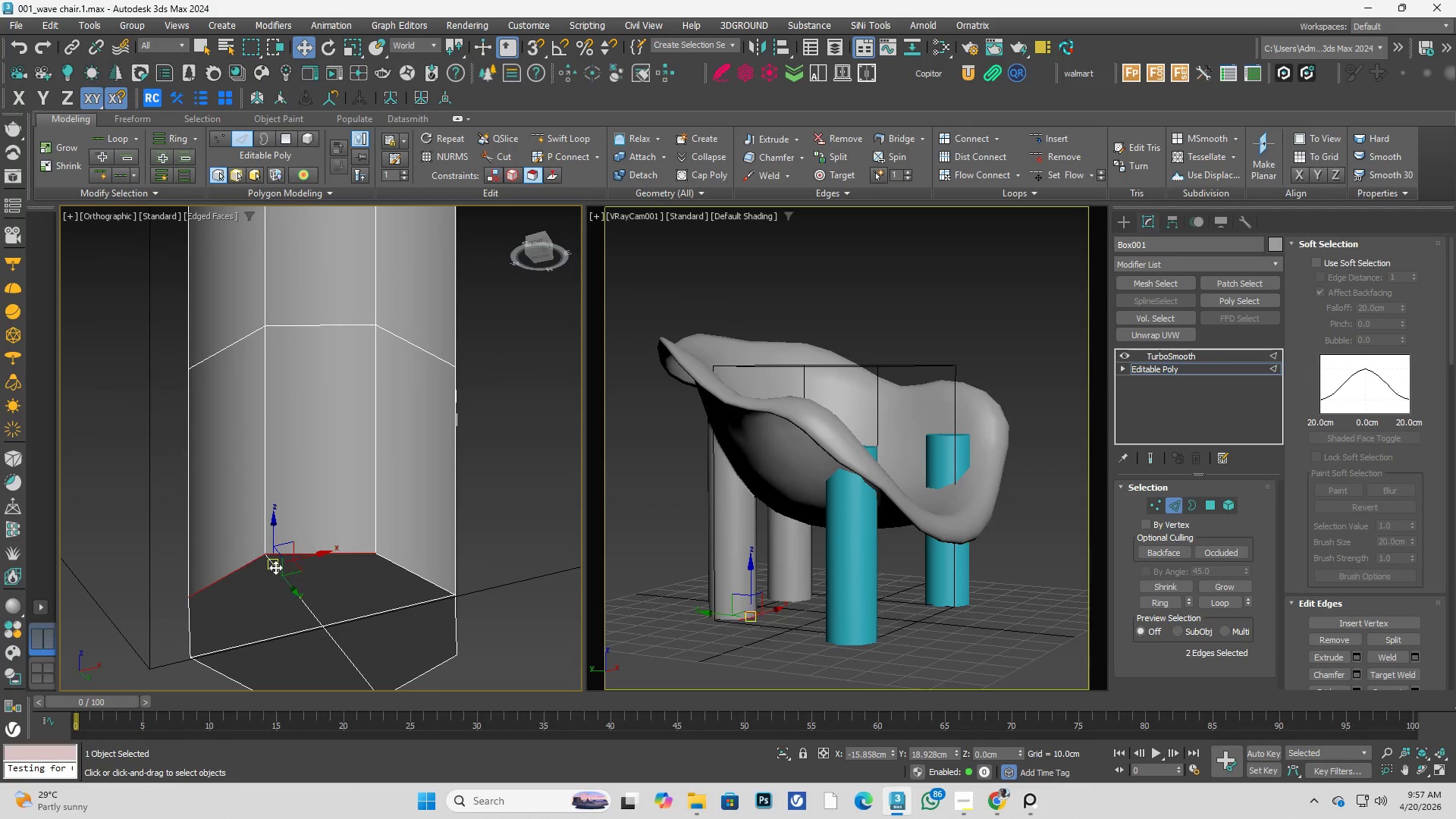 
key(Control+ControlLeft)
 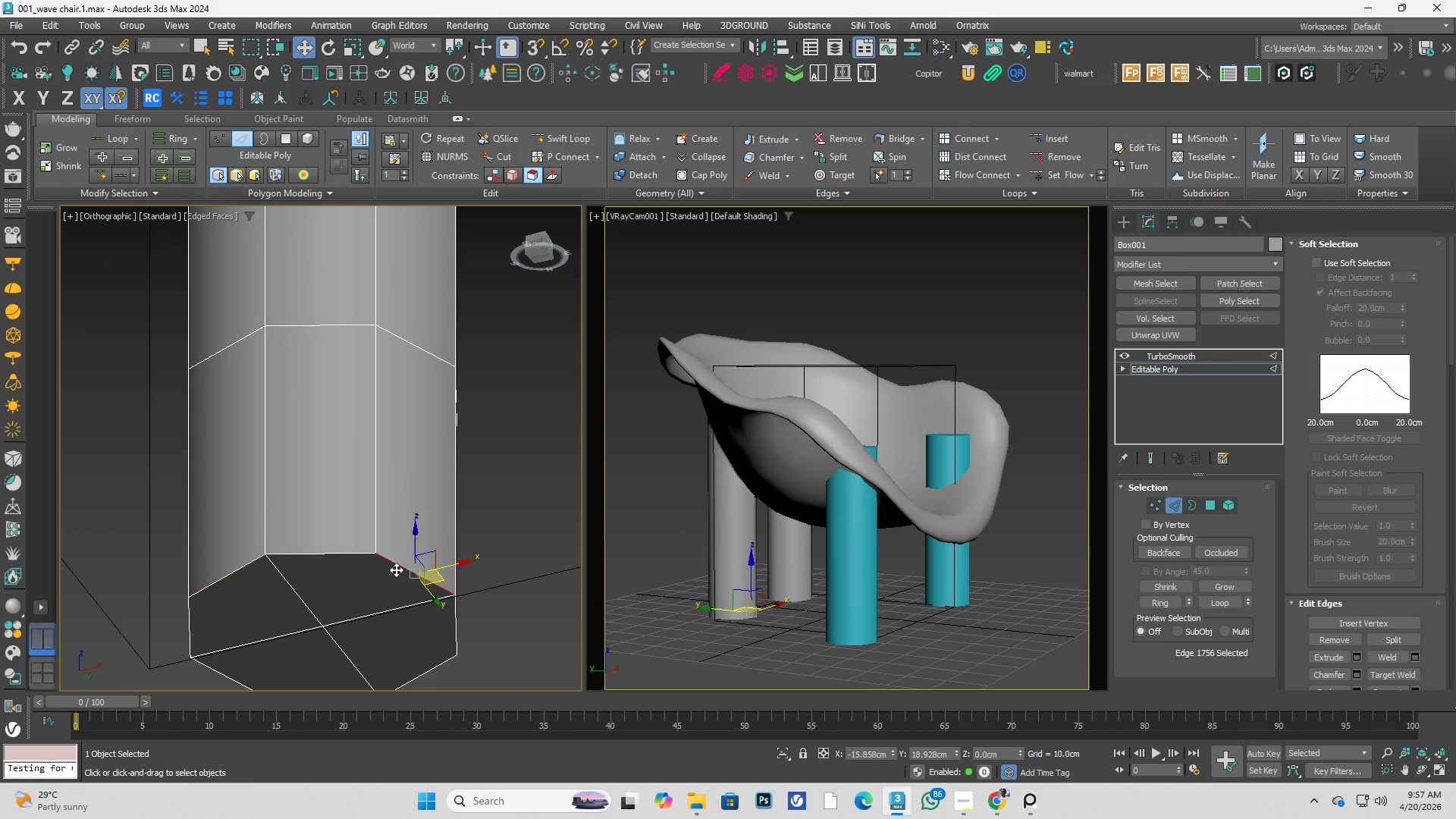 
double_click([396, 570])
 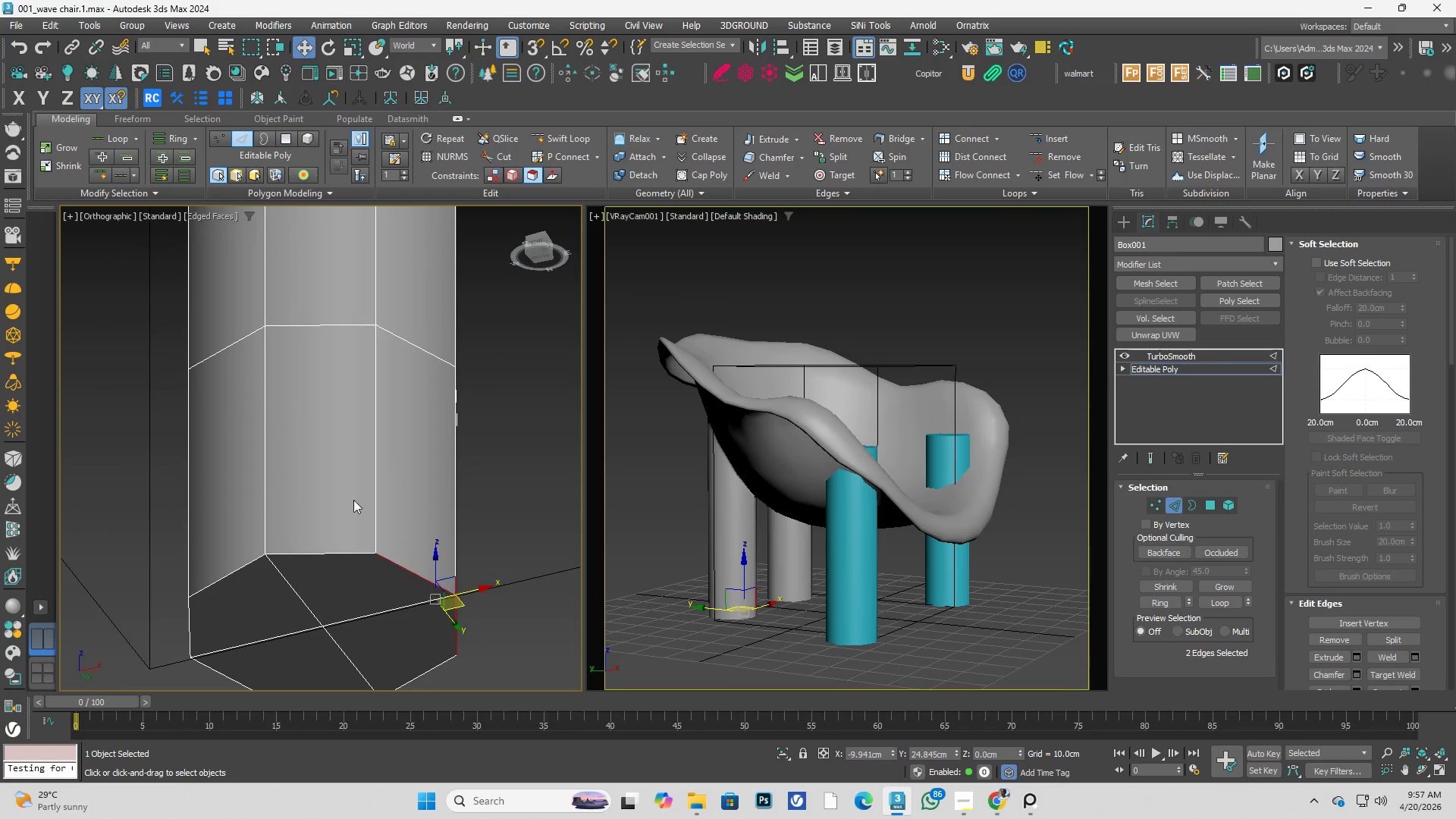 
hold_key(key=AltLeft, duration=0.31)
 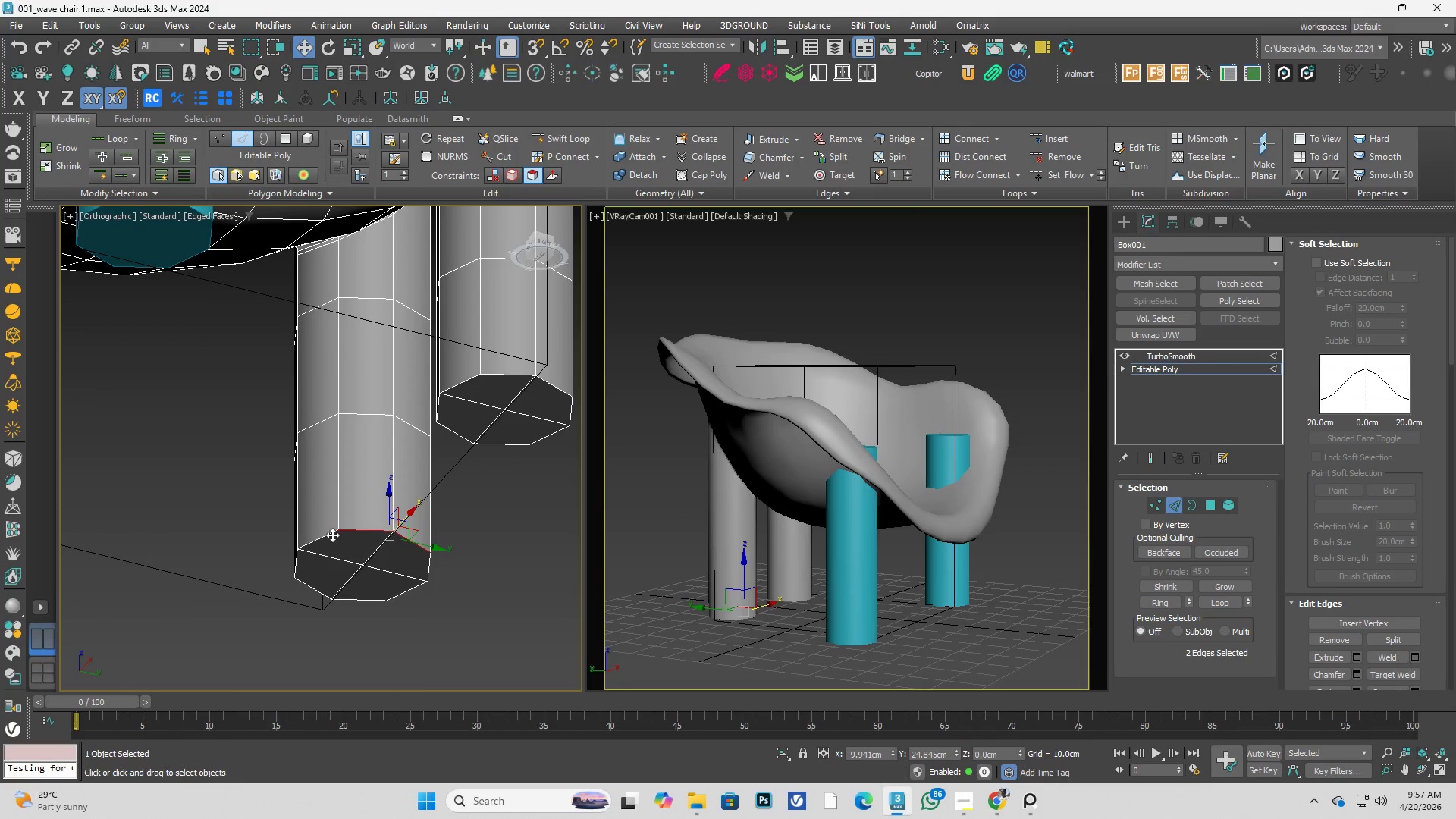 
scroll: coordinate [348, 474], scroll_direction: down, amount: 2.0
 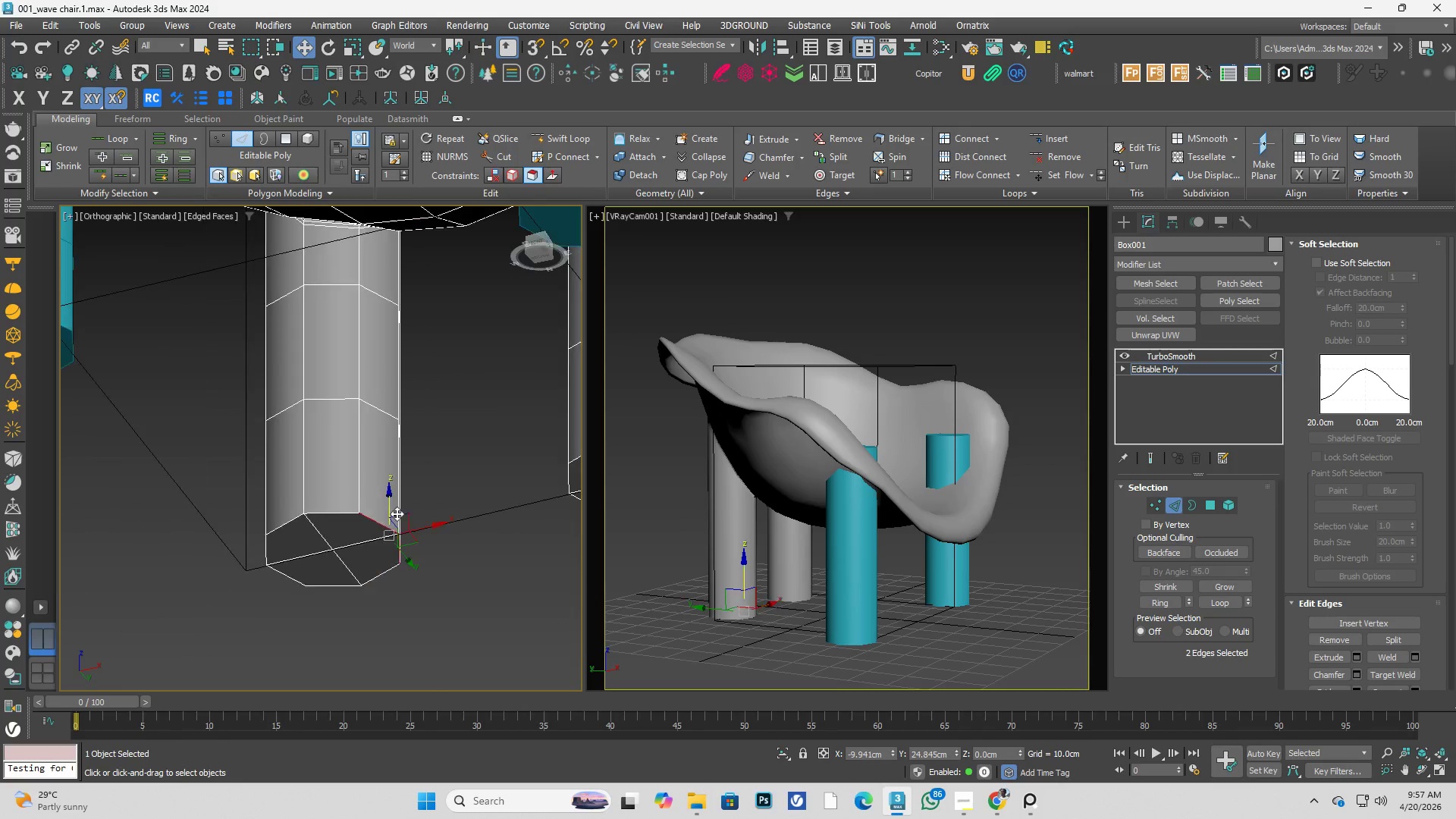 
hold_key(key=ControlLeft, duration=0.83)
double_click([325, 538])
 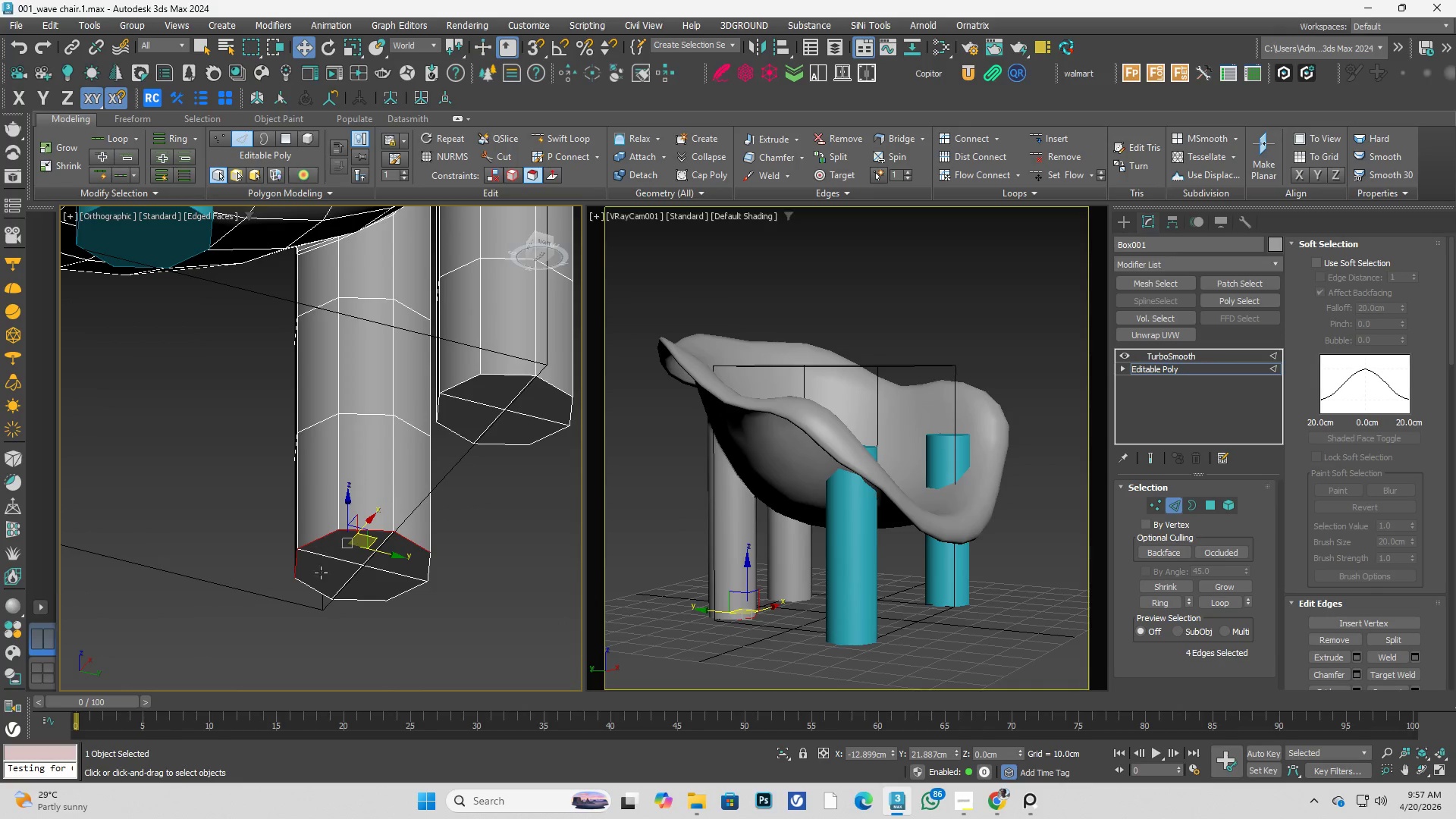 
hold_key(key=ControlLeft, duration=0.73)
double_click([317, 588])
 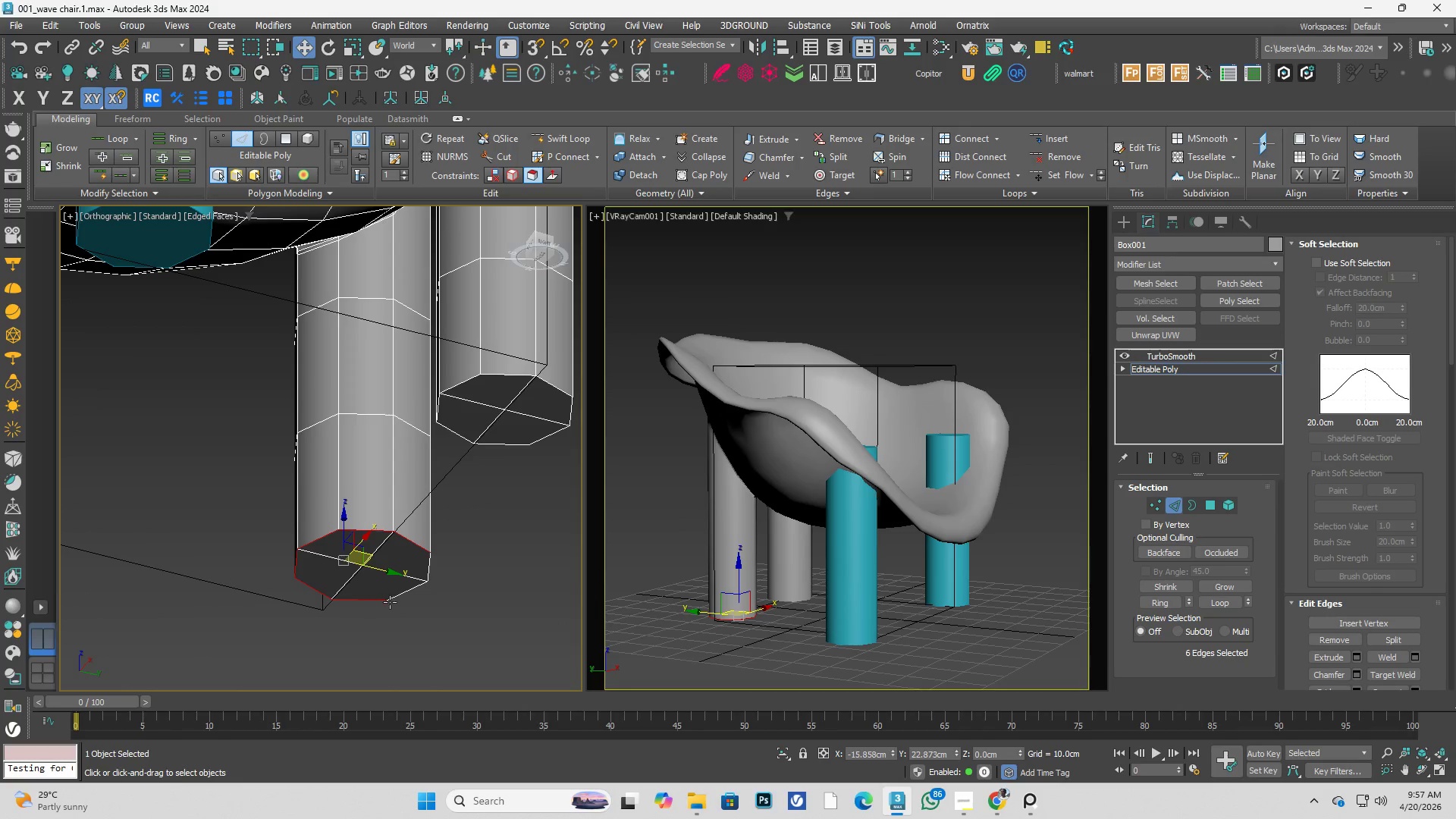 
hold_key(key=ControlLeft, duration=0.73)
double_click([404, 596])
 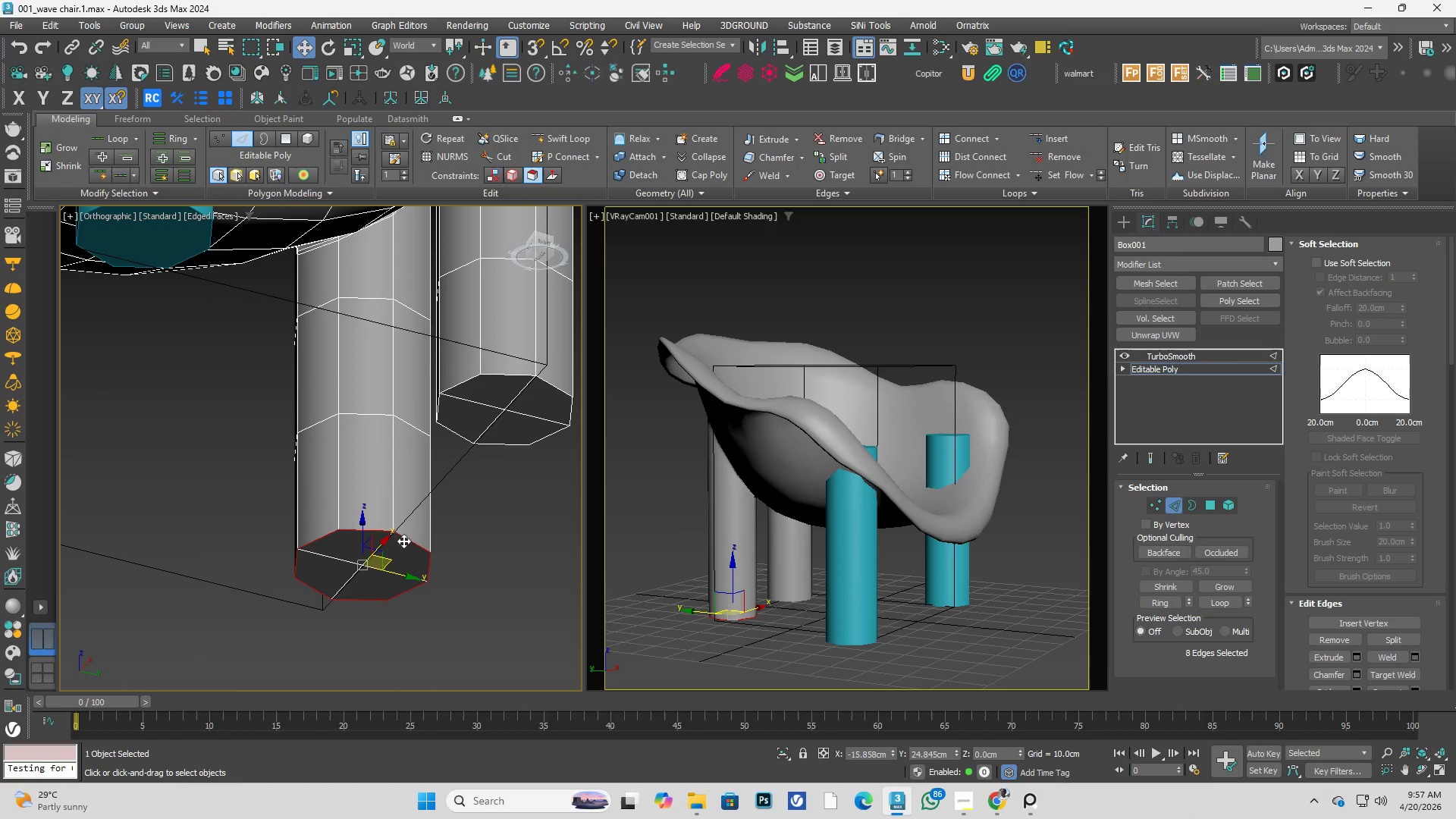 
hold_key(key=AltLeft, duration=0.36)
 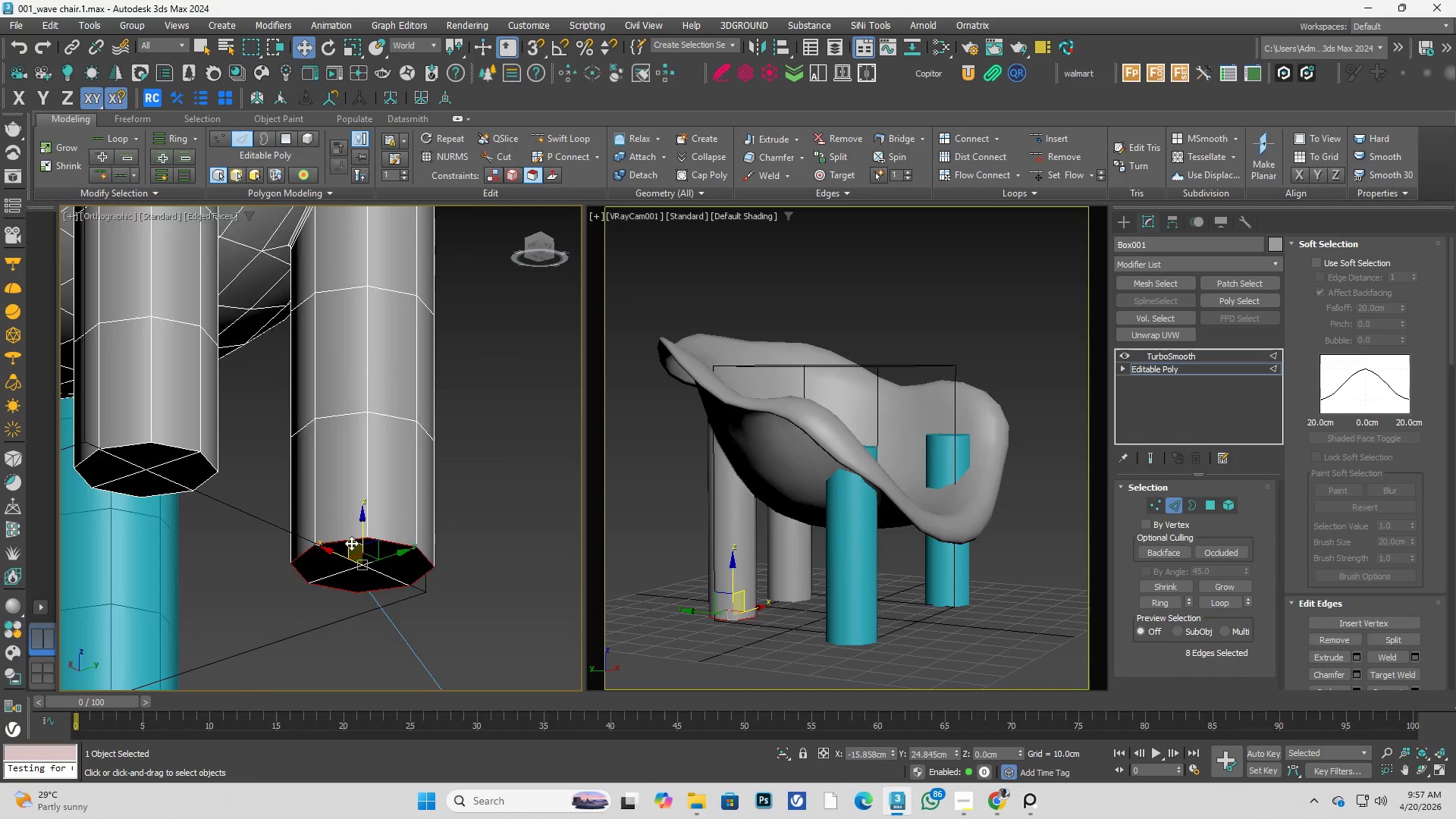 
right_click([370, 529])
 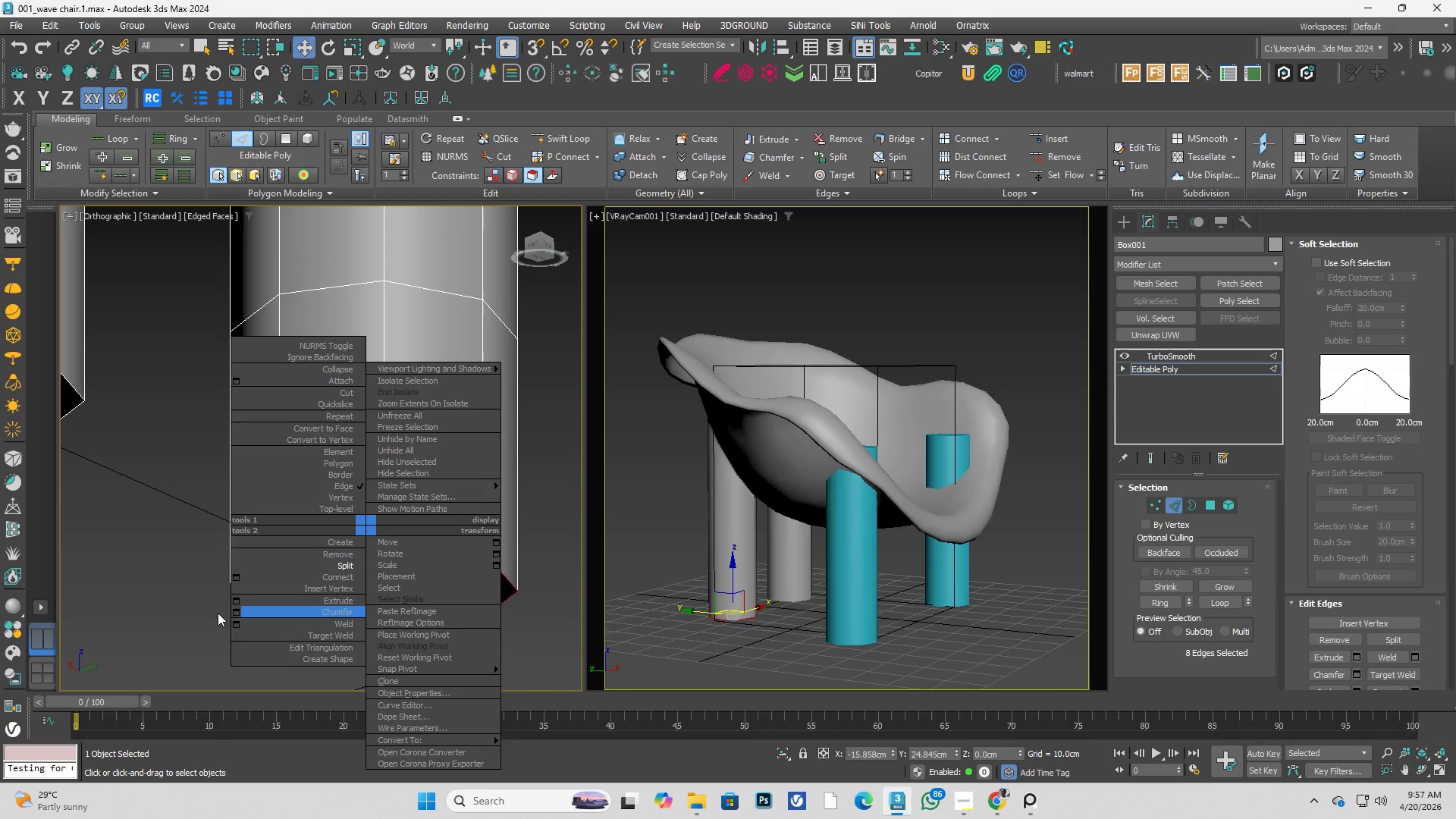 
scroll: coordinate [351, 543], scroll_direction: up, amount: 2.0
 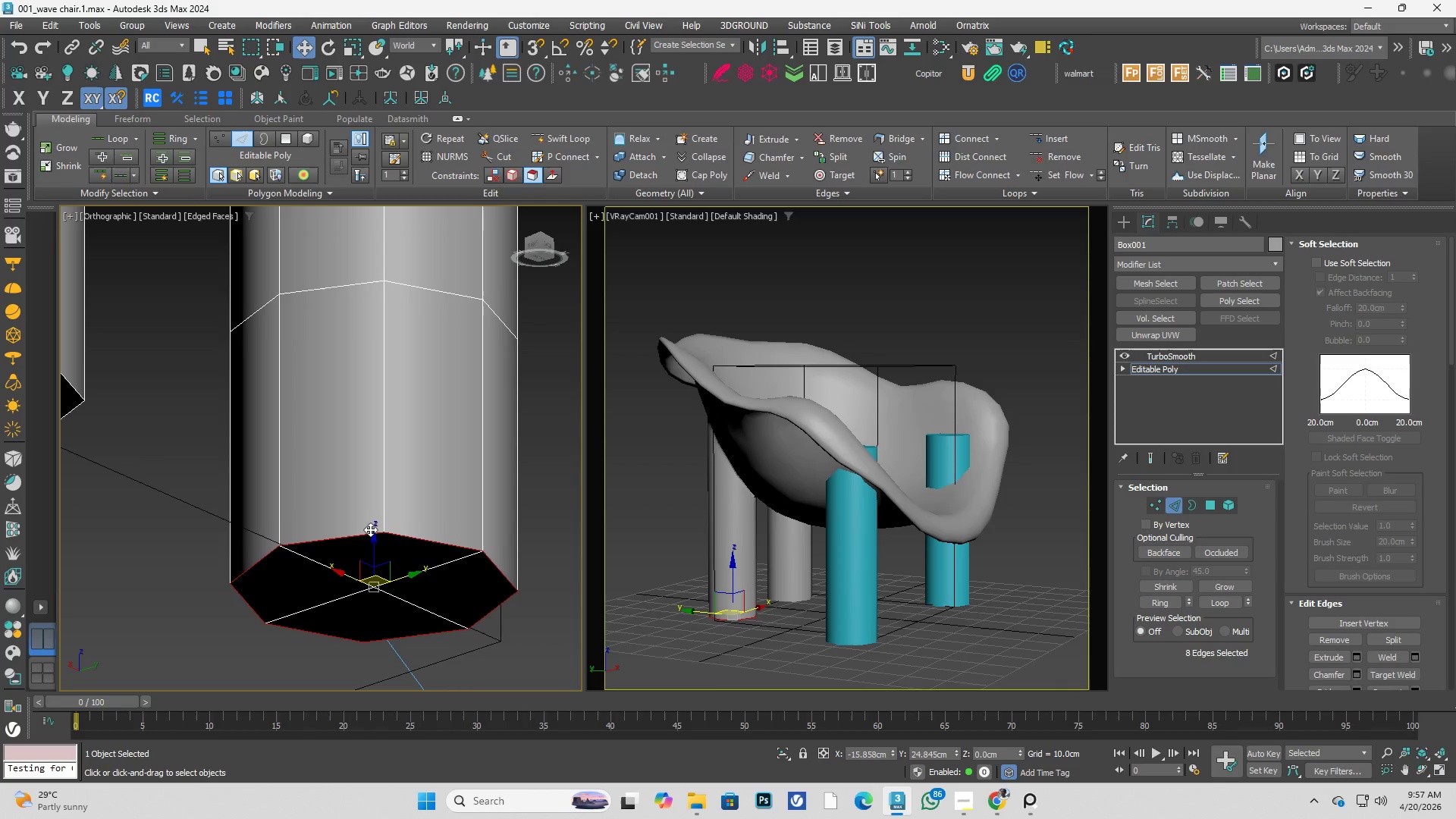 
left_click([234, 609])
 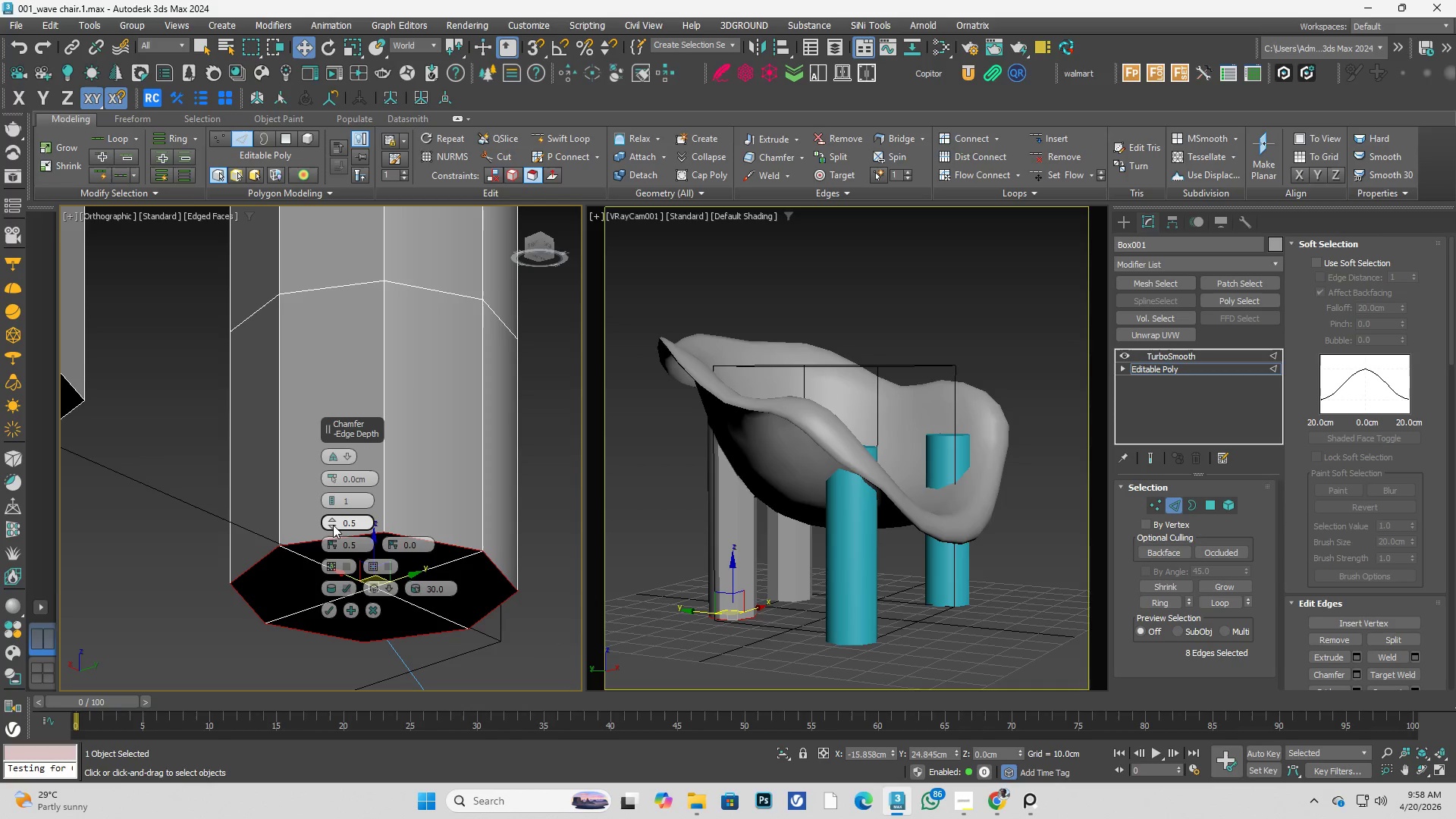 
left_click_drag(start_coordinate=[331, 522], to_coordinate=[327, 471])
 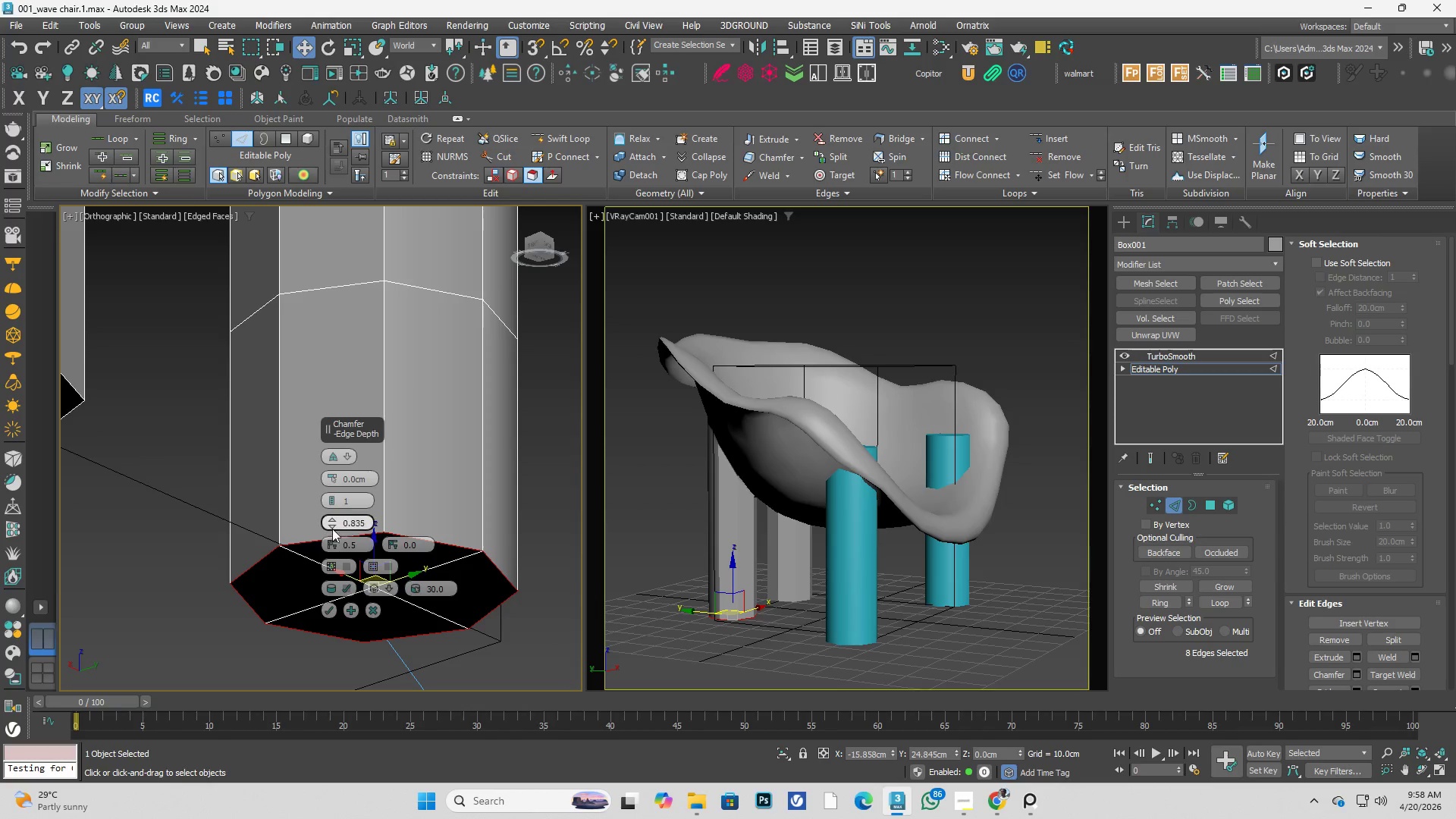 
right_click([333, 519])
 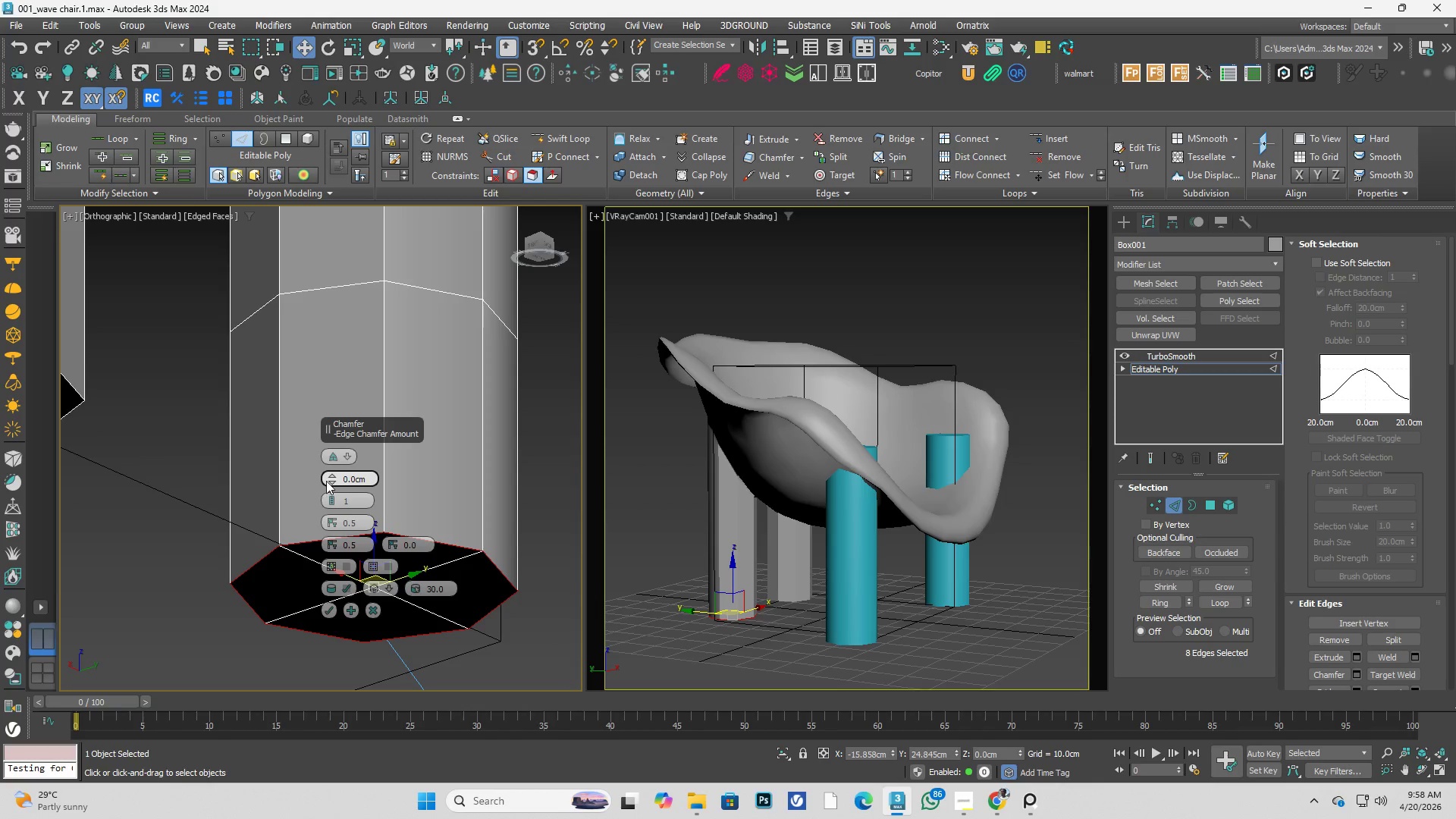 
left_click_drag(start_coordinate=[327, 480], to_coordinate=[325, 470])
 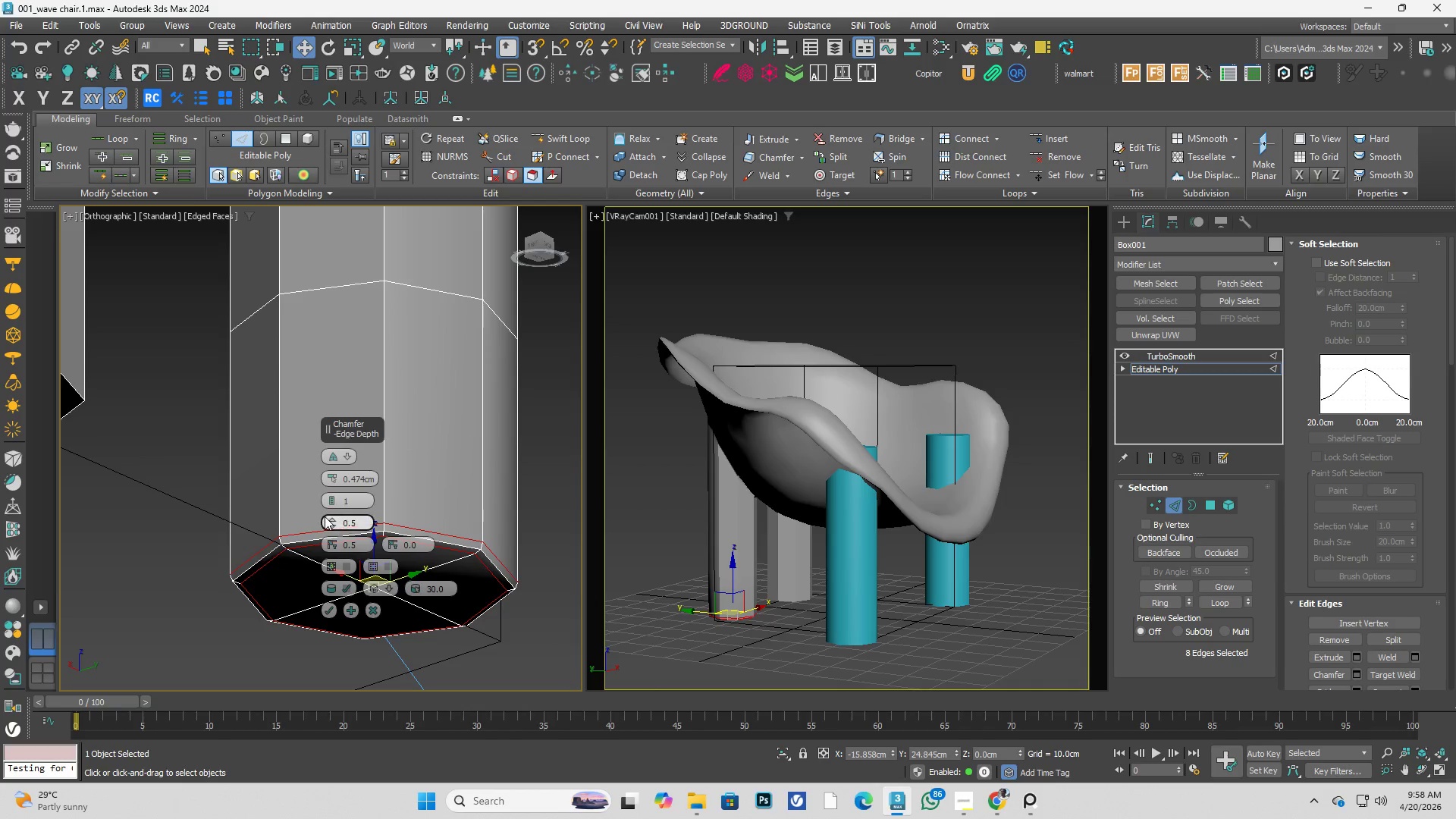 
left_click_drag(start_coordinate=[325, 518], to_coordinate=[261, 302])
 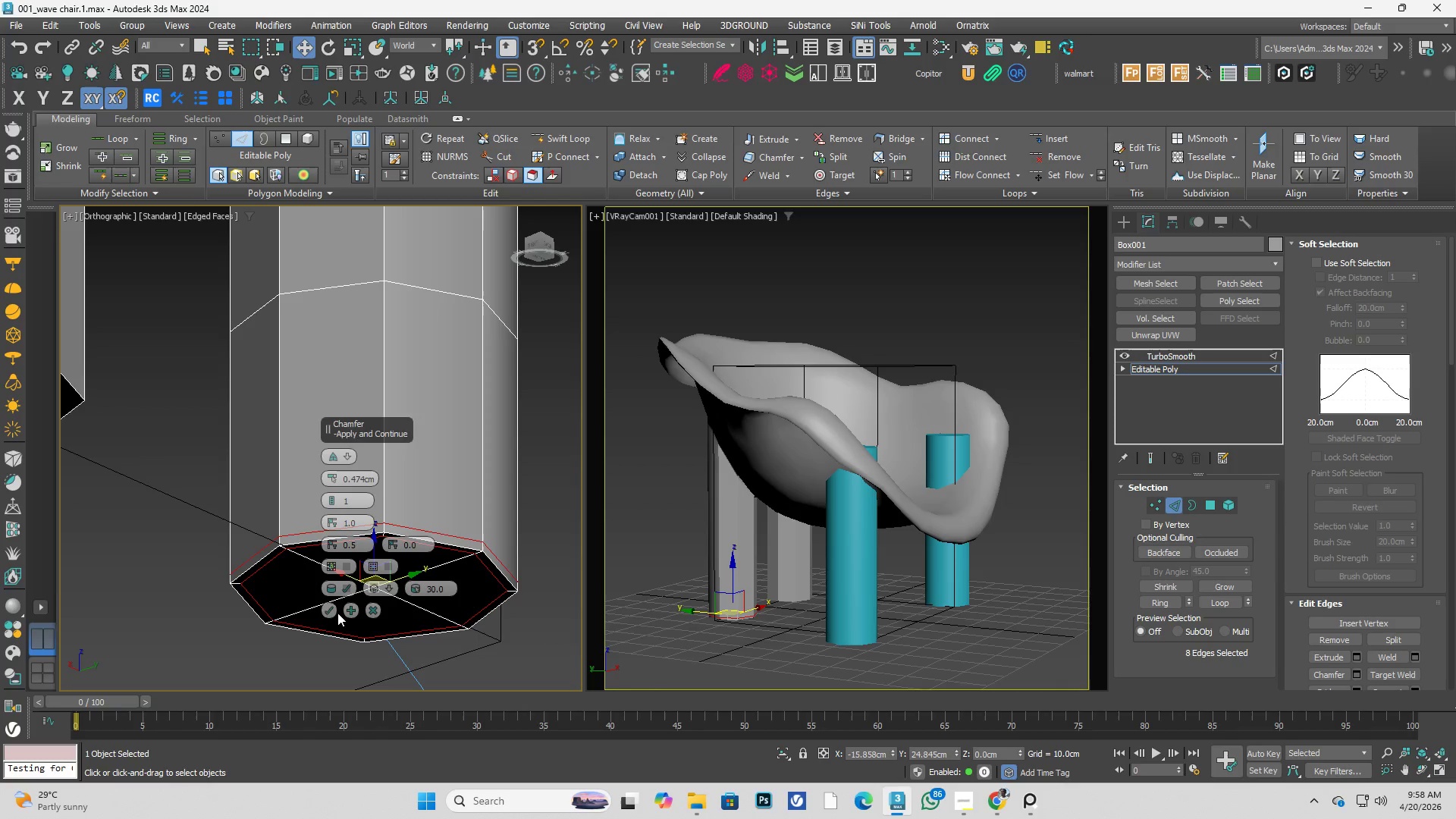 
left_click([330, 609])
 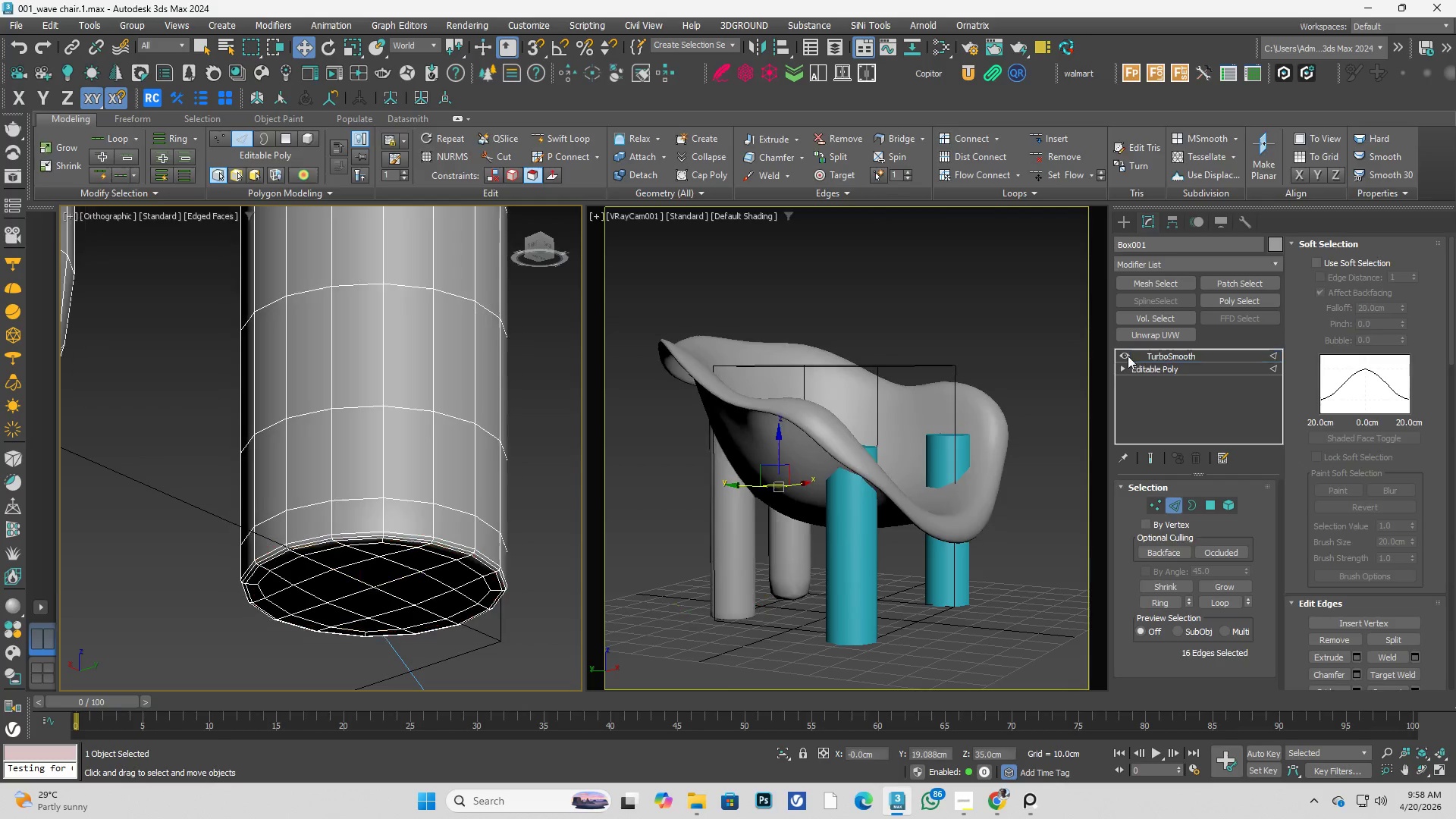 
hold_key(key=AltLeft, duration=0.42)
 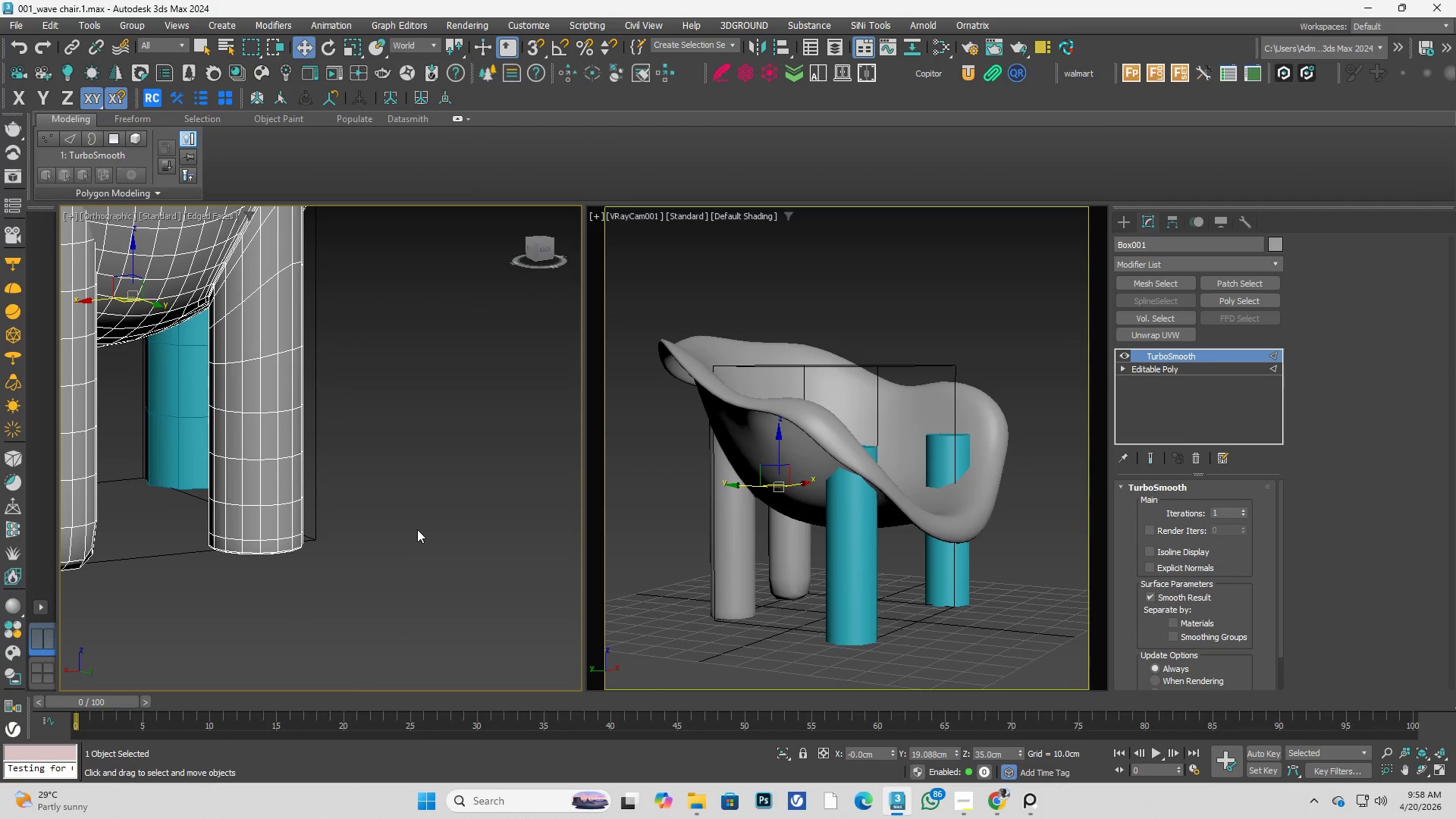 
scroll: coordinate [215, 477], scroll_direction: down, amount: 3.0
 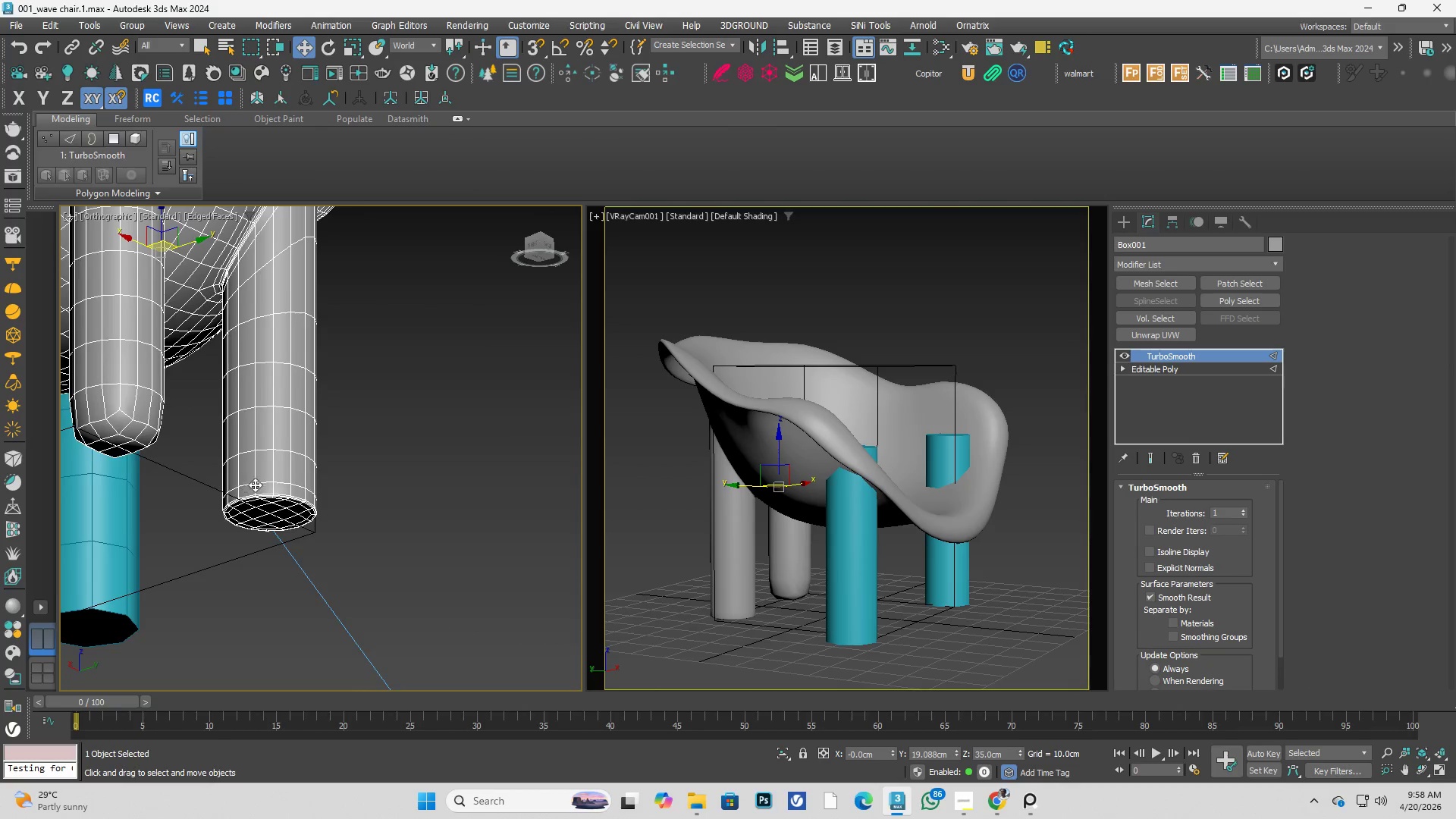 
left_click([417, 529])
 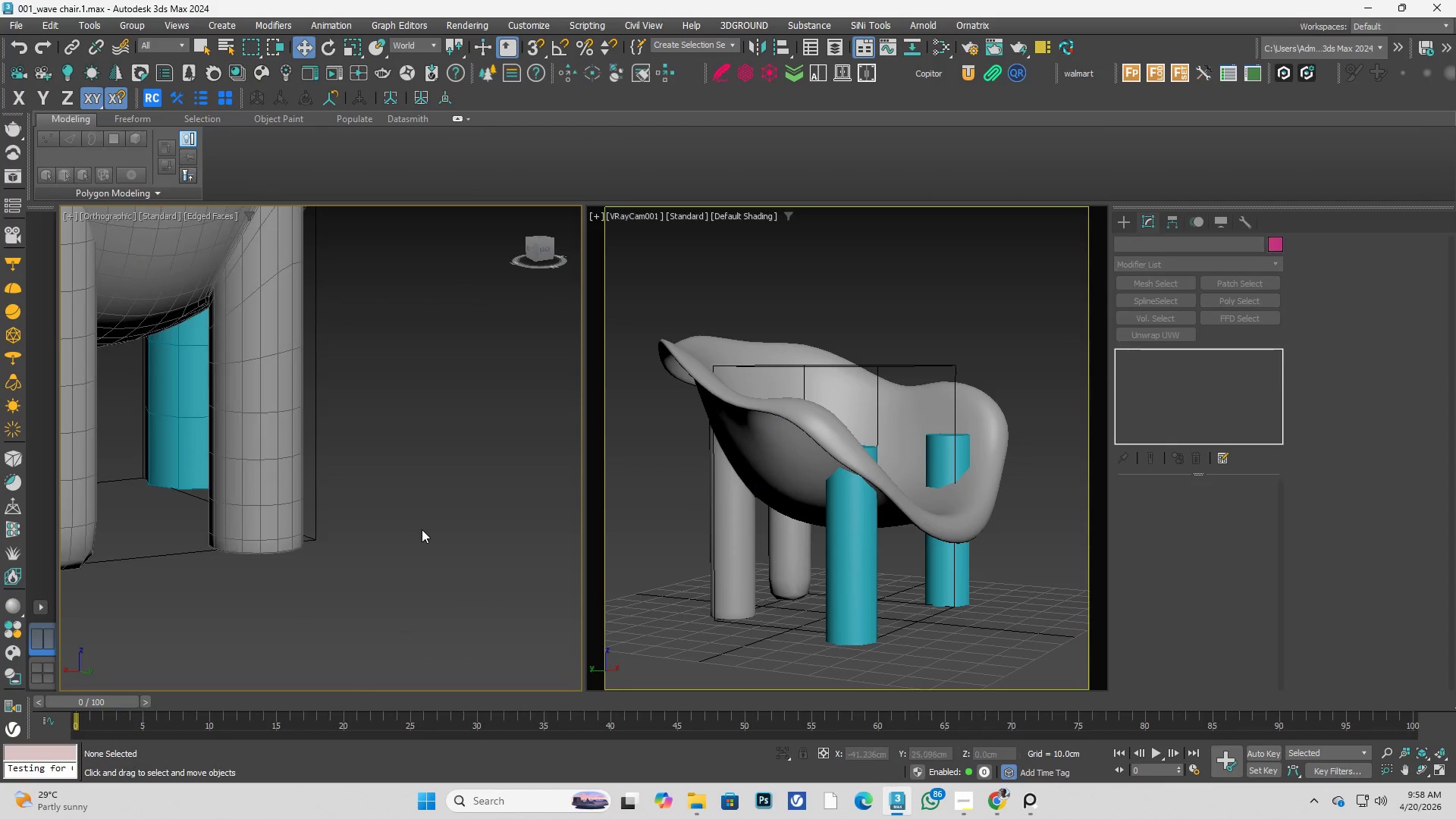 
scroll: coordinate [453, 545], scroll_direction: down, amount: 3.0
 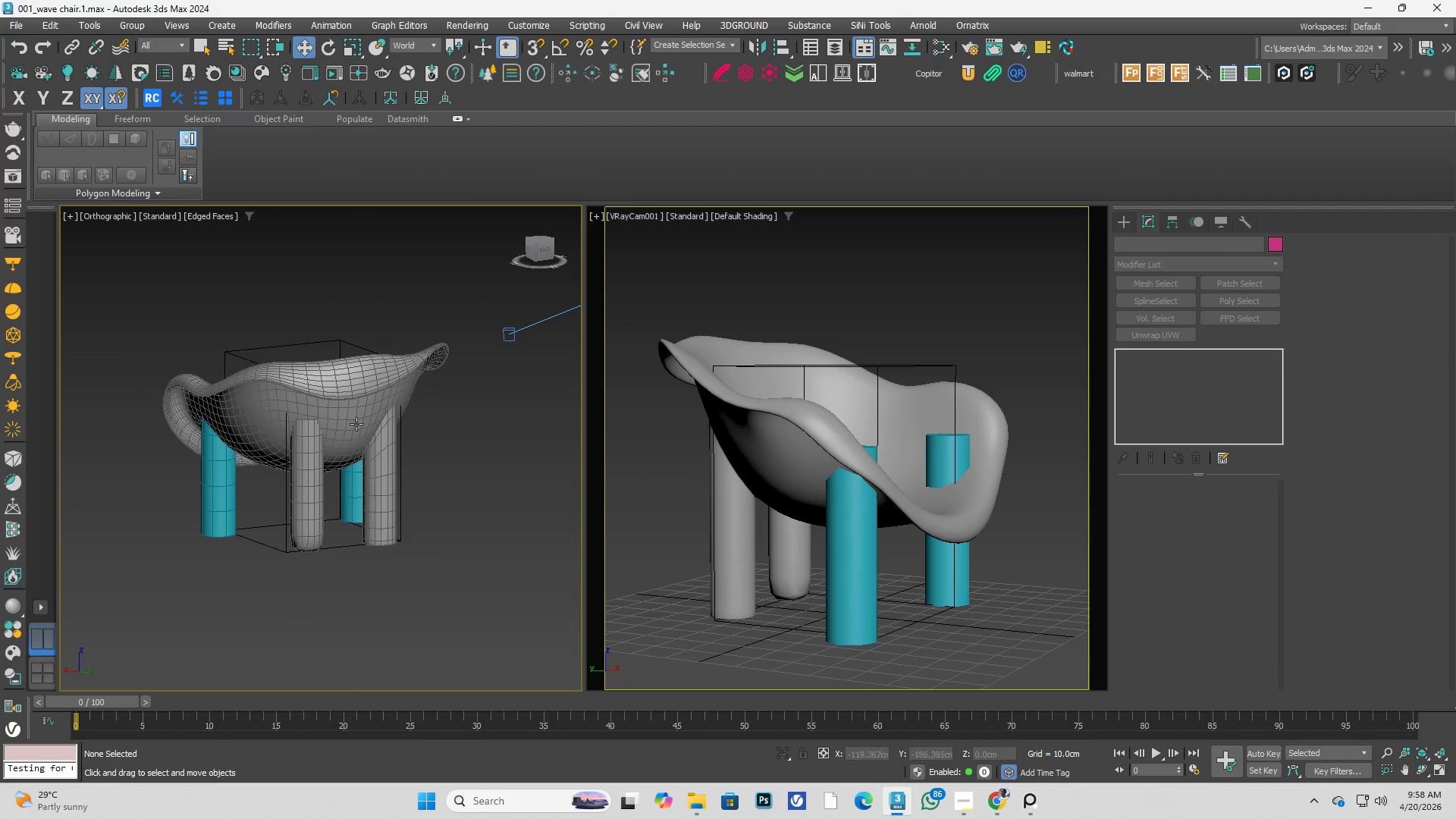 
scroll: coordinate [401, 459], scroll_direction: up, amount: 3.0
 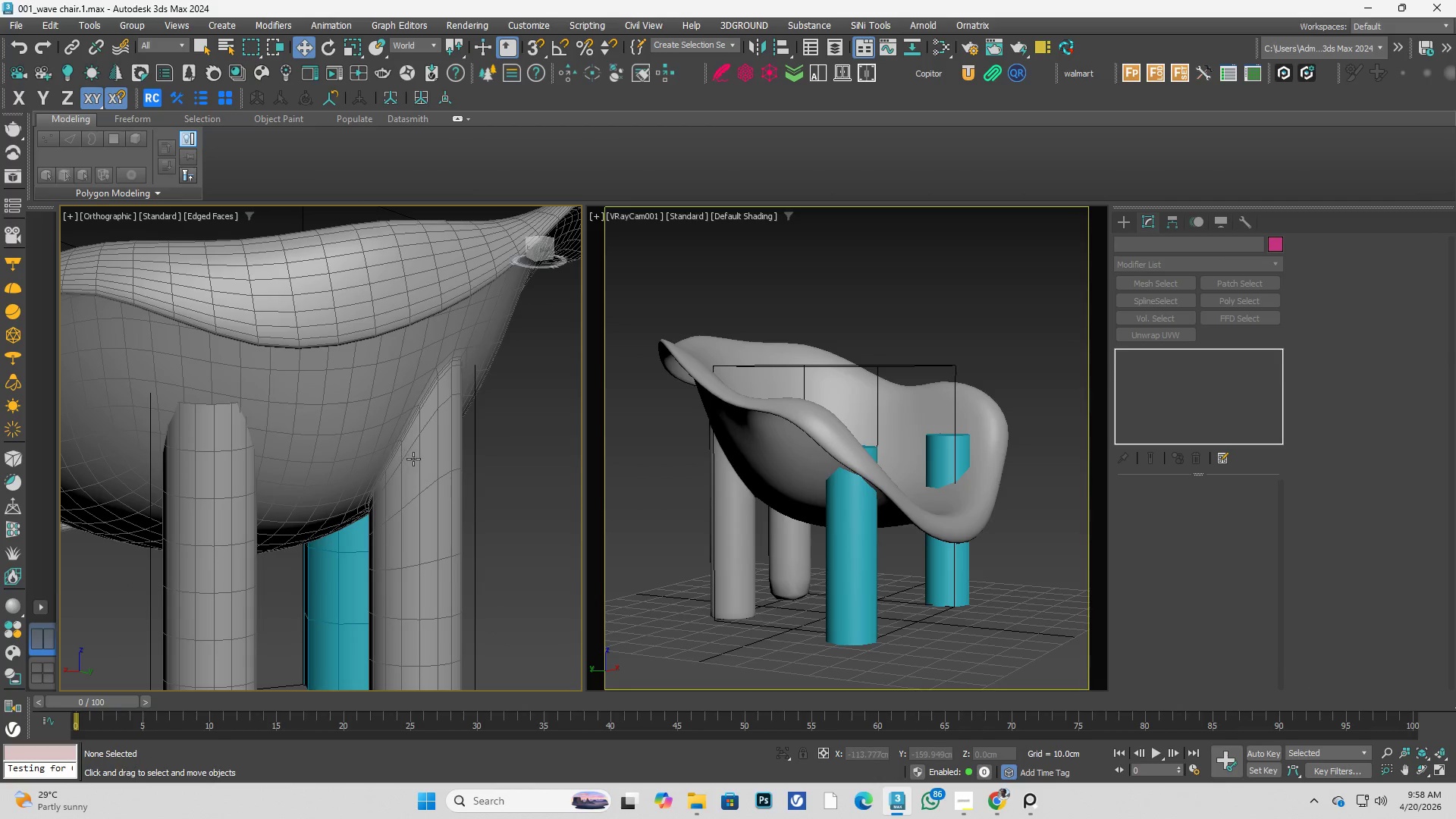 
left_click([413, 459])
 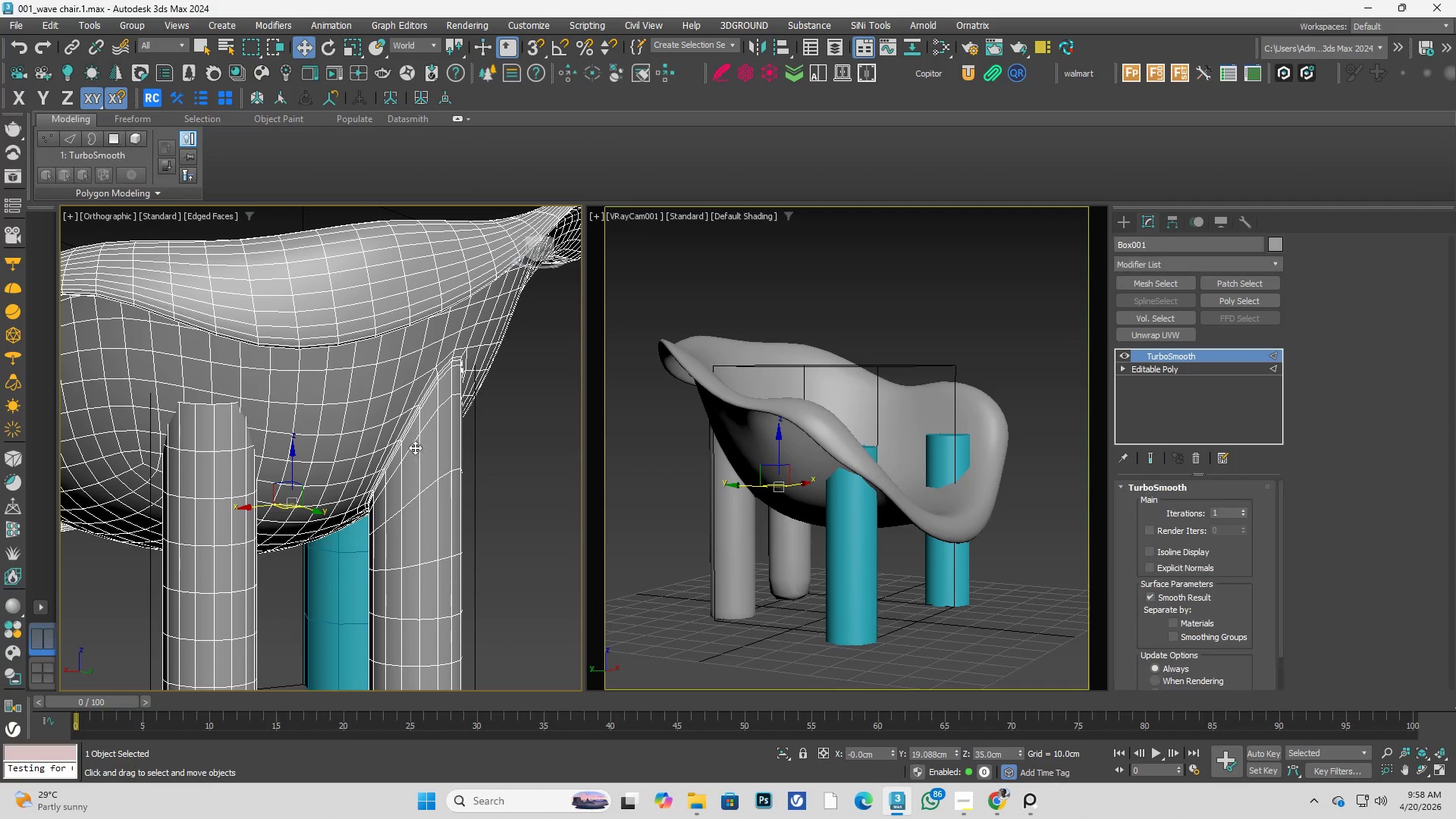 
hold_key(key=AltLeft, duration=0.62)
 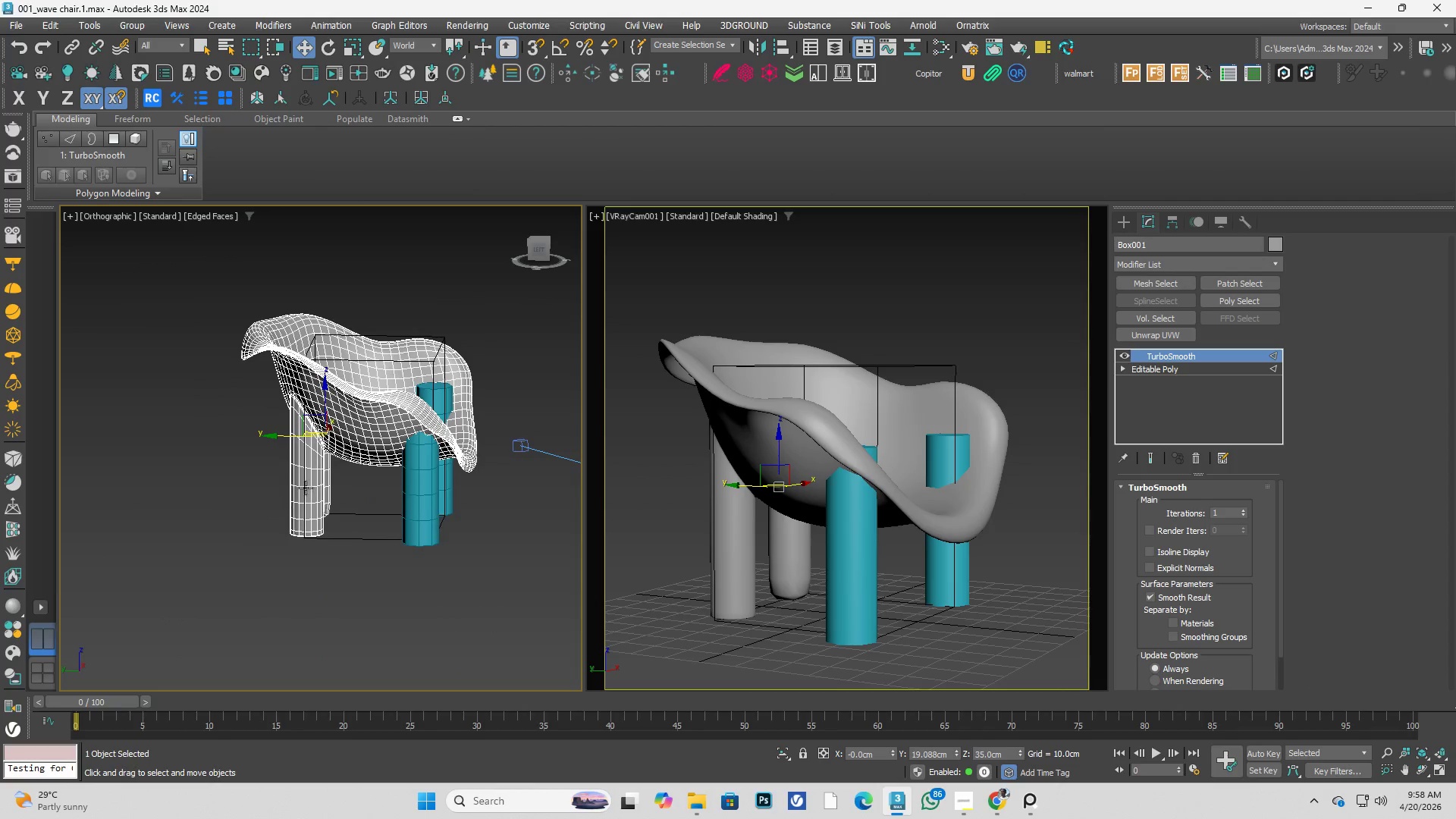 
scroll: coordinate [419, 410], scroll_direction: down, amount: 3.0
 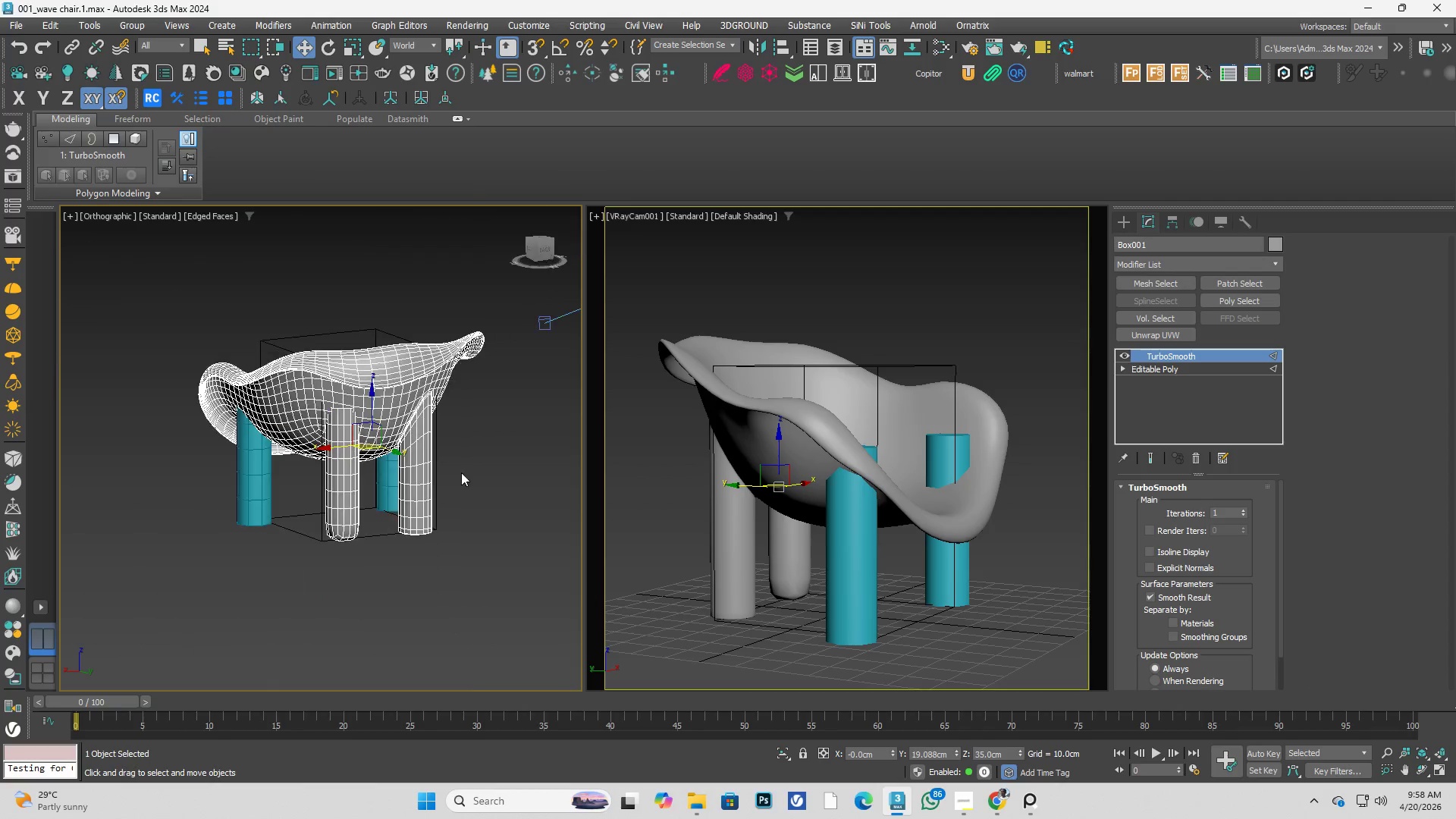 
hold_key(key=AltLeft, duration=0.45)
 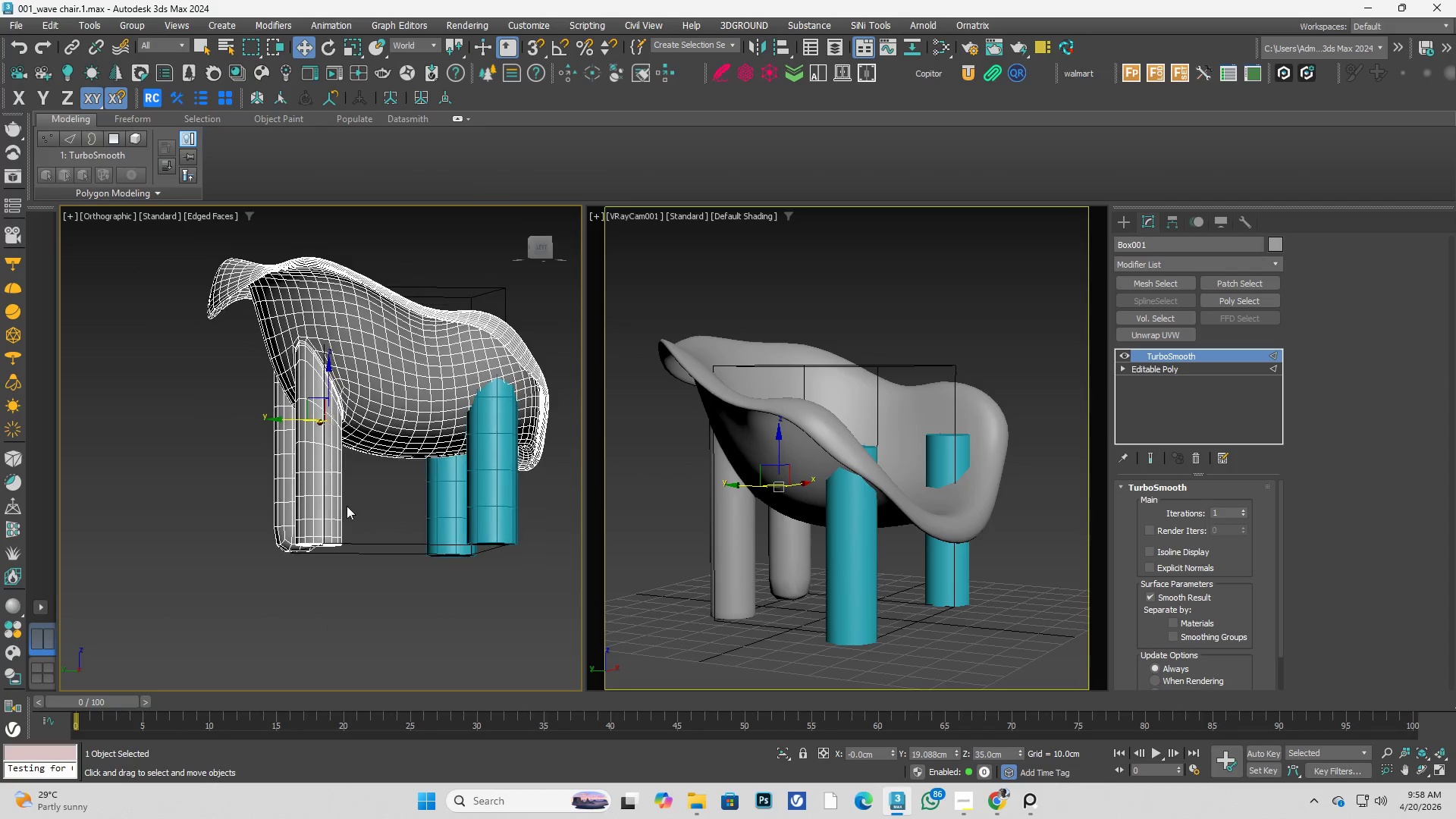 
scroll: coordinate [315, 481], scroll_direction: up, amount: 1.0
 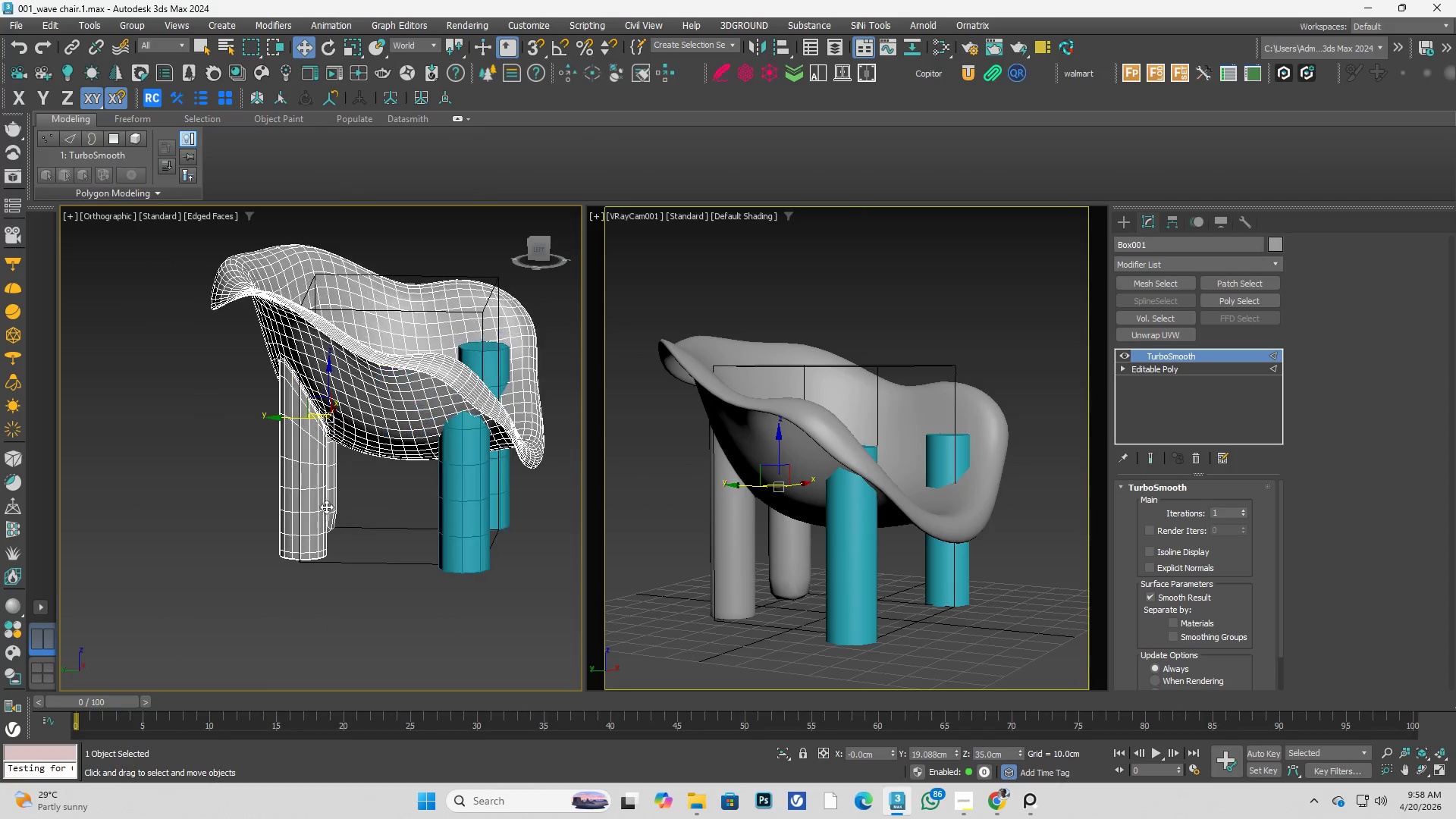 
left_click([381, 507])
 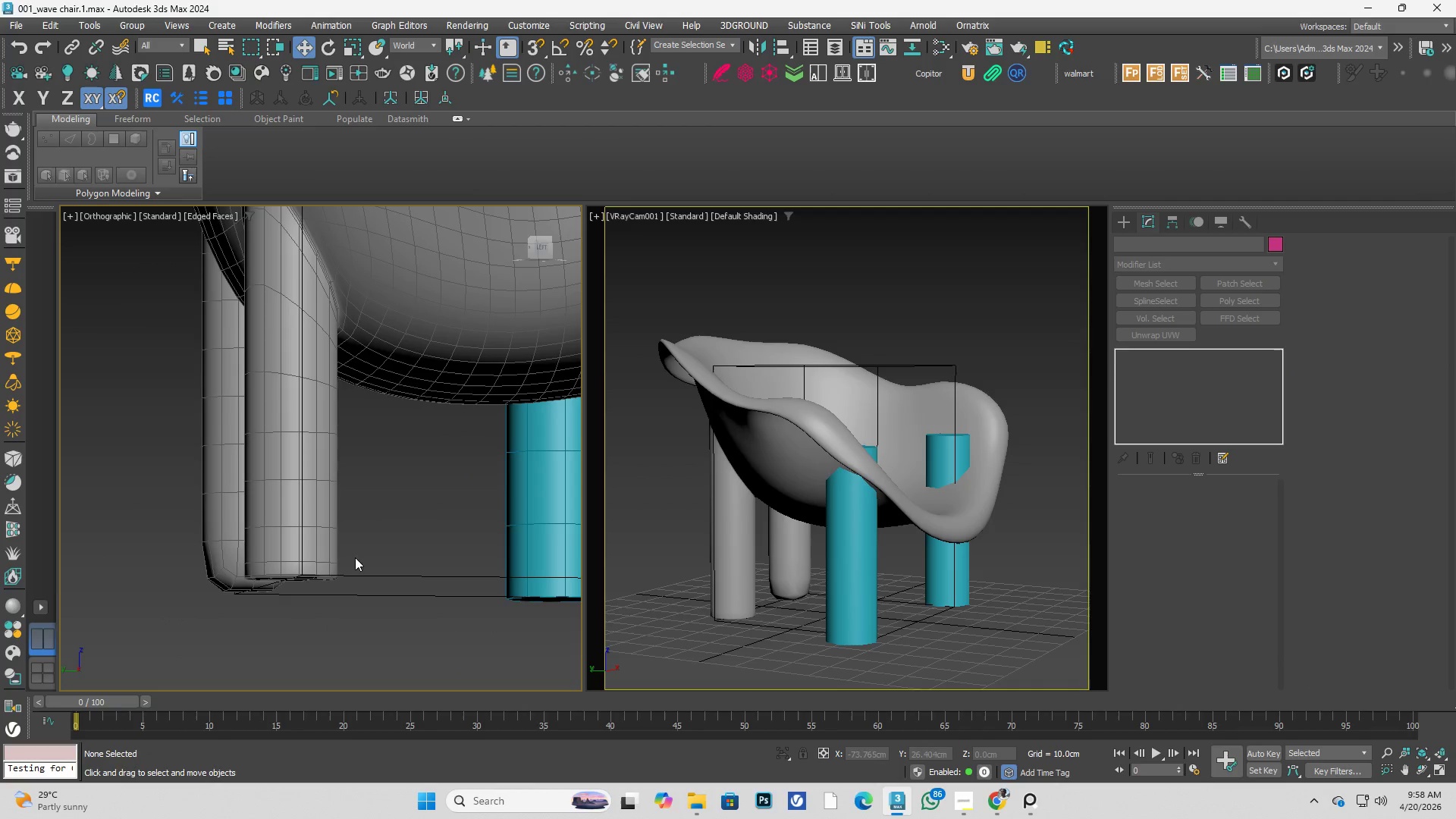 
scroll: coordinate [347, 513], scroll_direction: up, amount: 2.0
 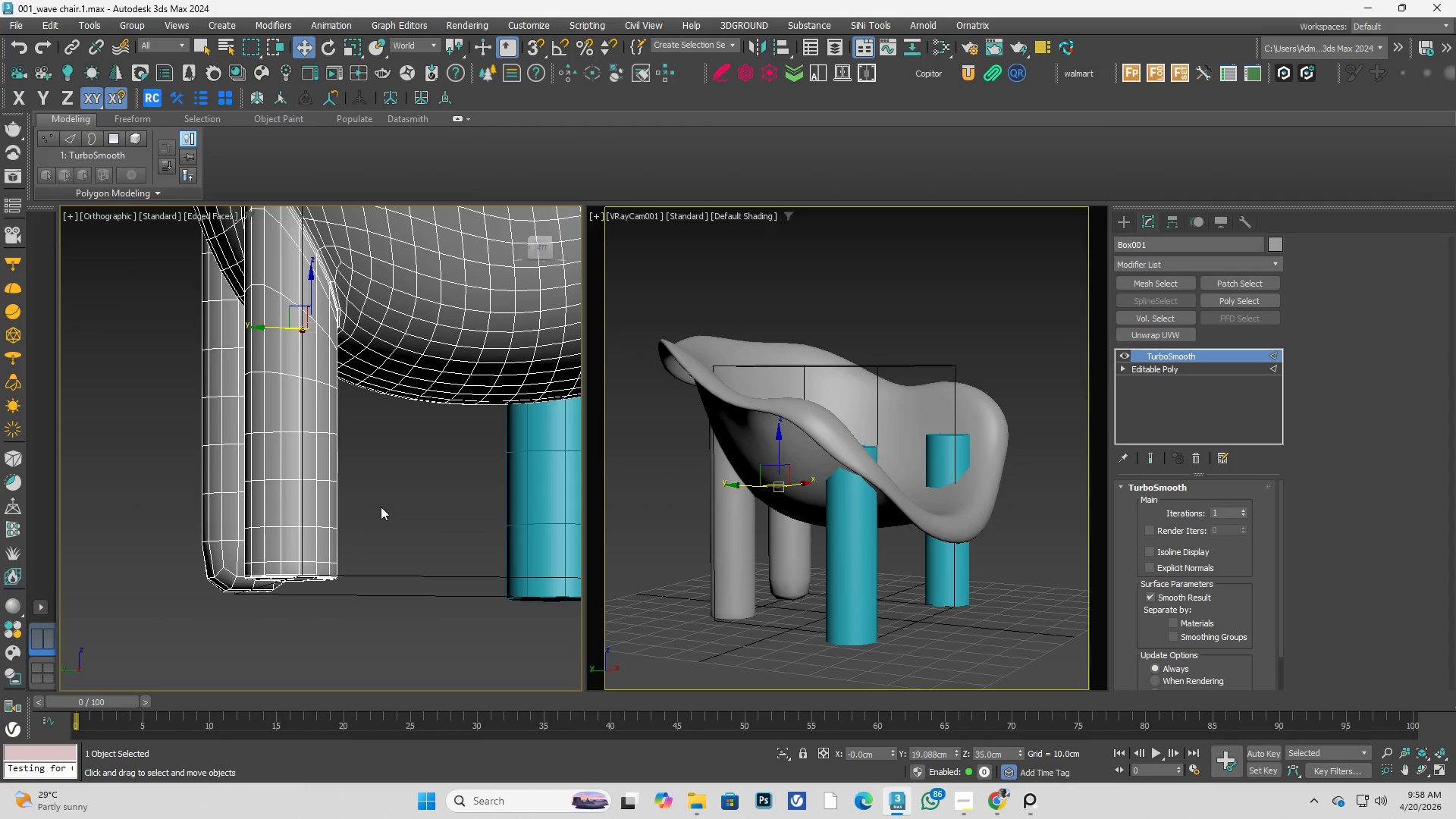 
scroll: coordinate [318, 576], scroll_direction: down, amount: 2.0
 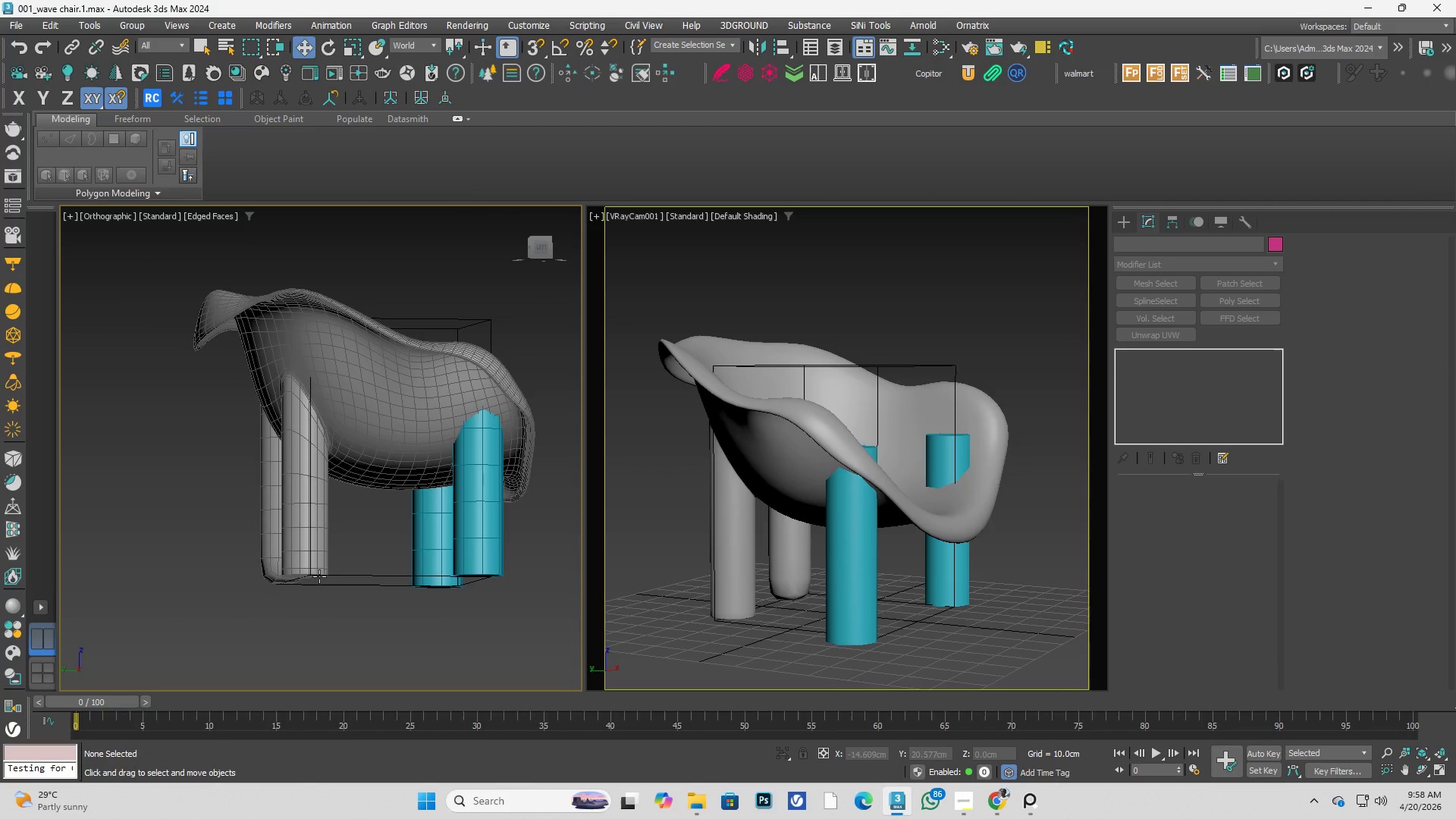 
key(Control+Z)
 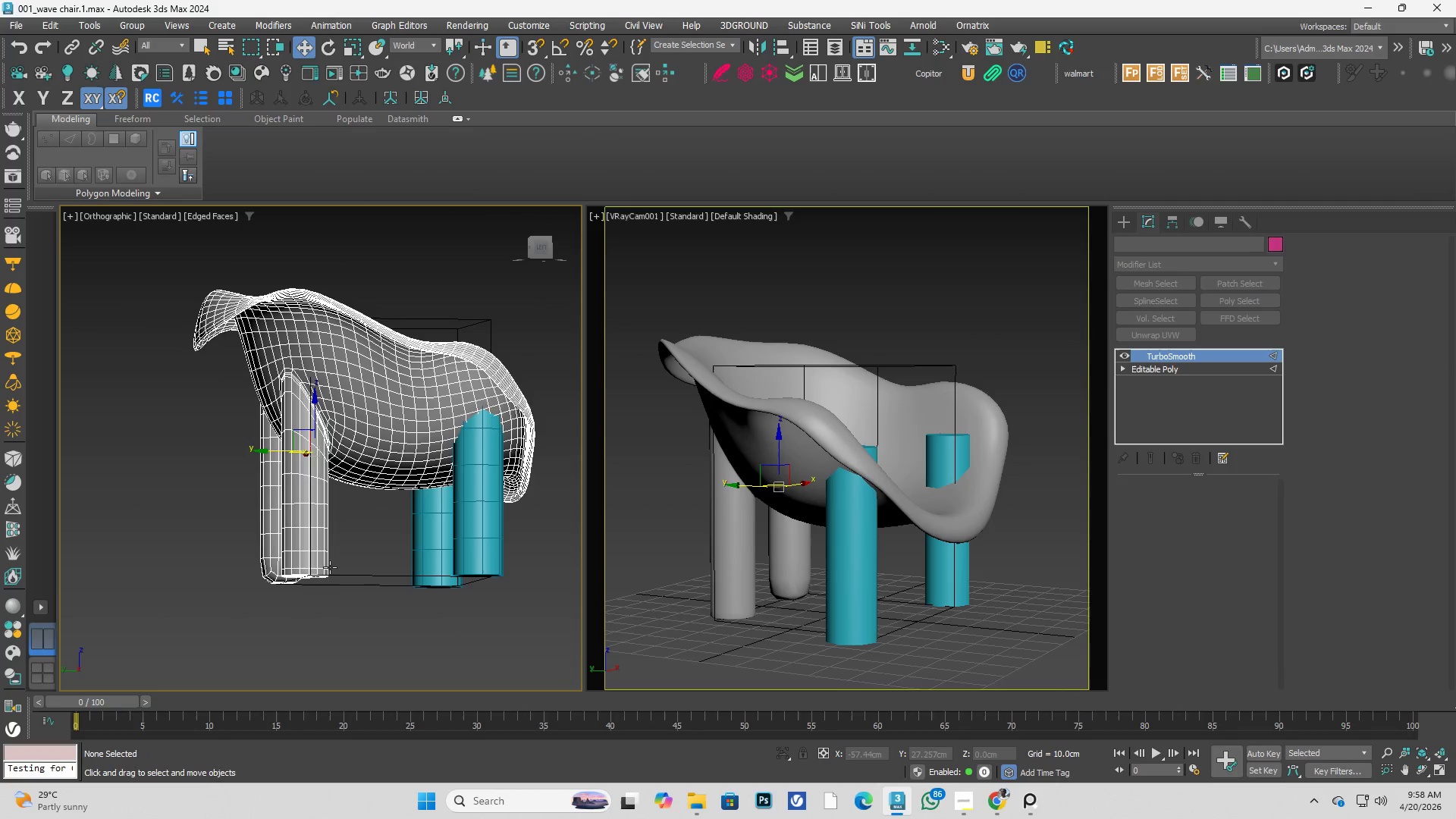 
key(Control+Z)
 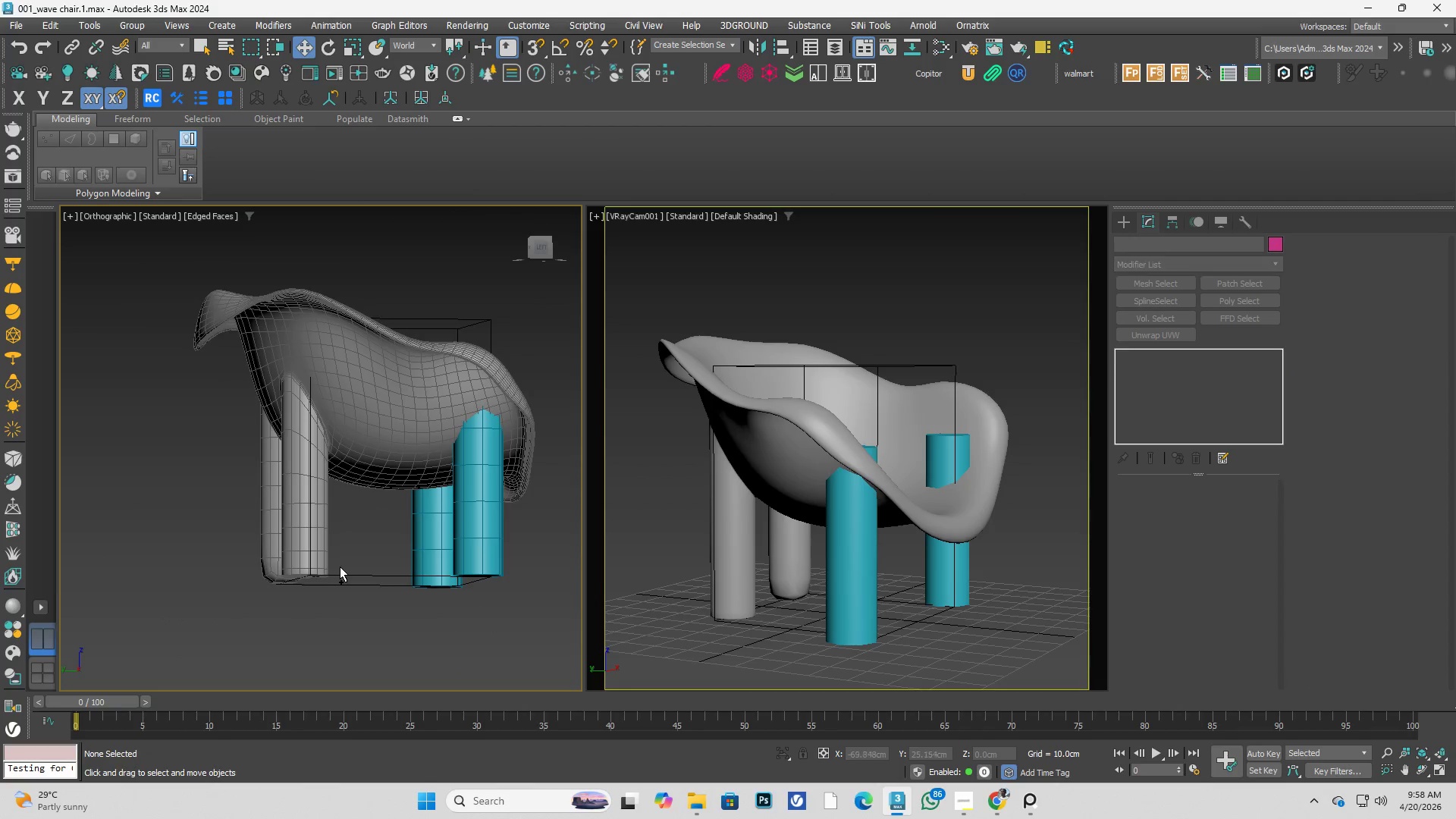 
key(Control+Z)
 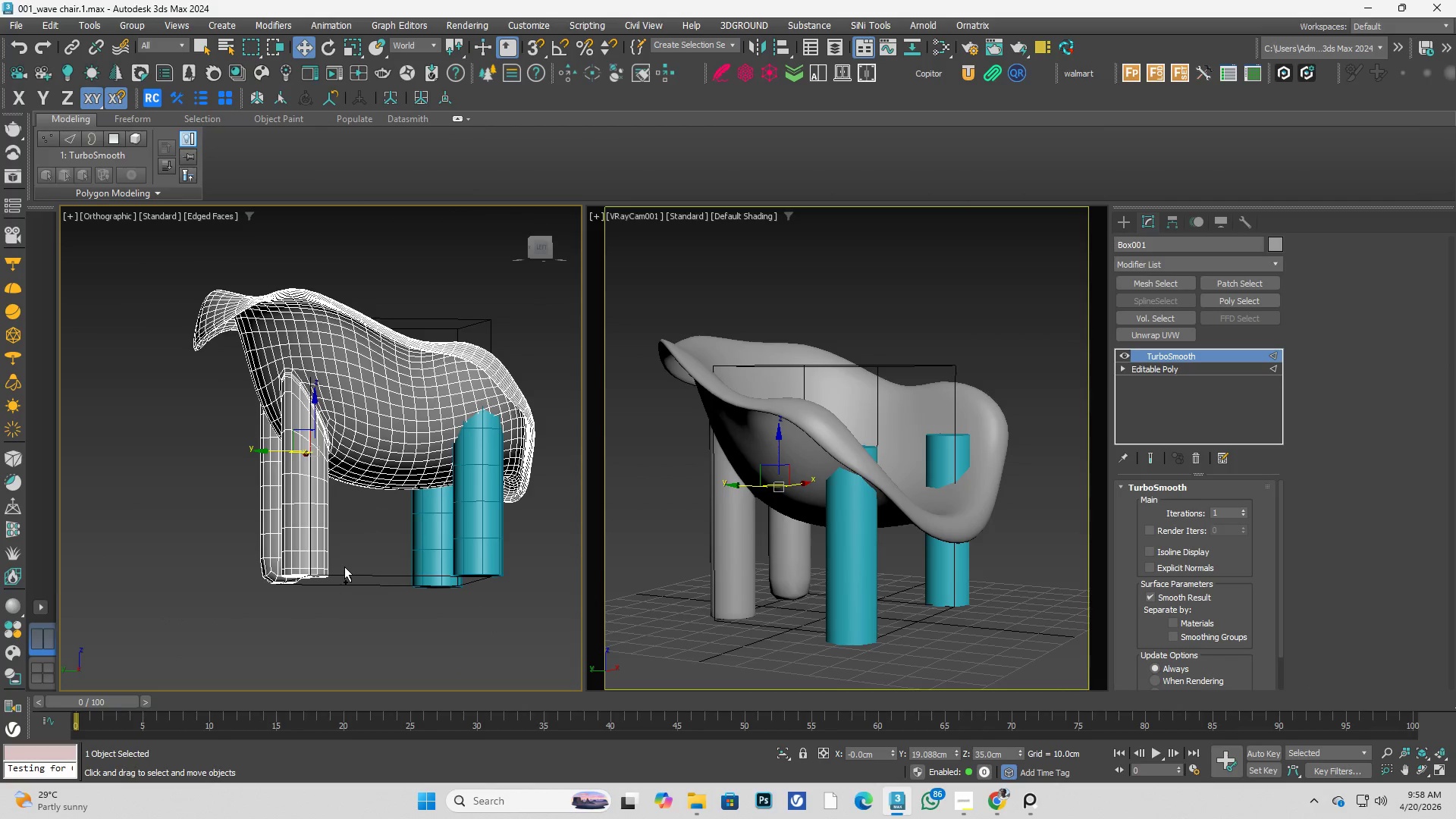 
key(Control+Z)
 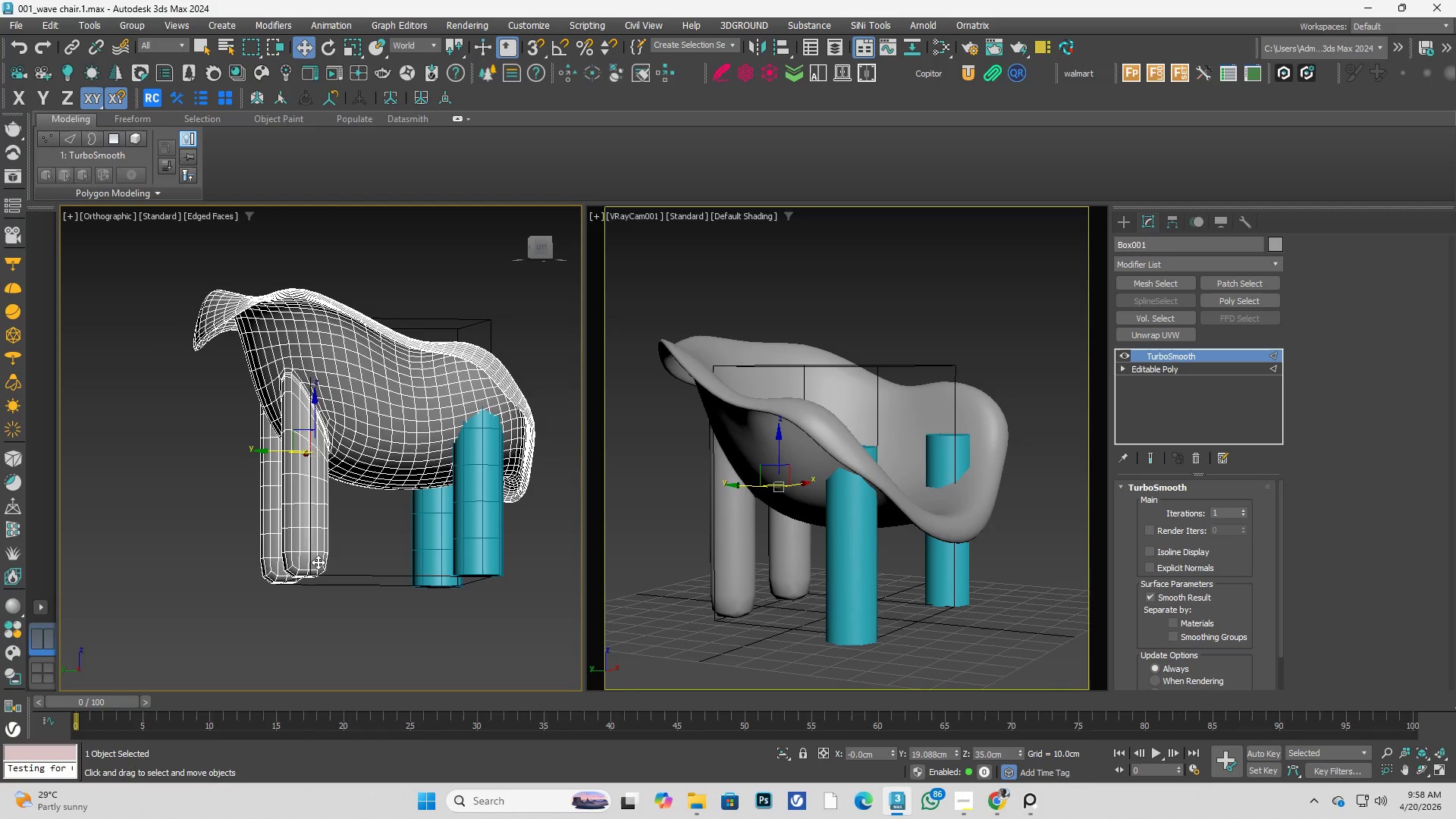 
hold_key(key=AltLeft, duration=0.39)
 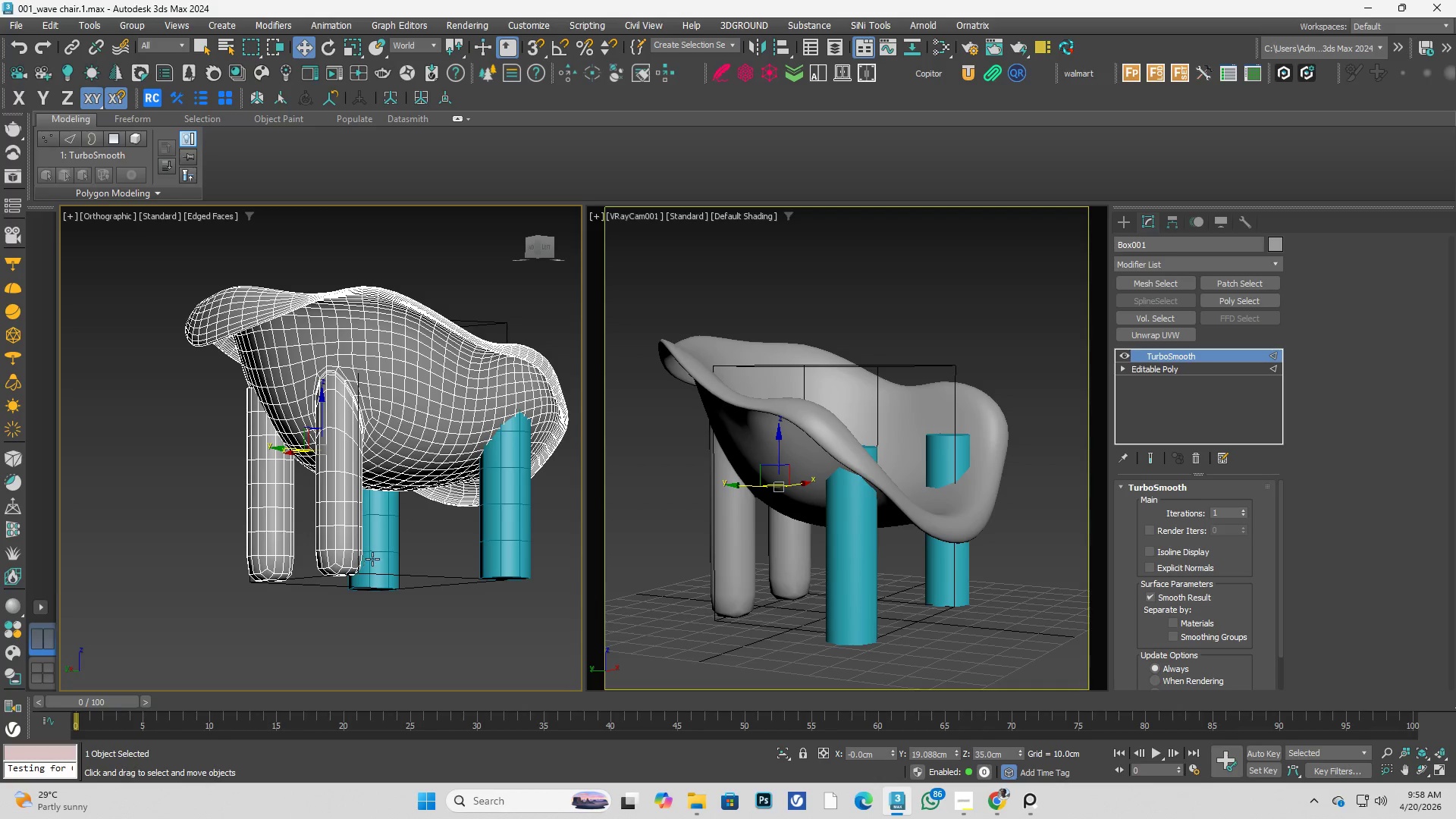 
hold_key(key=AltLeft, duration=0.5)
 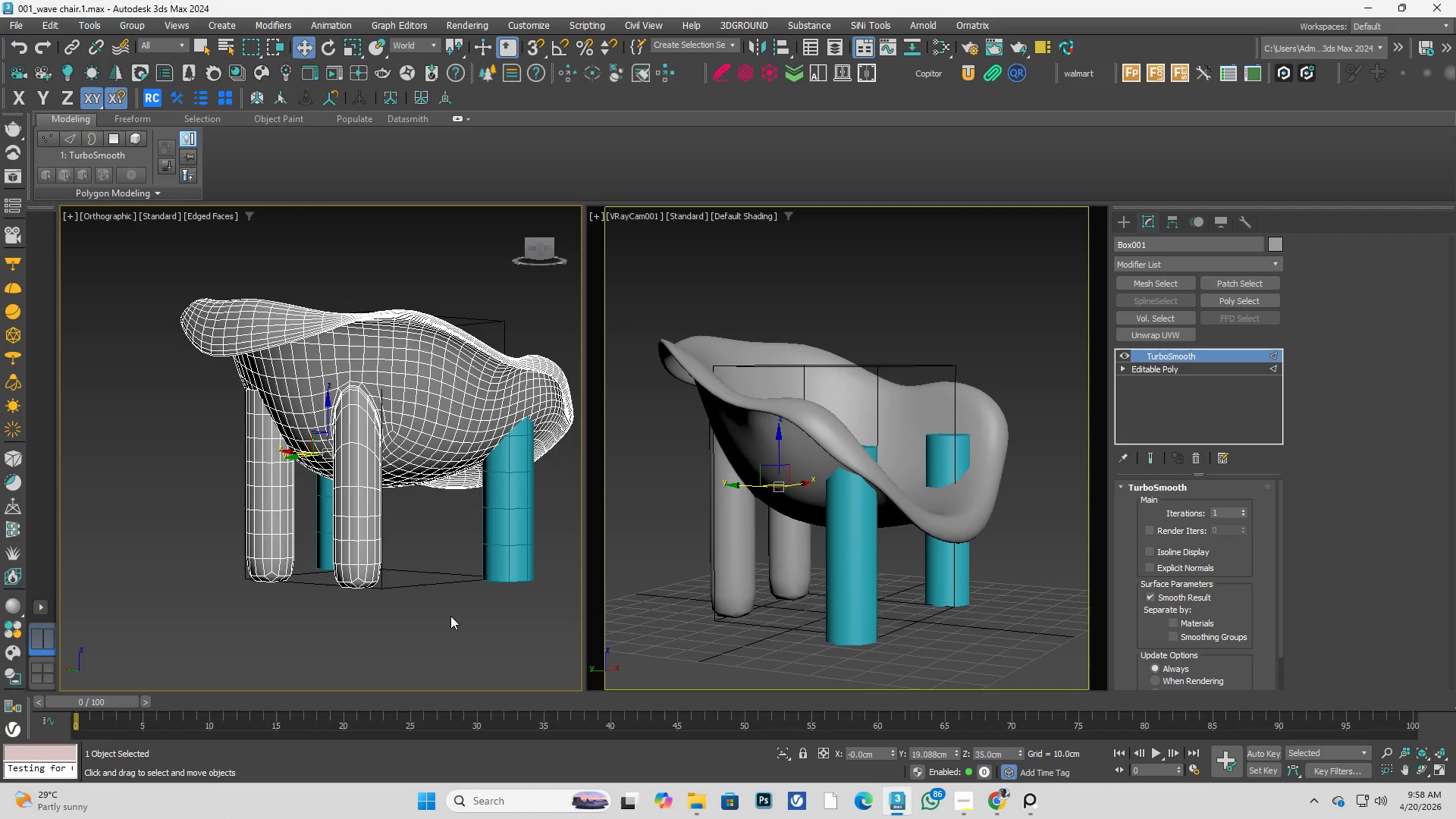 
left_click([450, 616])
 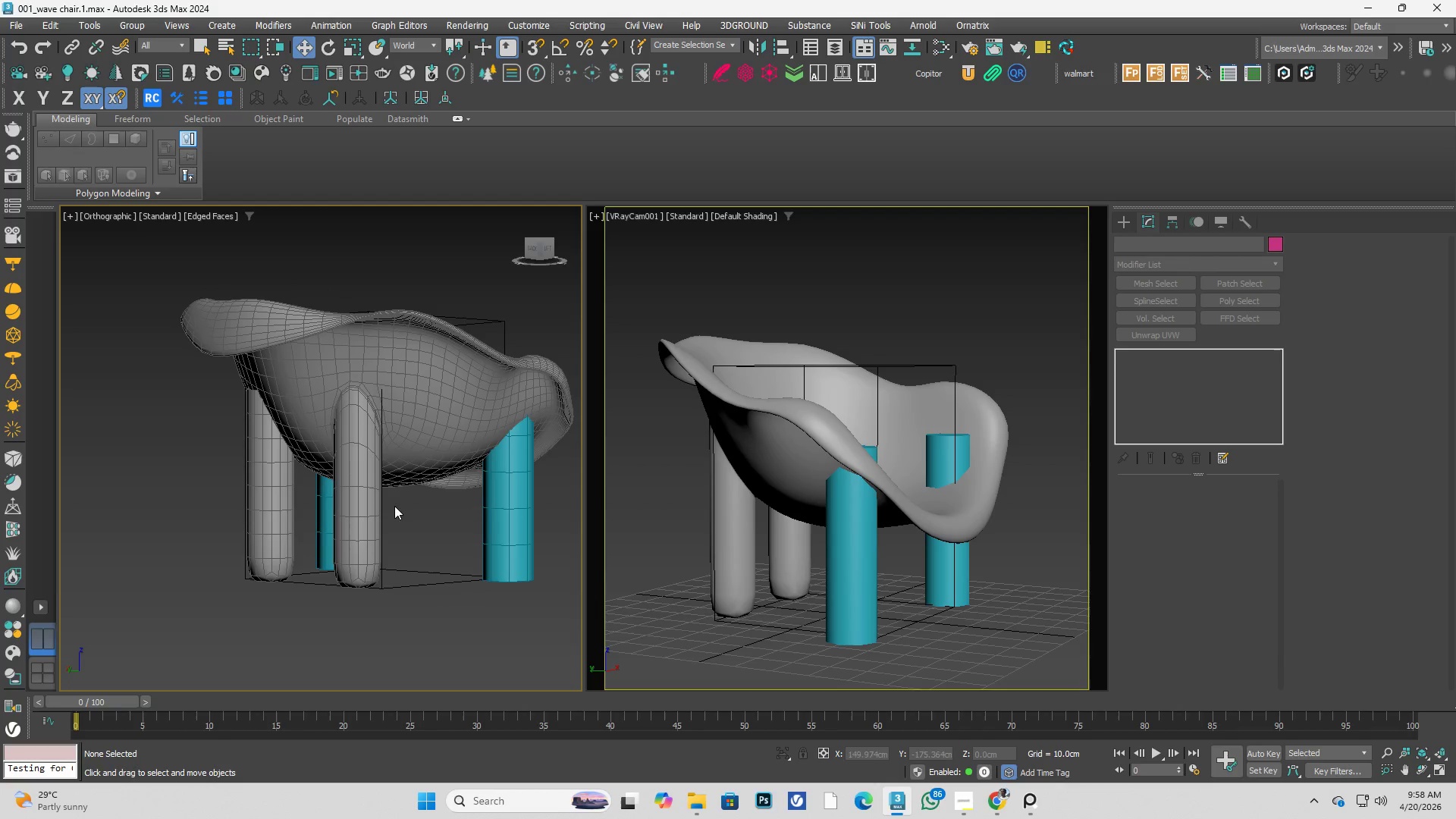 
hold_key(key=AltLeft, duration=0.62)
 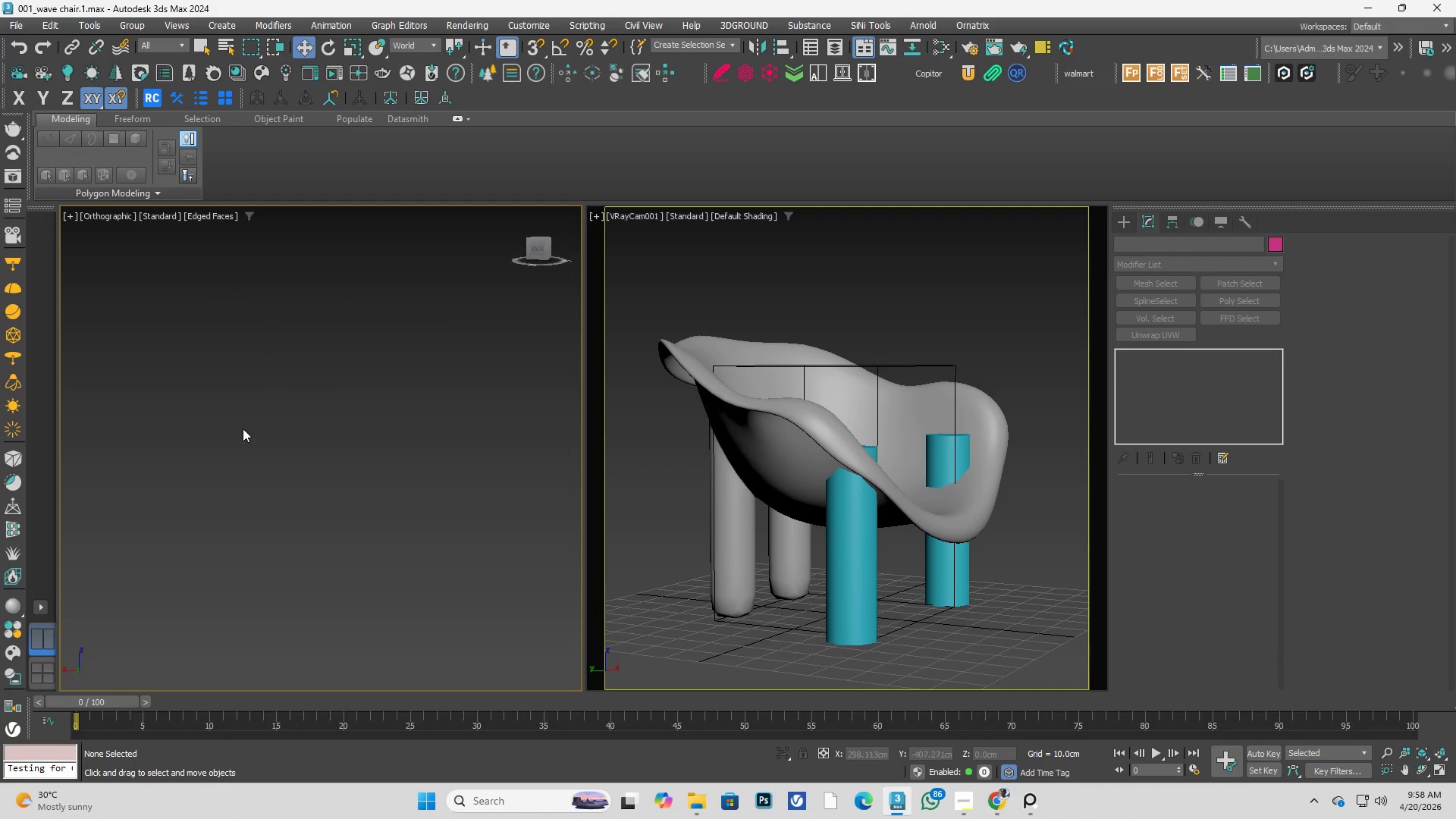 
left_click([157, 474])
 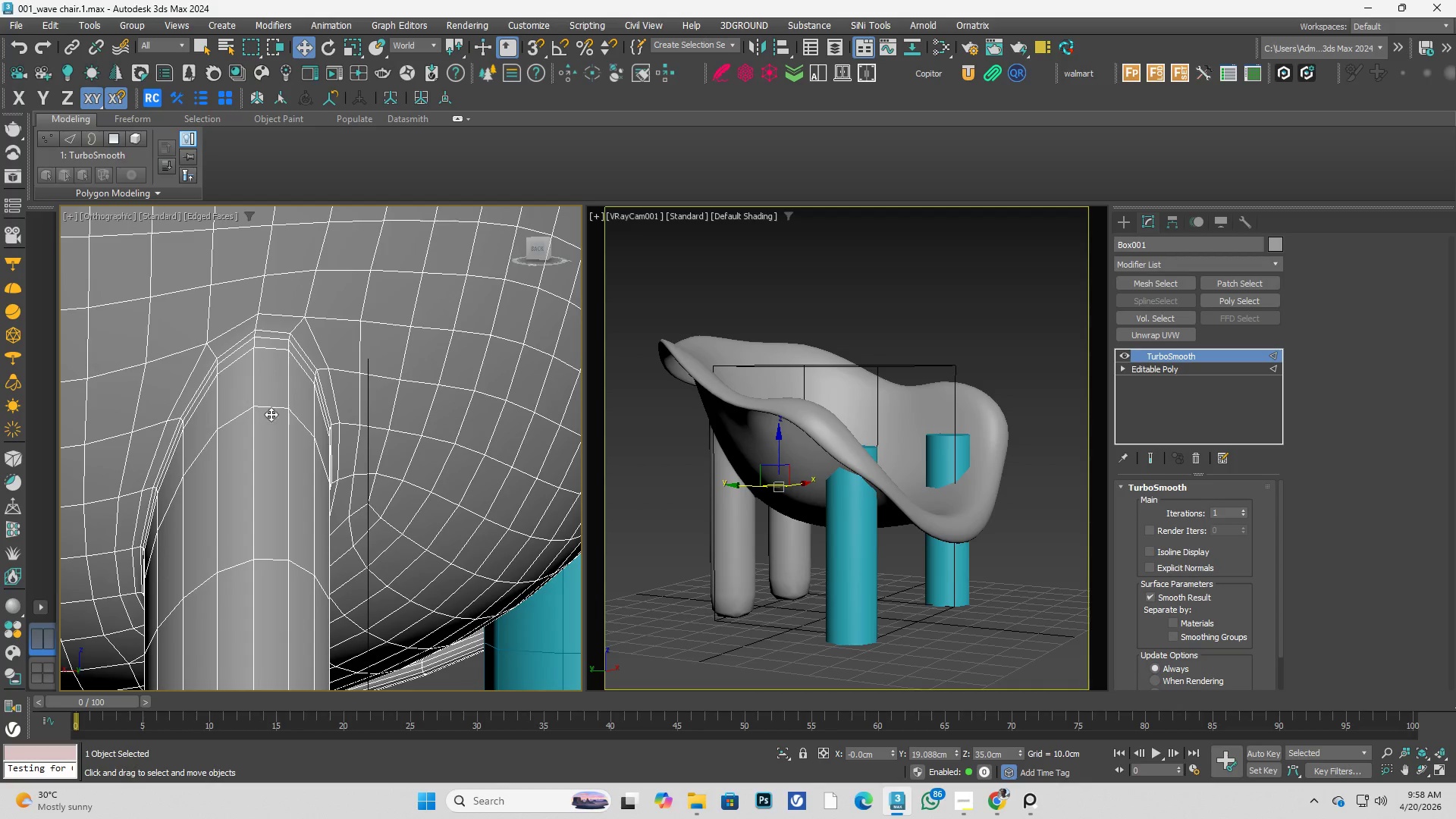 
scroll: coordinate [187, 468], scroll_direction: up, amount: 4.0
 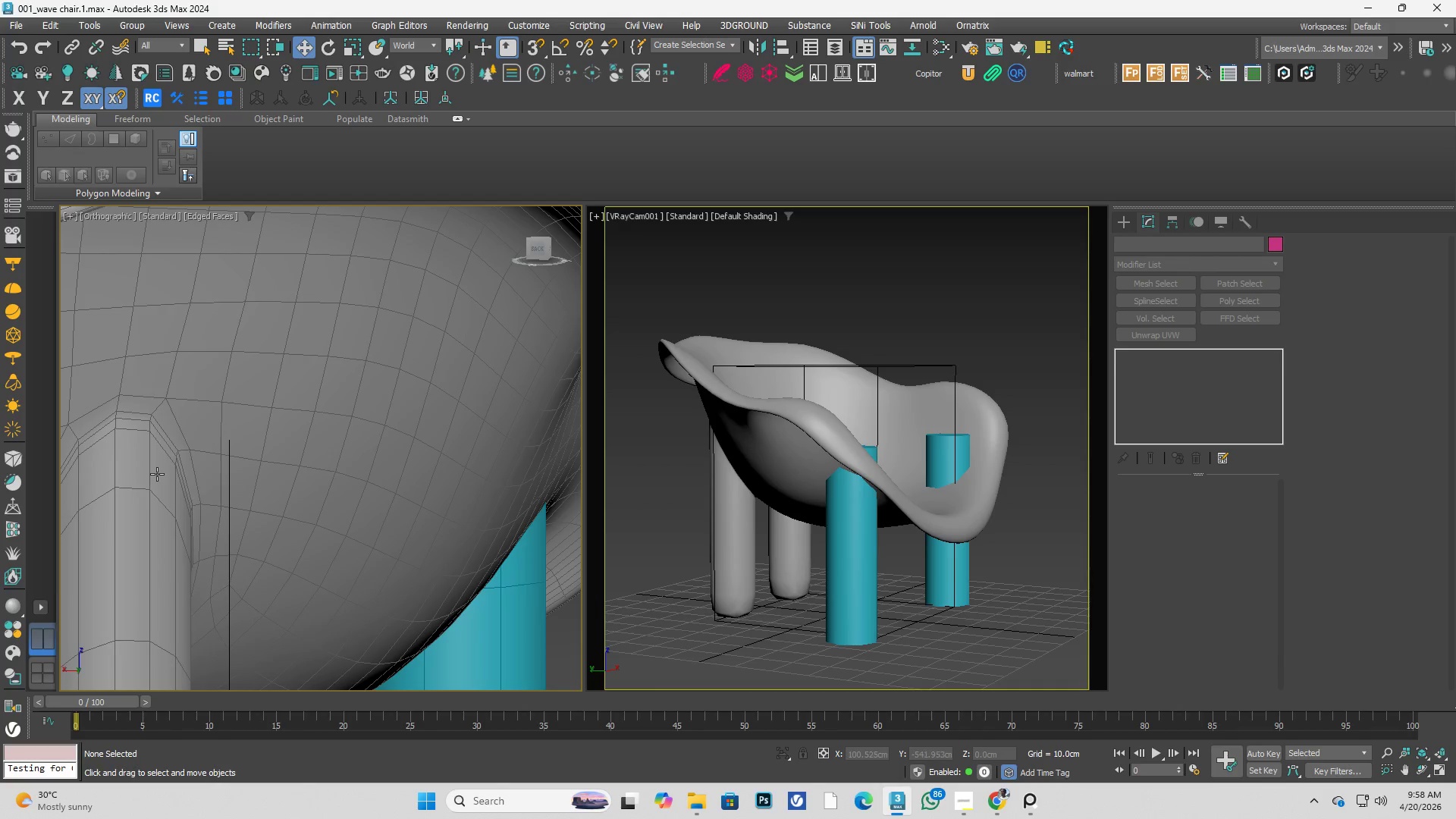 
hold_key(key=AltLeft, duration=0.45)
 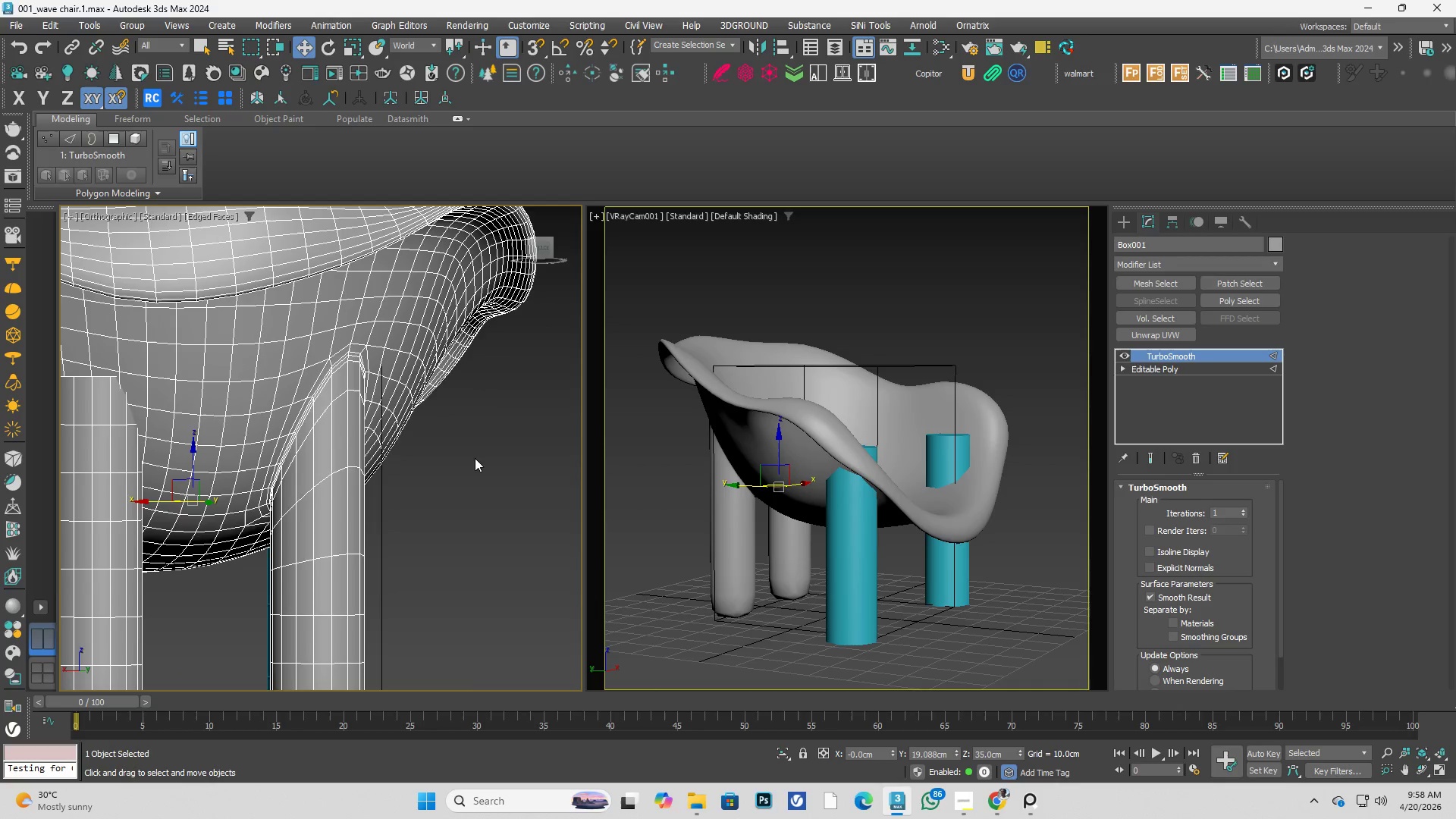 
scroll: coordinate [265, 403], scroll_direction: down, amount: 2.0
 